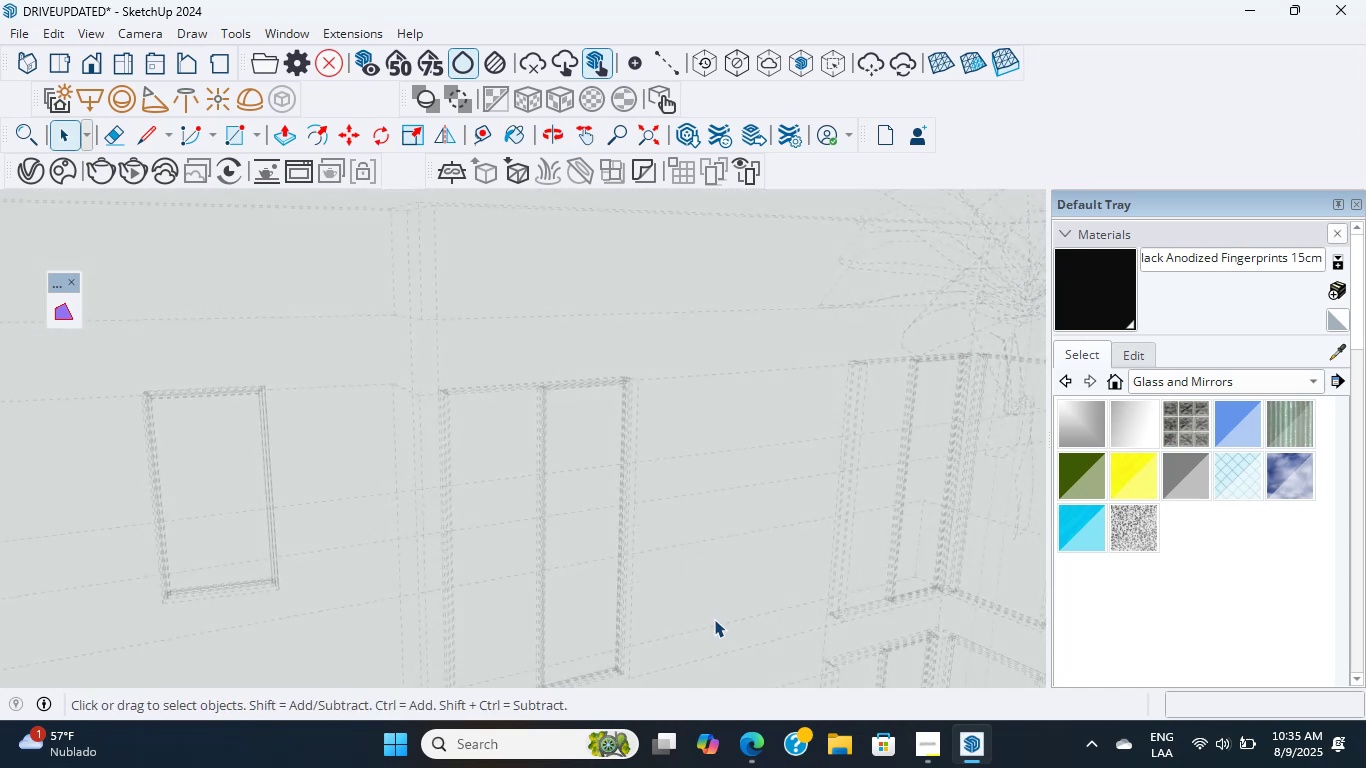 
wait(13.89)
 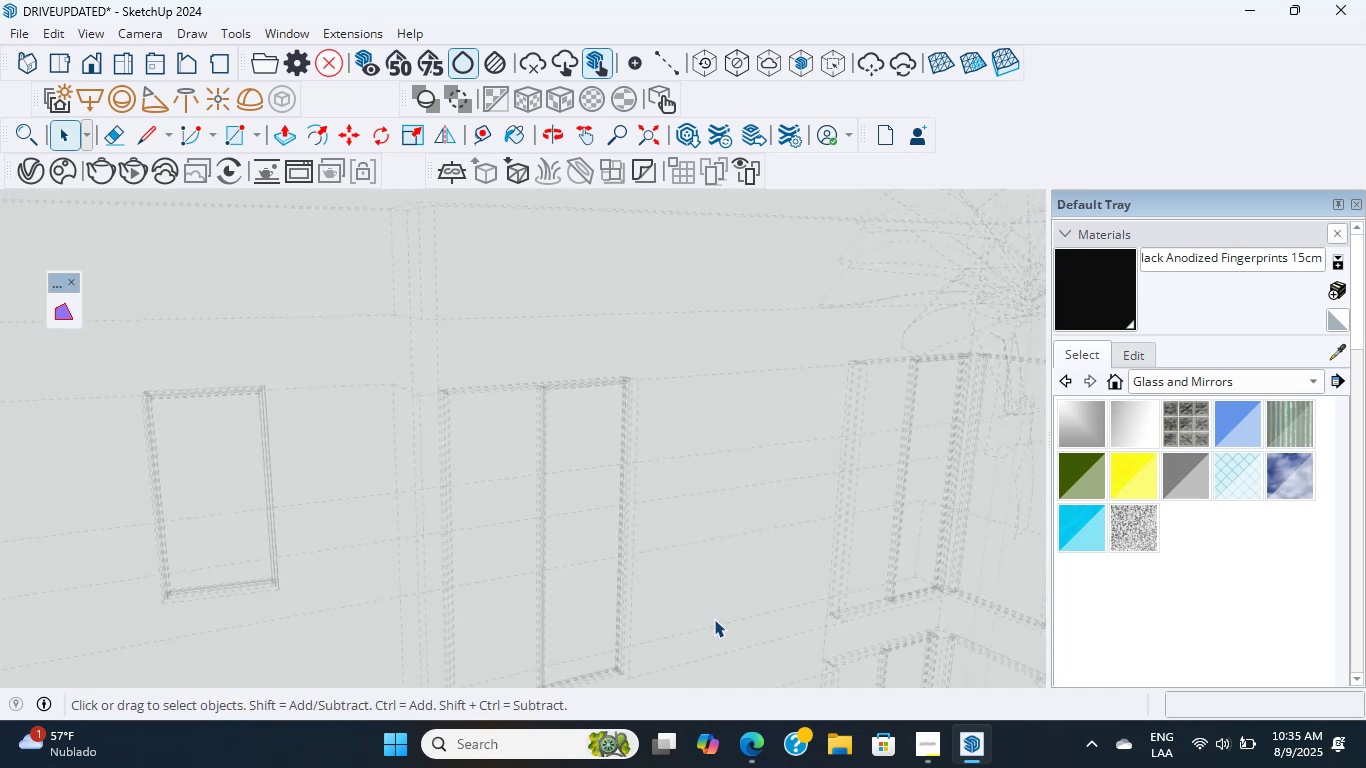 
scroll: coordinate [0, 756], scroll_direction: up, amount: 8.0
 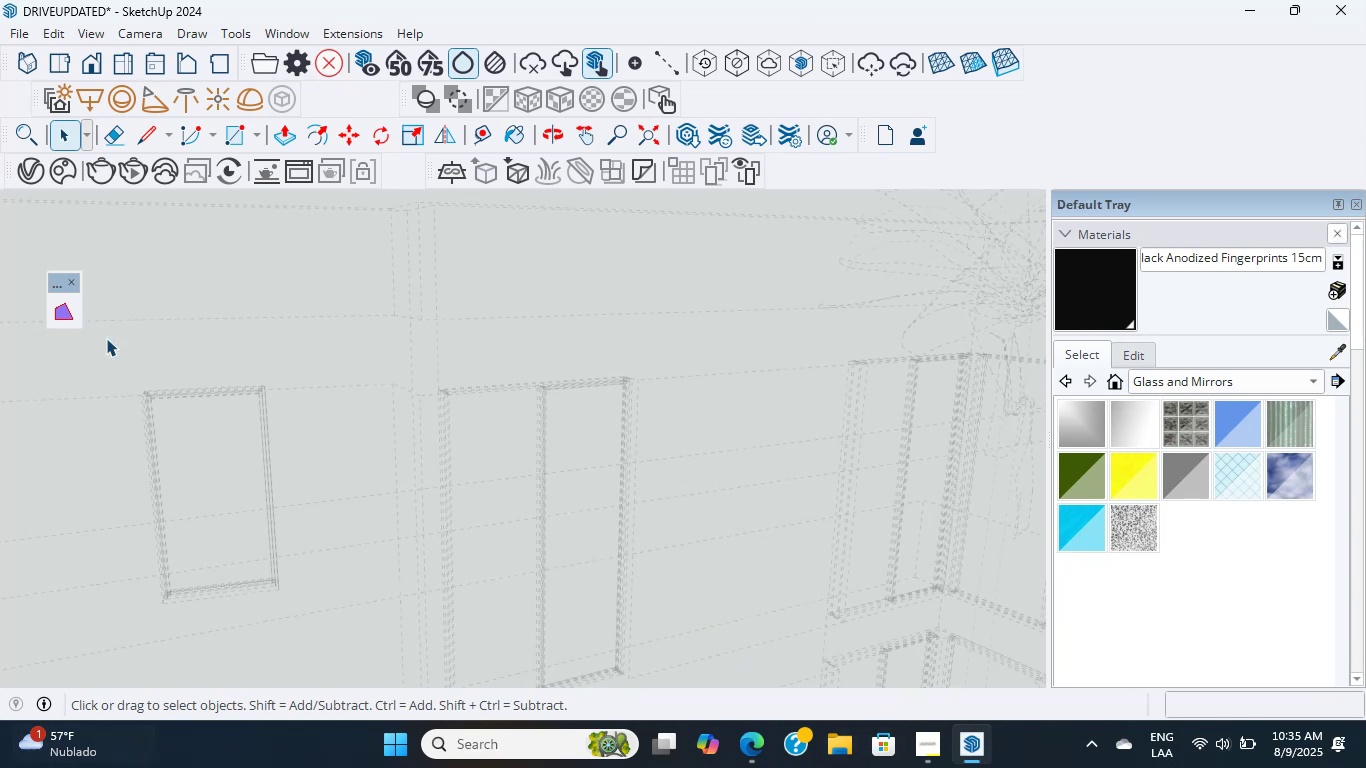 
scroll: coordinate [85, 408], scroll_direction: down, amount: 1.0
 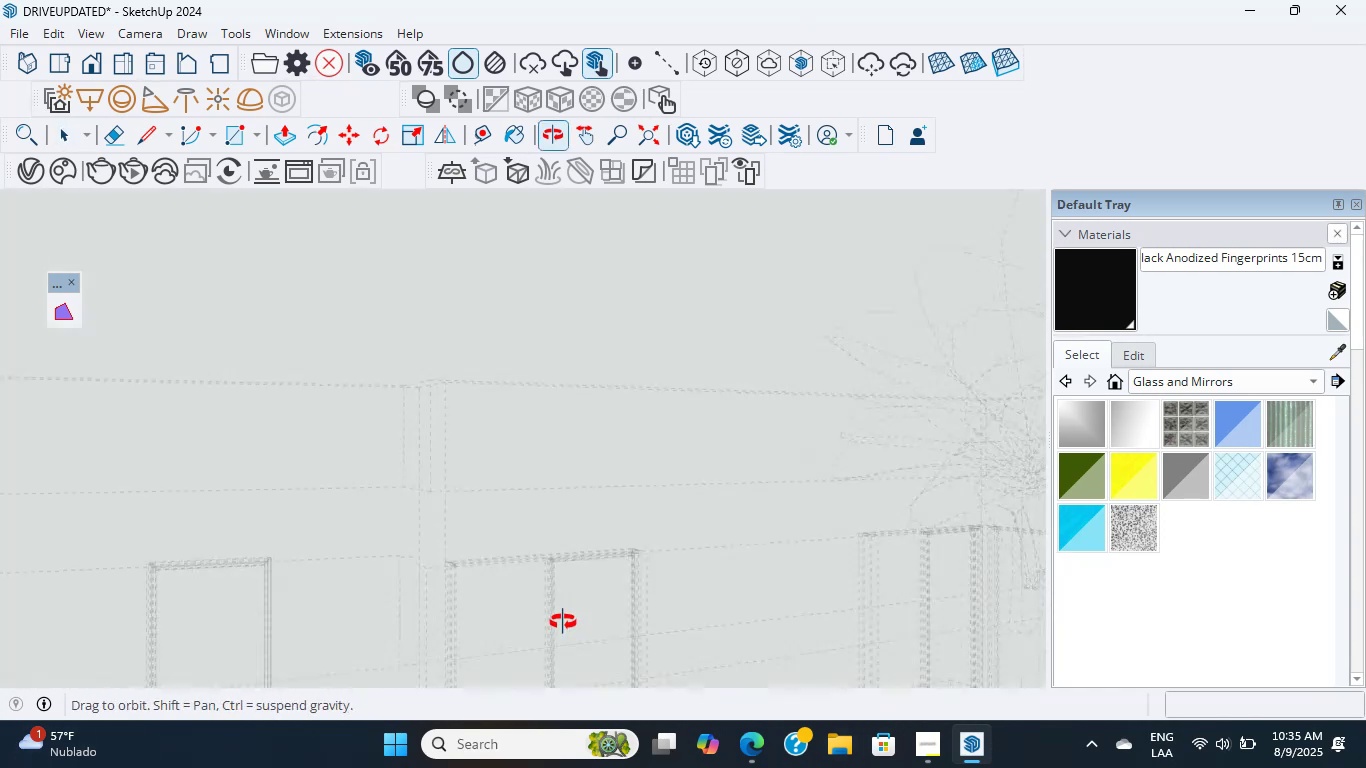 
scroll: coordinate [507, 295], scroll_direction: up, amount: 44.0
 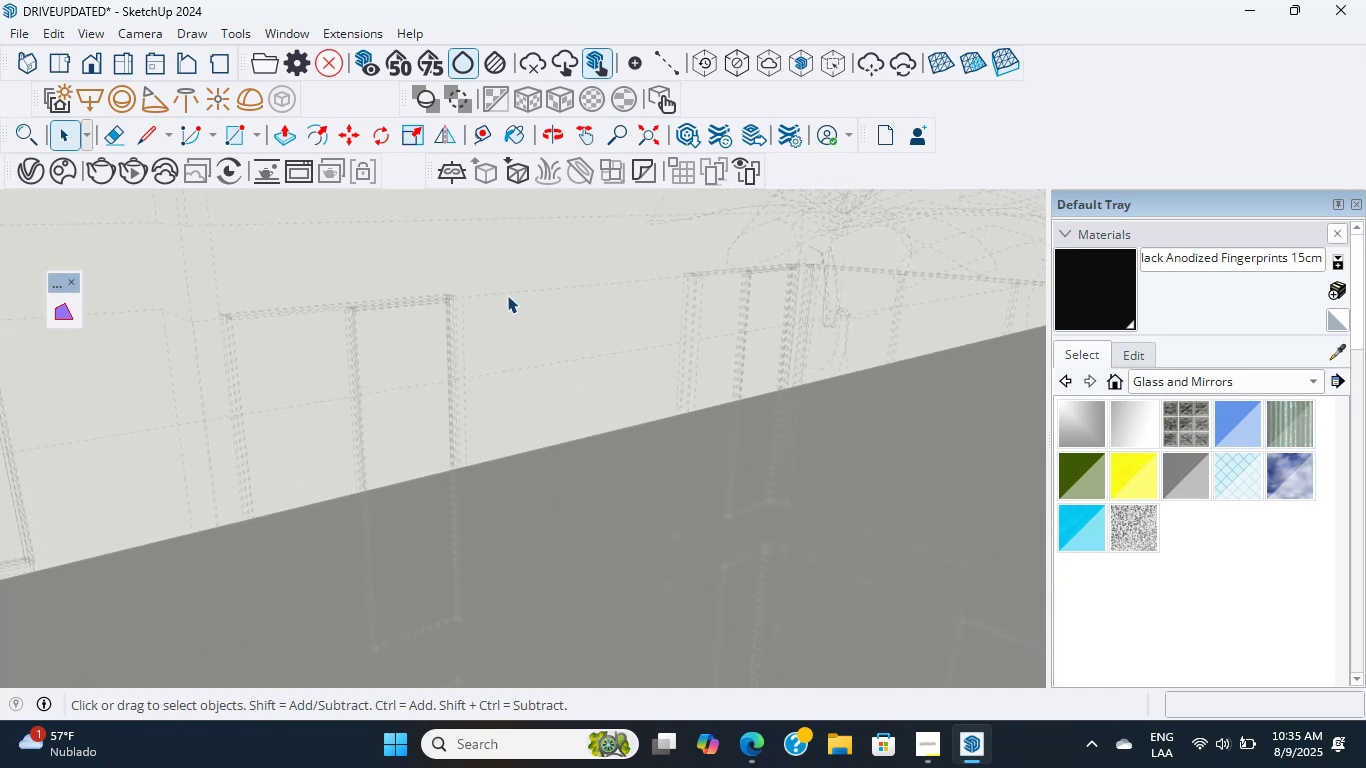 
double_click([507, 295])
 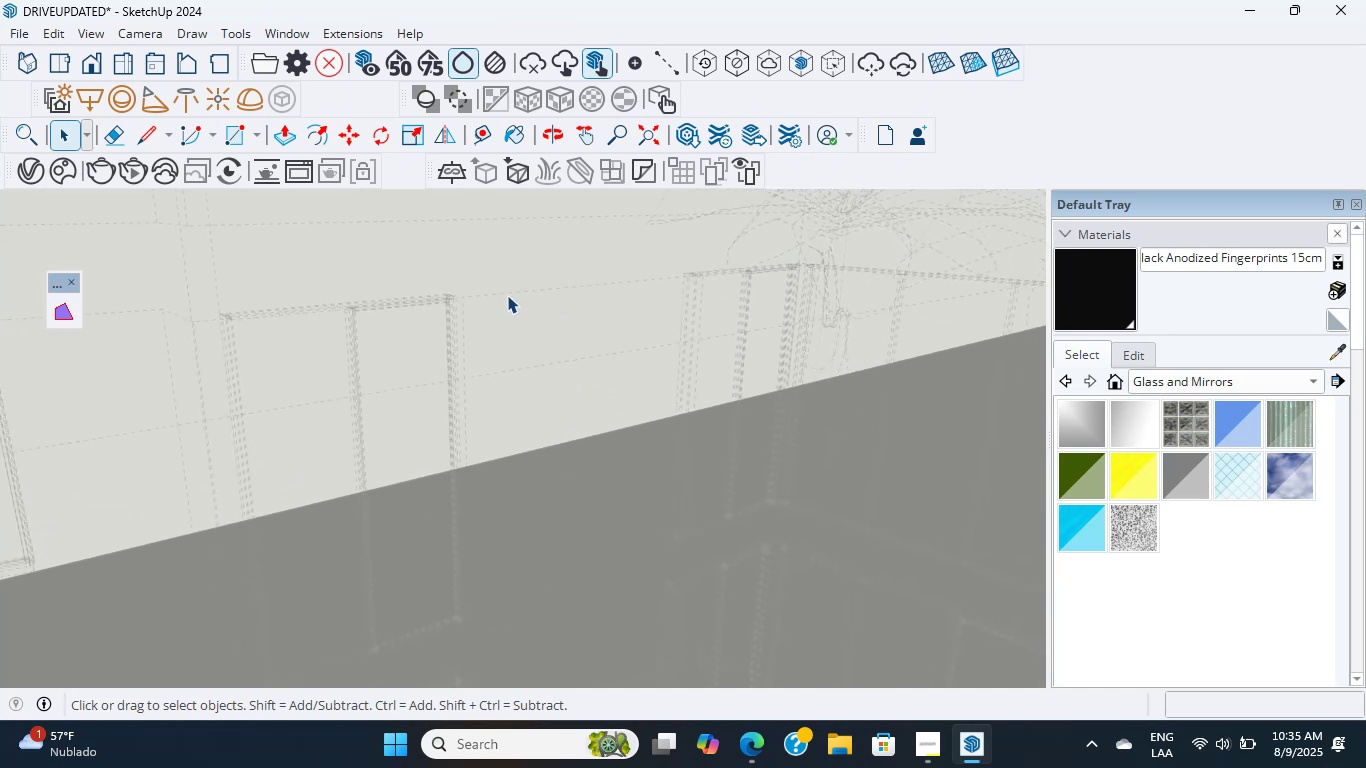 
scroll: coordinate [507, 295], scroll_direction: up, amount: 11.0
 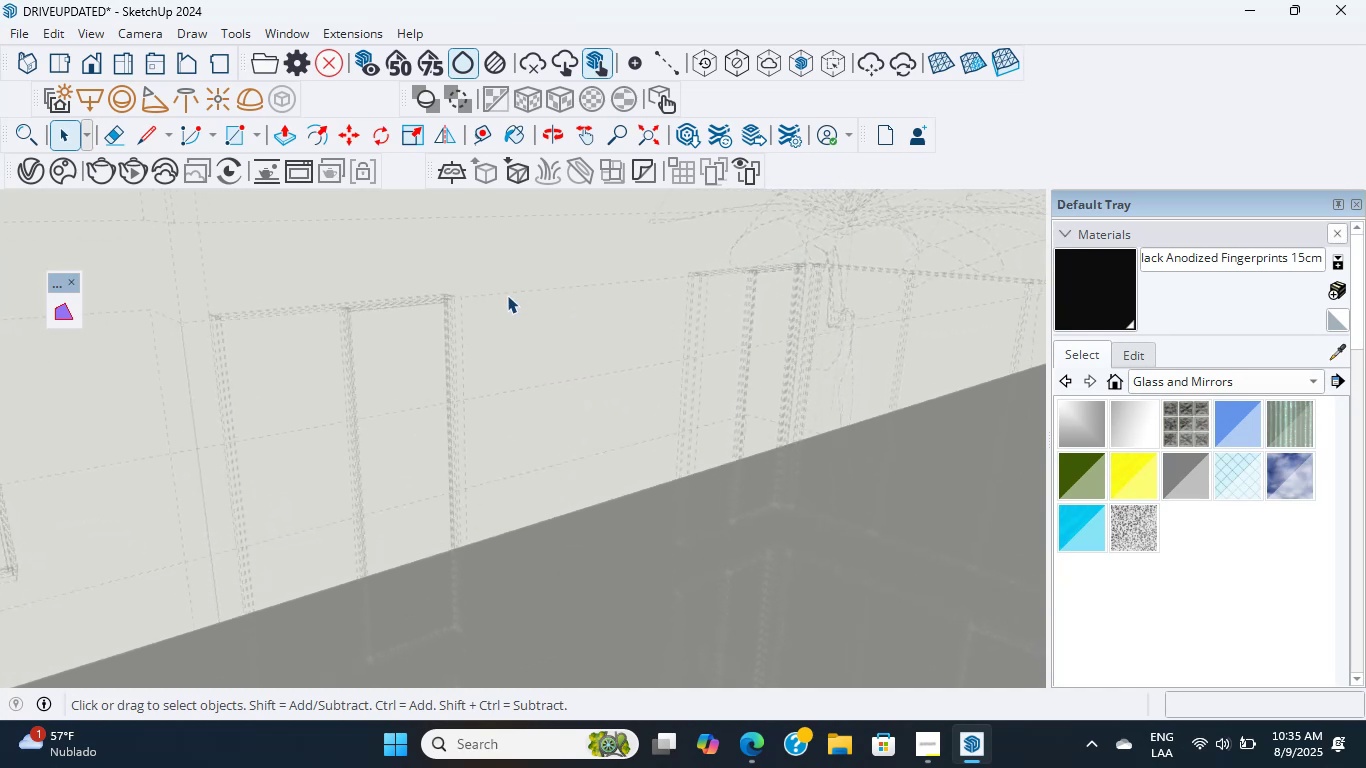 
double_click([507, 295])
 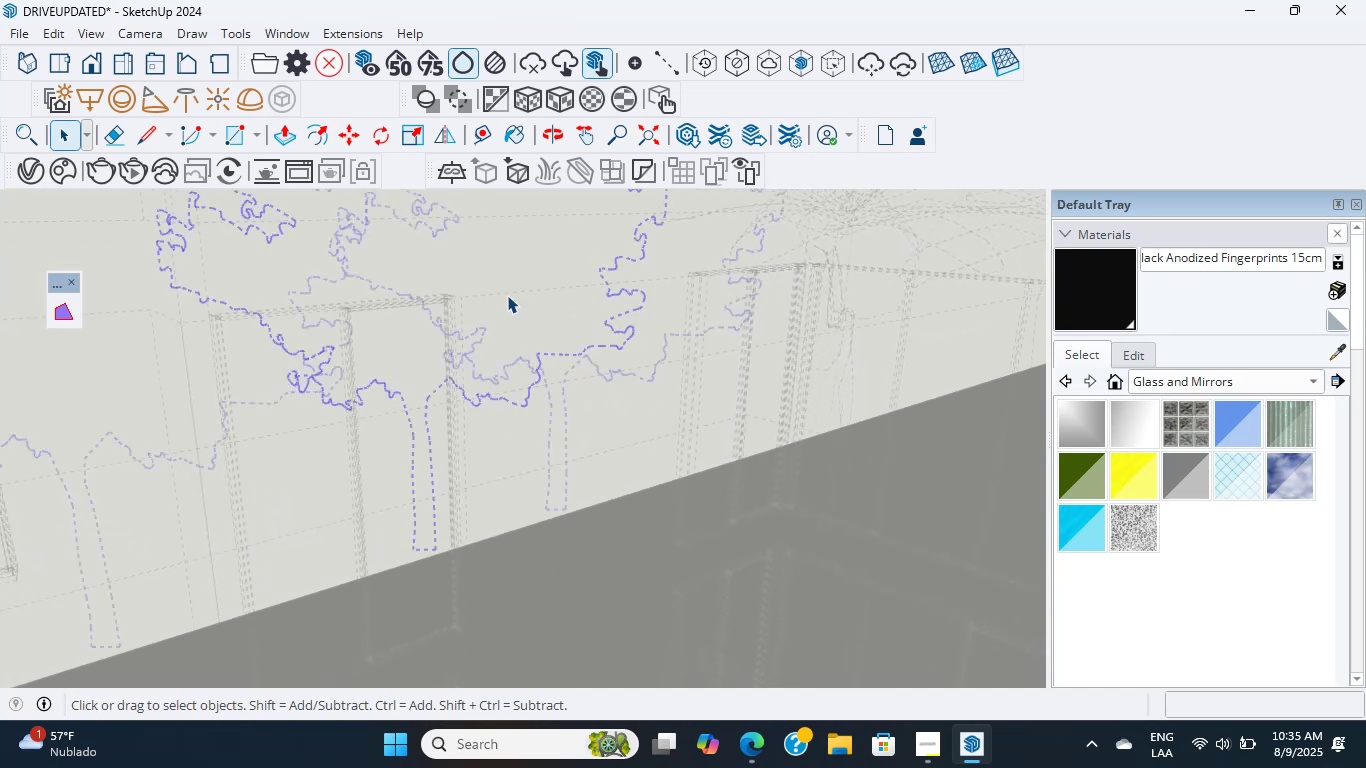 
triple_click([507, 295])
 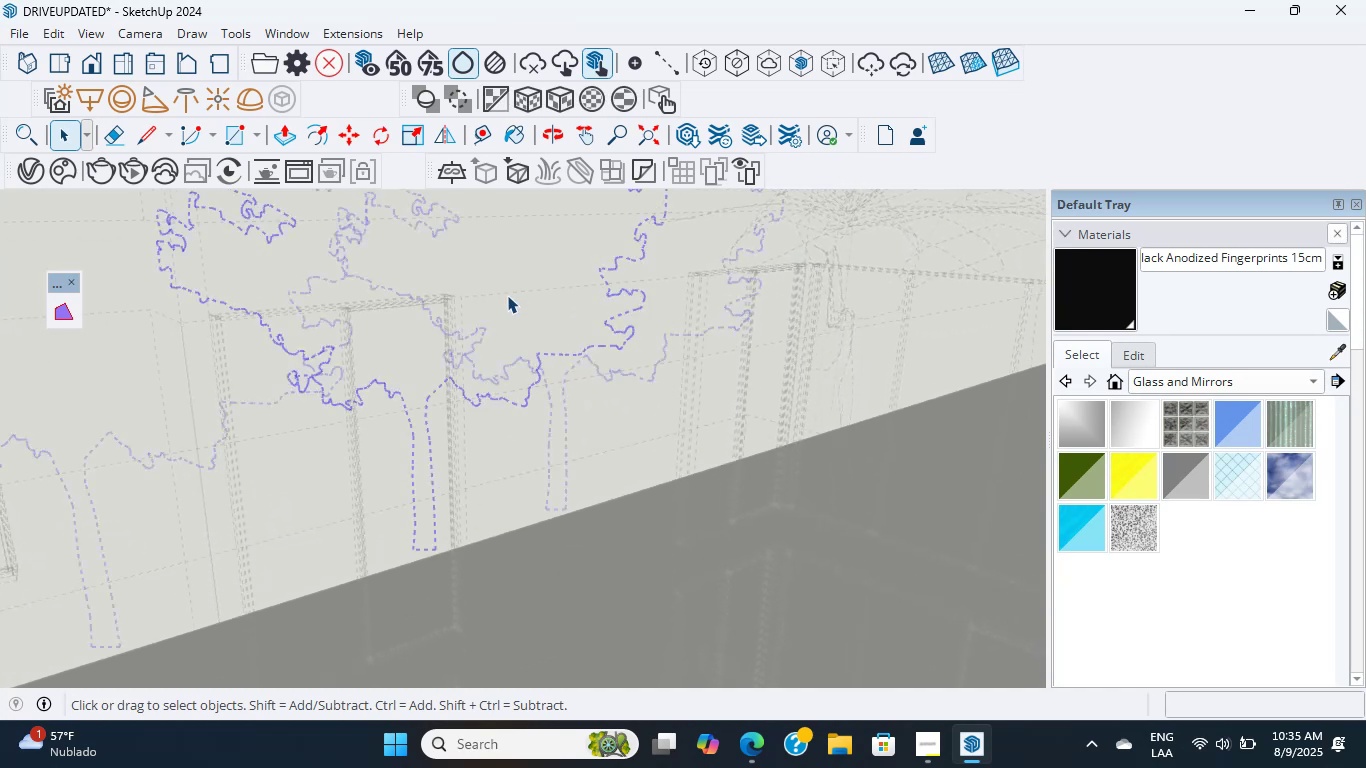 
scroll: coordinate [548, 262], scroll_direction: up, amount: 84.0
 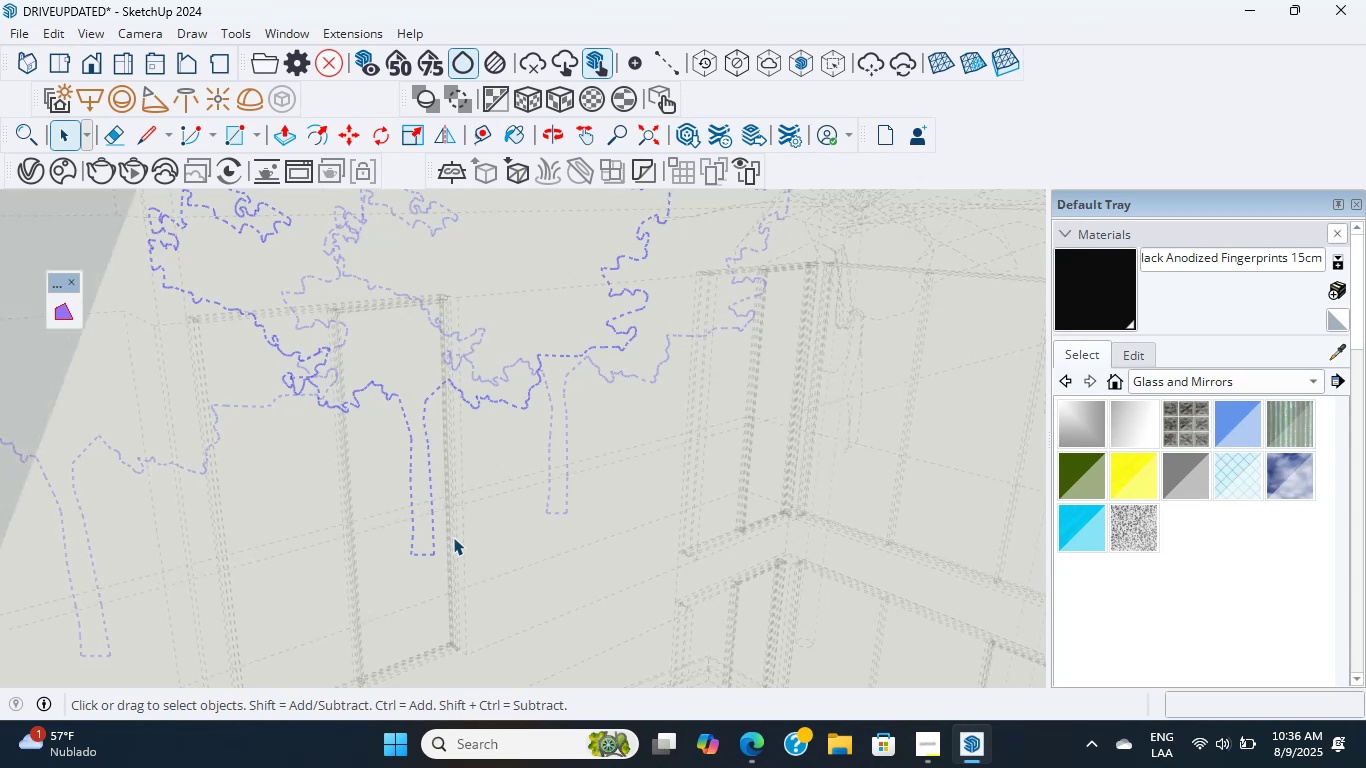 
scroll: coordinate [450, 714], scroll_direction: down, amount: 1.0
 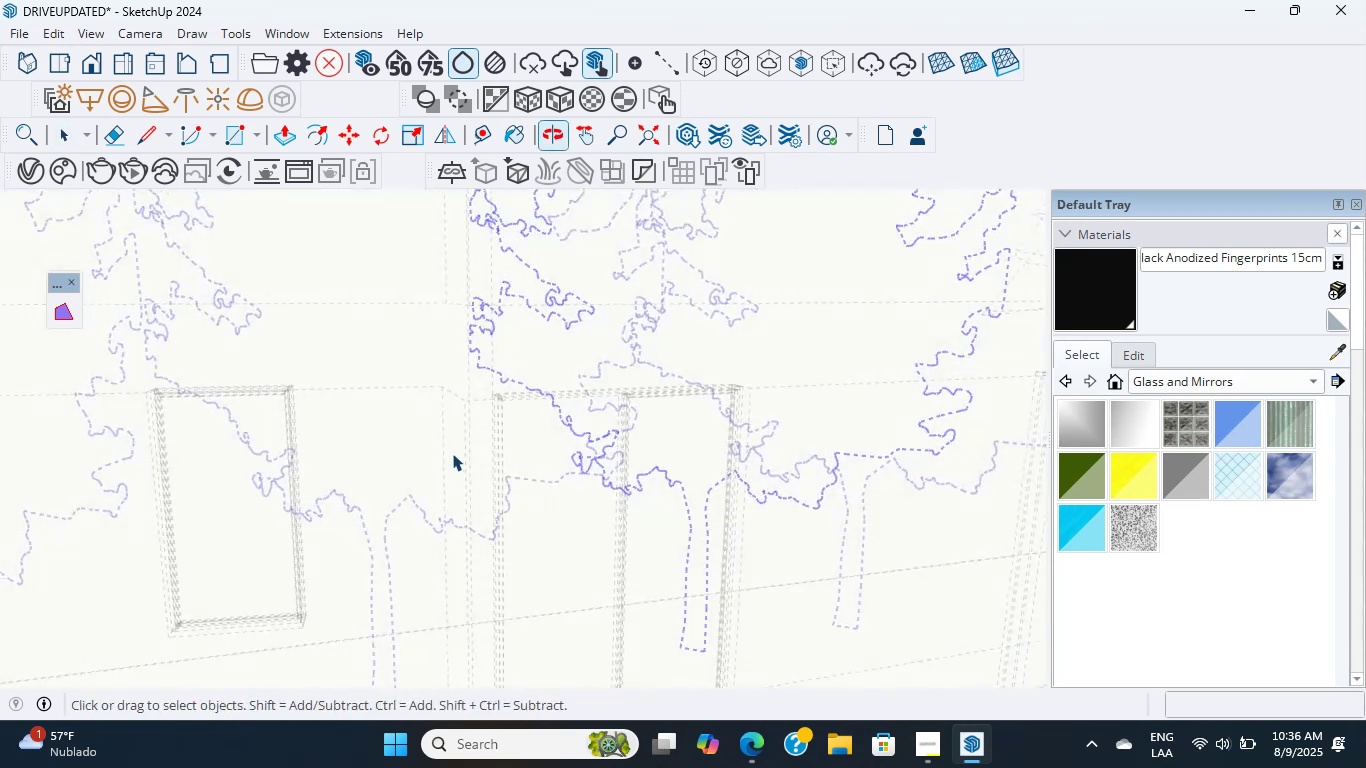 
scroll: coordinate [329, 511], scroll_direction: up, amount: 38.0
 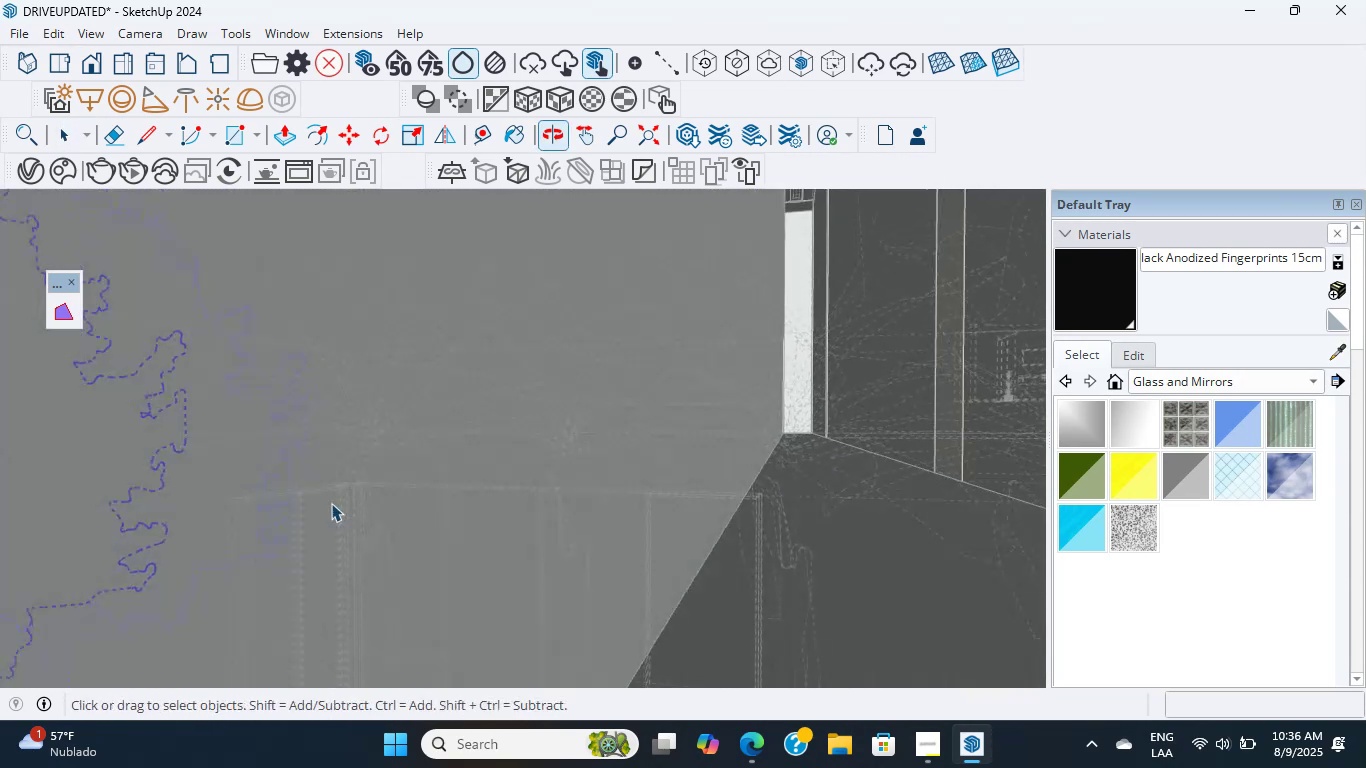 
scroll: coordinate [218, 402], scroll_direction: up, amount: 24.0
 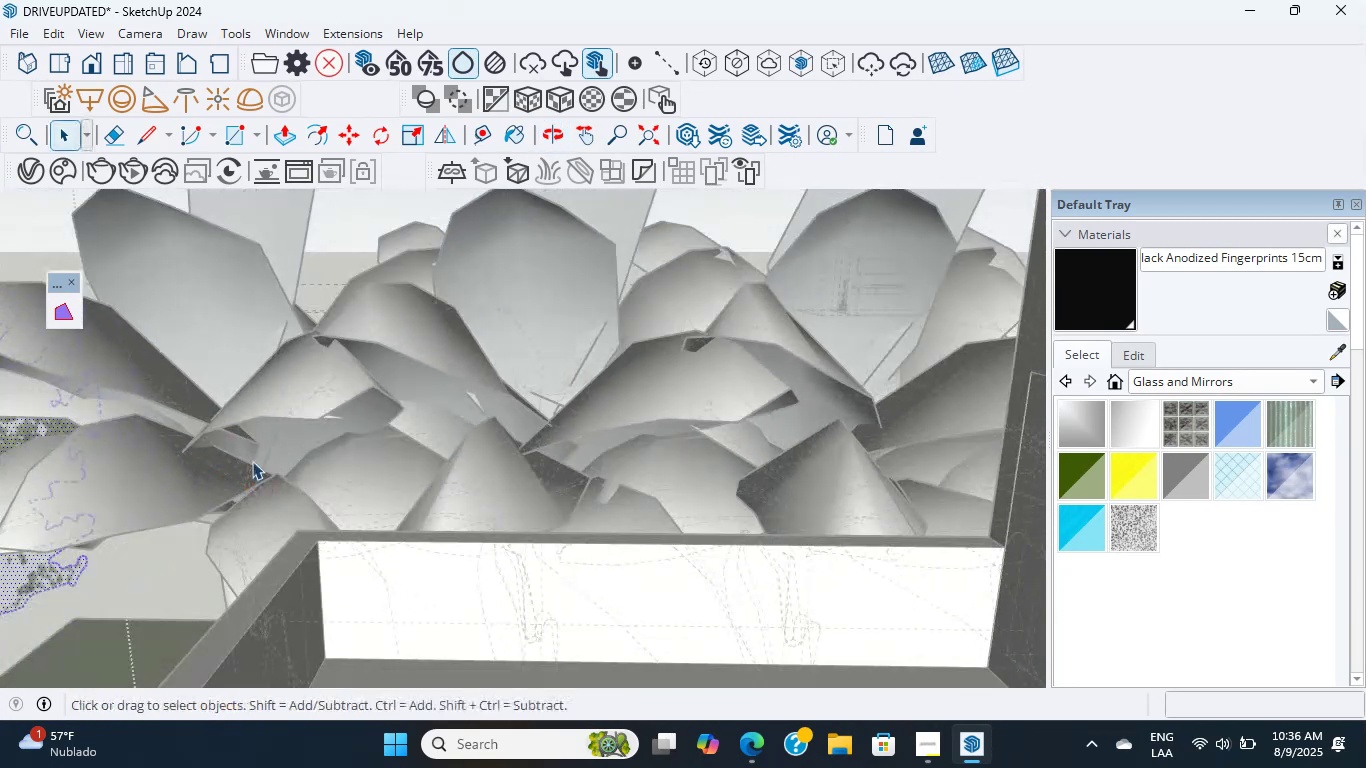 
scroll: coordinate [238, 443], scroll_direction: up, amount: 5.0
 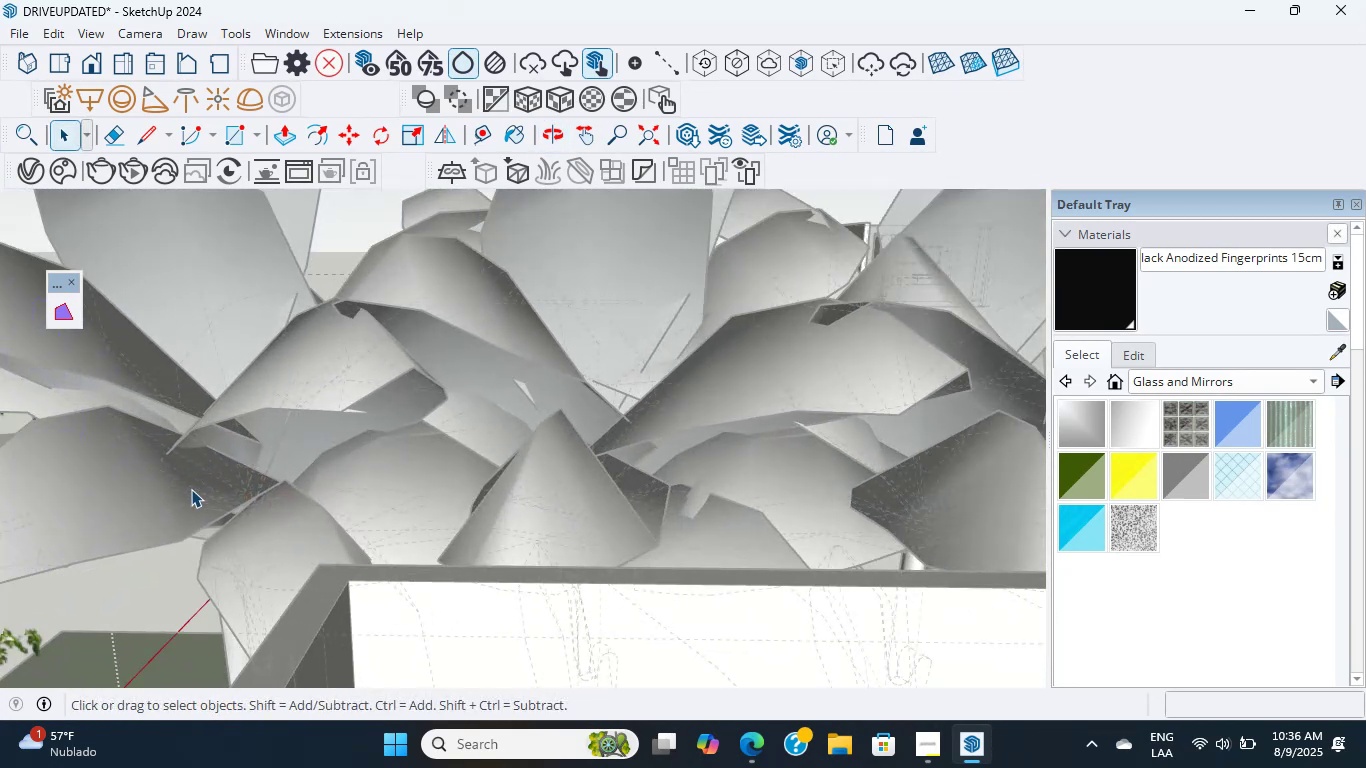 
left_click_drag(start_coordinate=[195, 492], to_coordinate=[199, 498])
 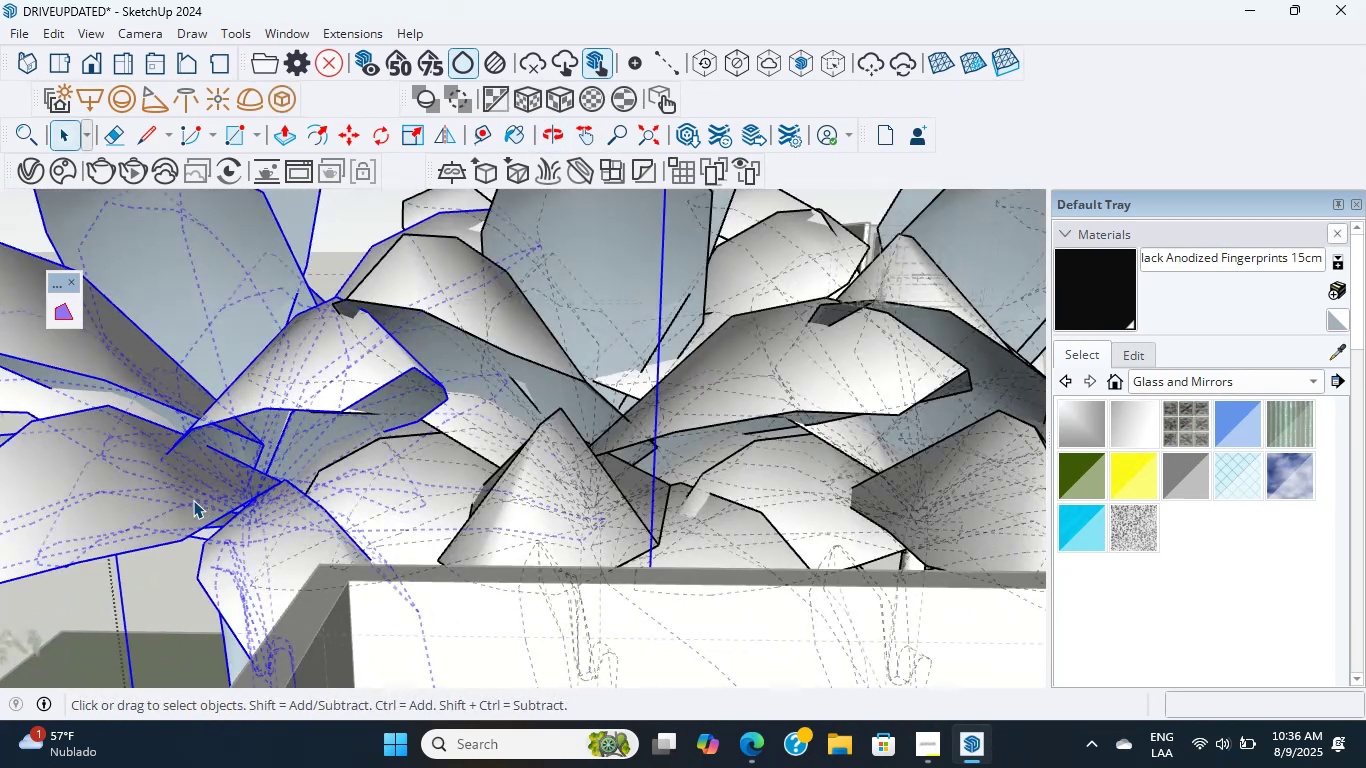 
scroll: coordinate [324, 554], scroll_direction: up, amount: 16.0
 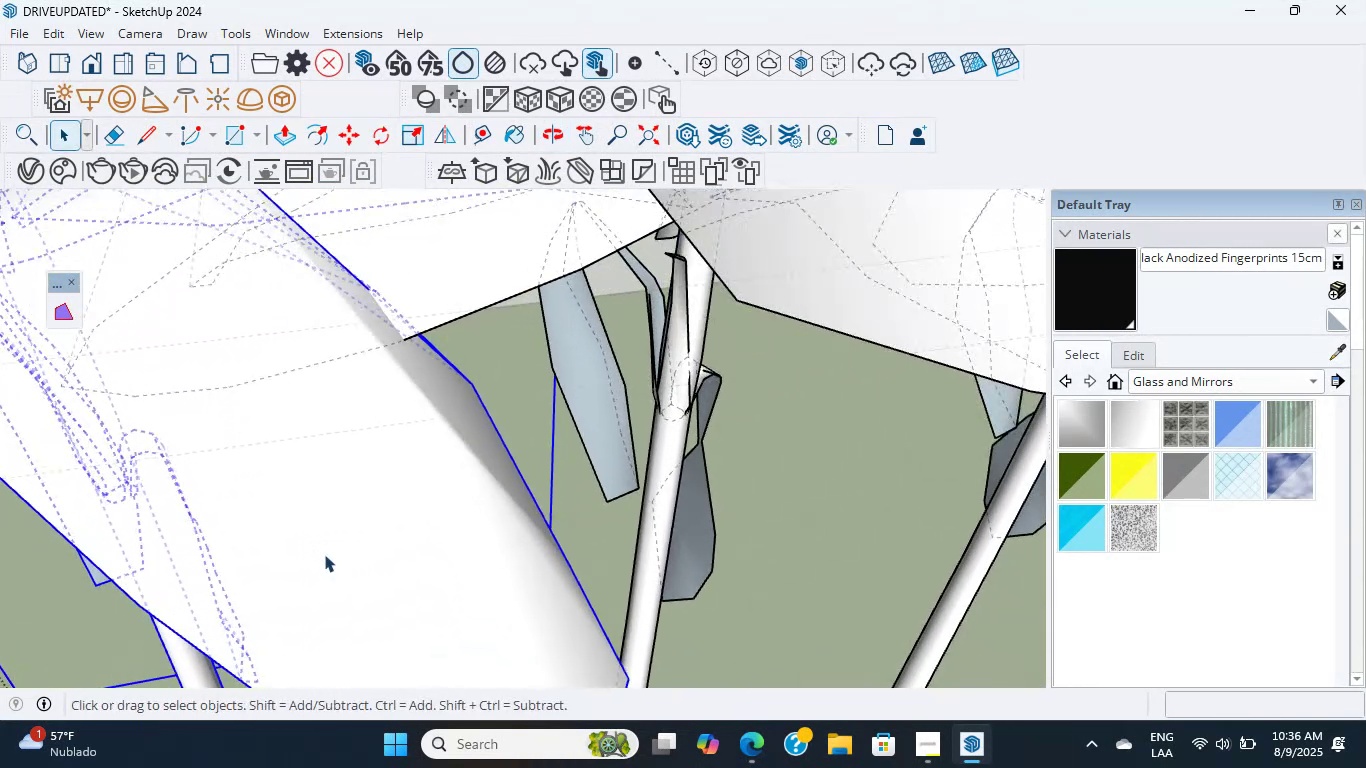 
double_click([324, 554])
 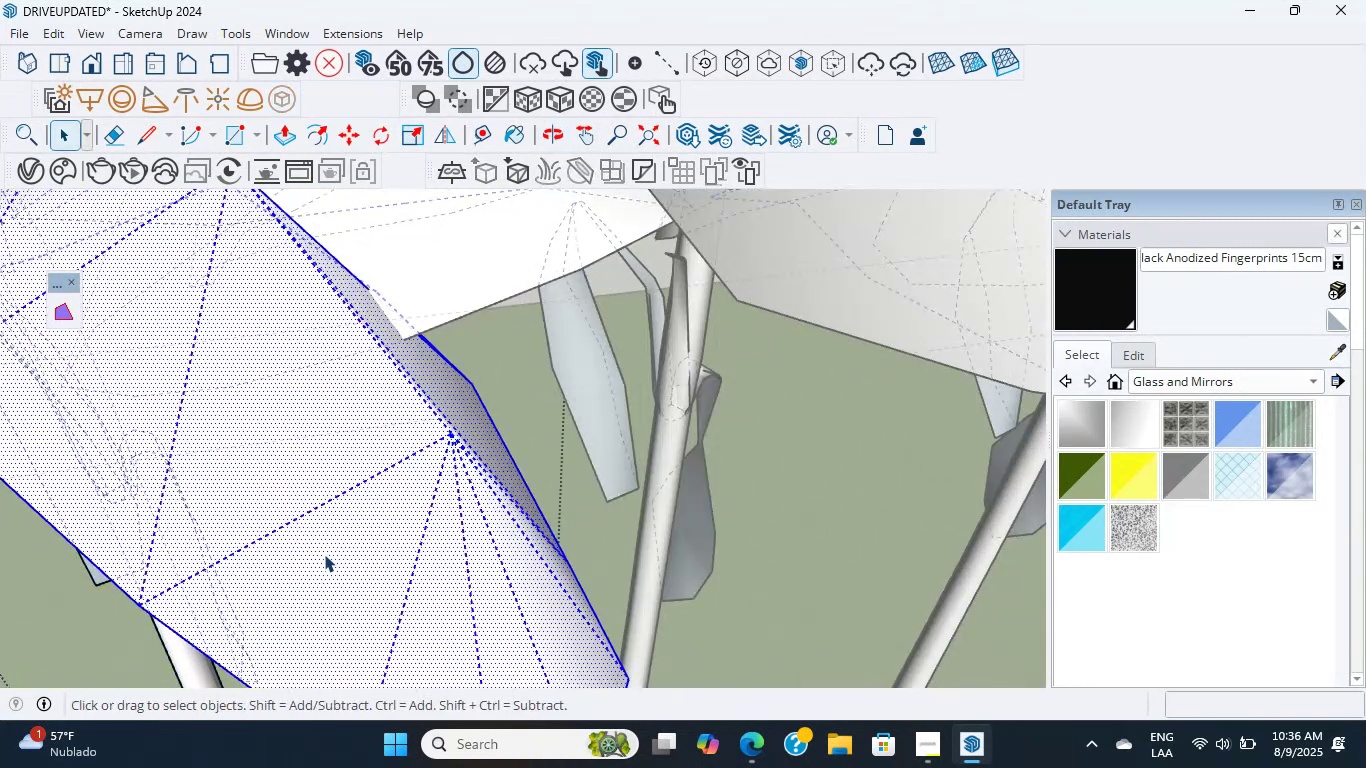 
triple_click([324, 554])
 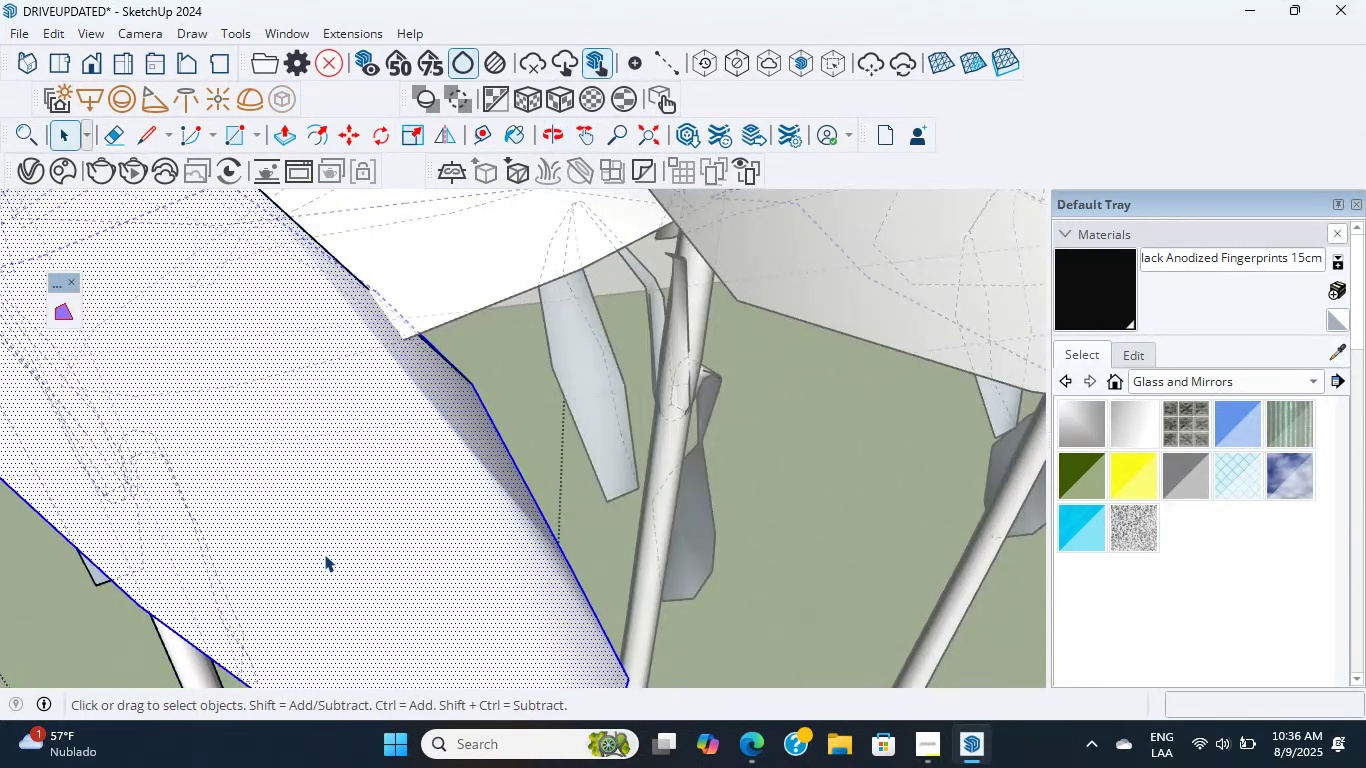 
triple_click([324, 554])
 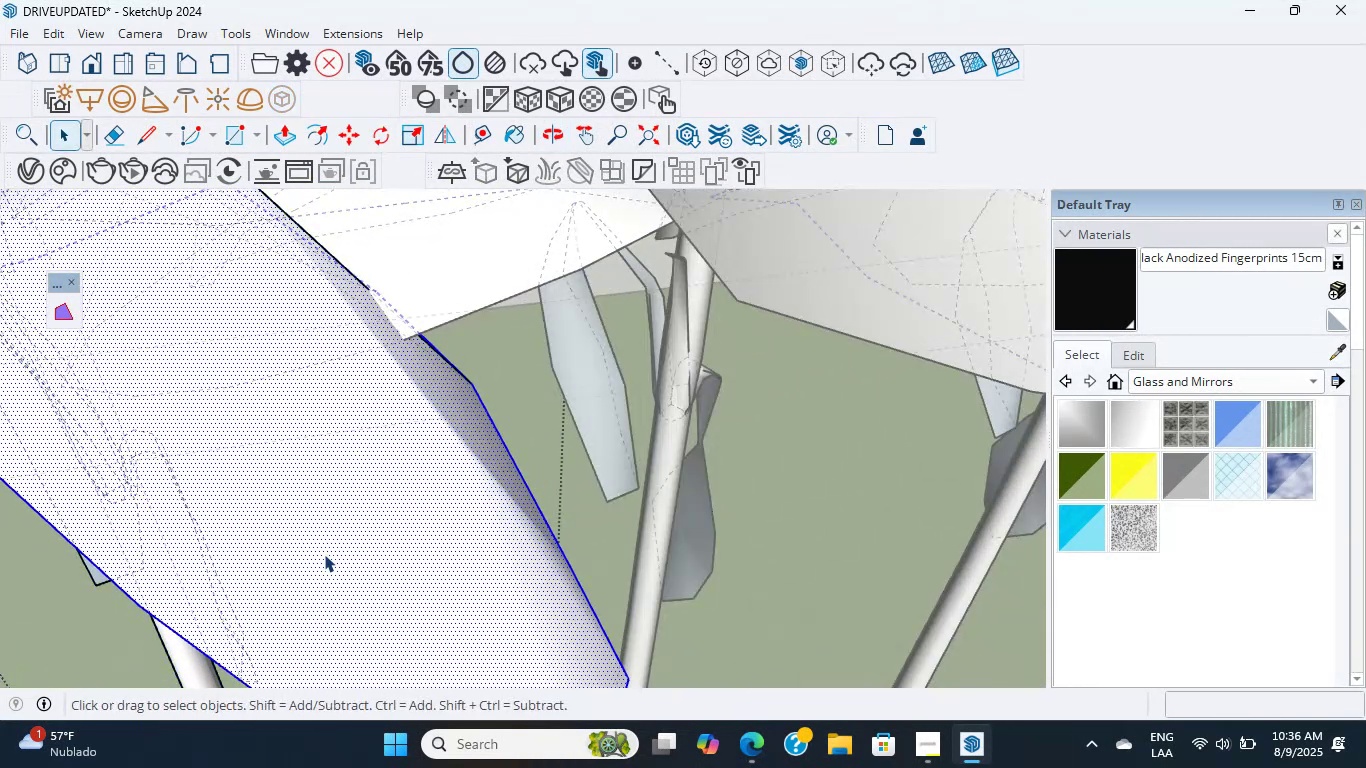 
scroll: coordinate [324, 554], scroll_direction: up, amount: 4.0
 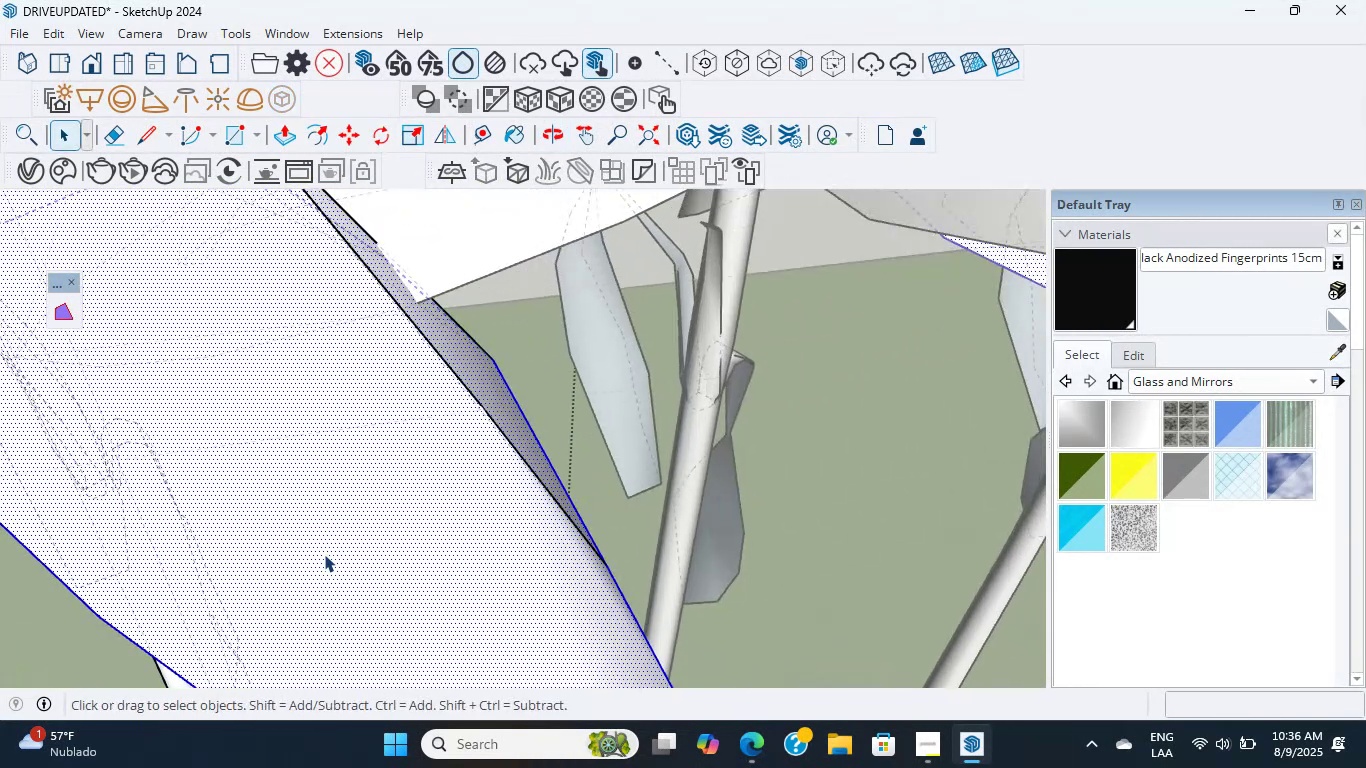 
double_click([324, 554])
 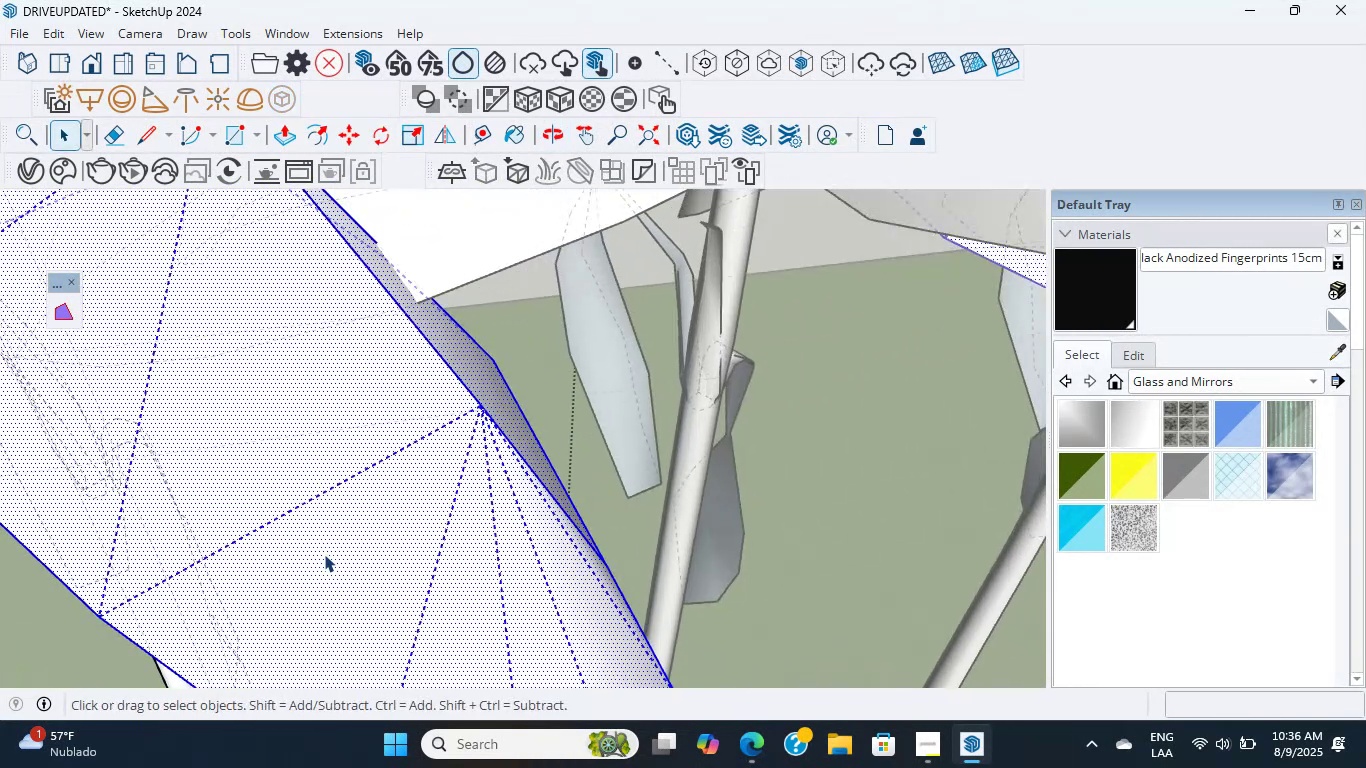 
triple_click([324, 554])
 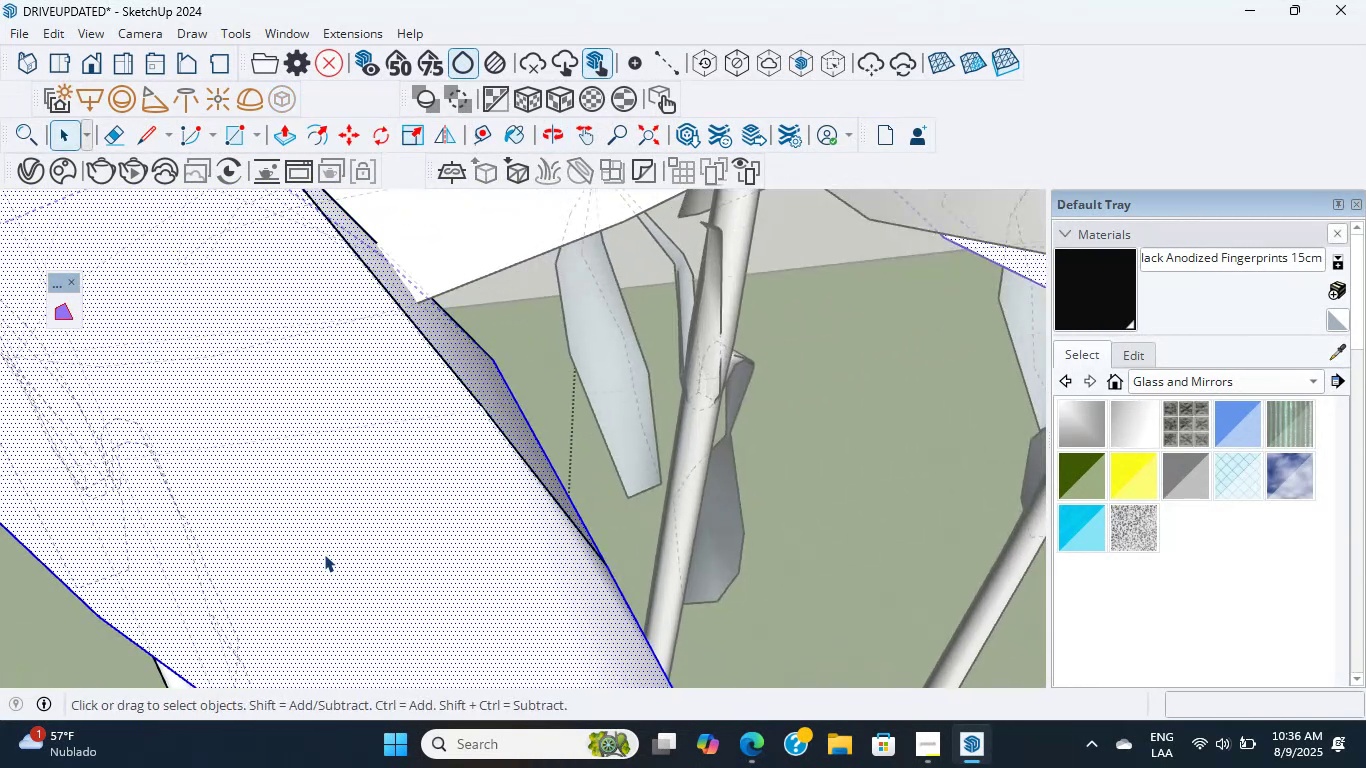 
triple_click([324, 554])
 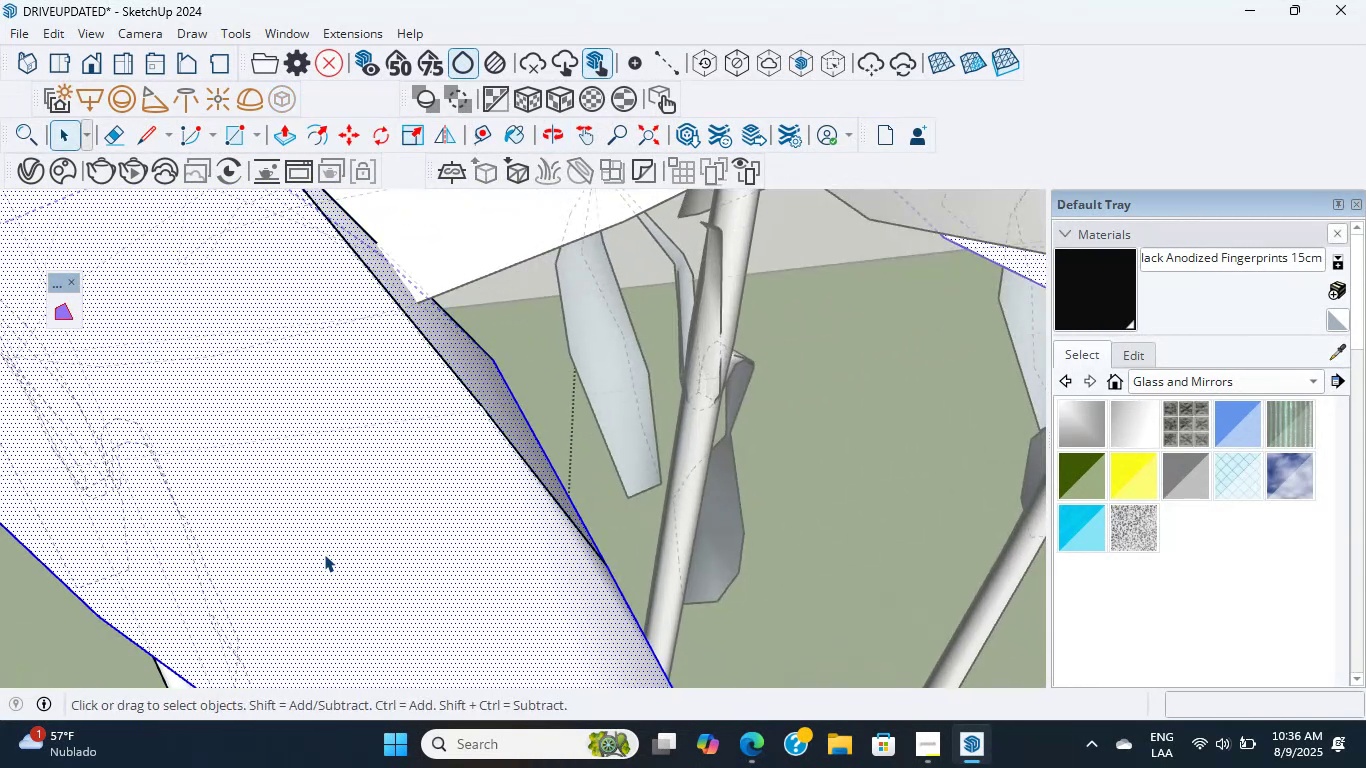 
scroll: coordinate [324, 554], scroll_direction: up, amount: 3.0
 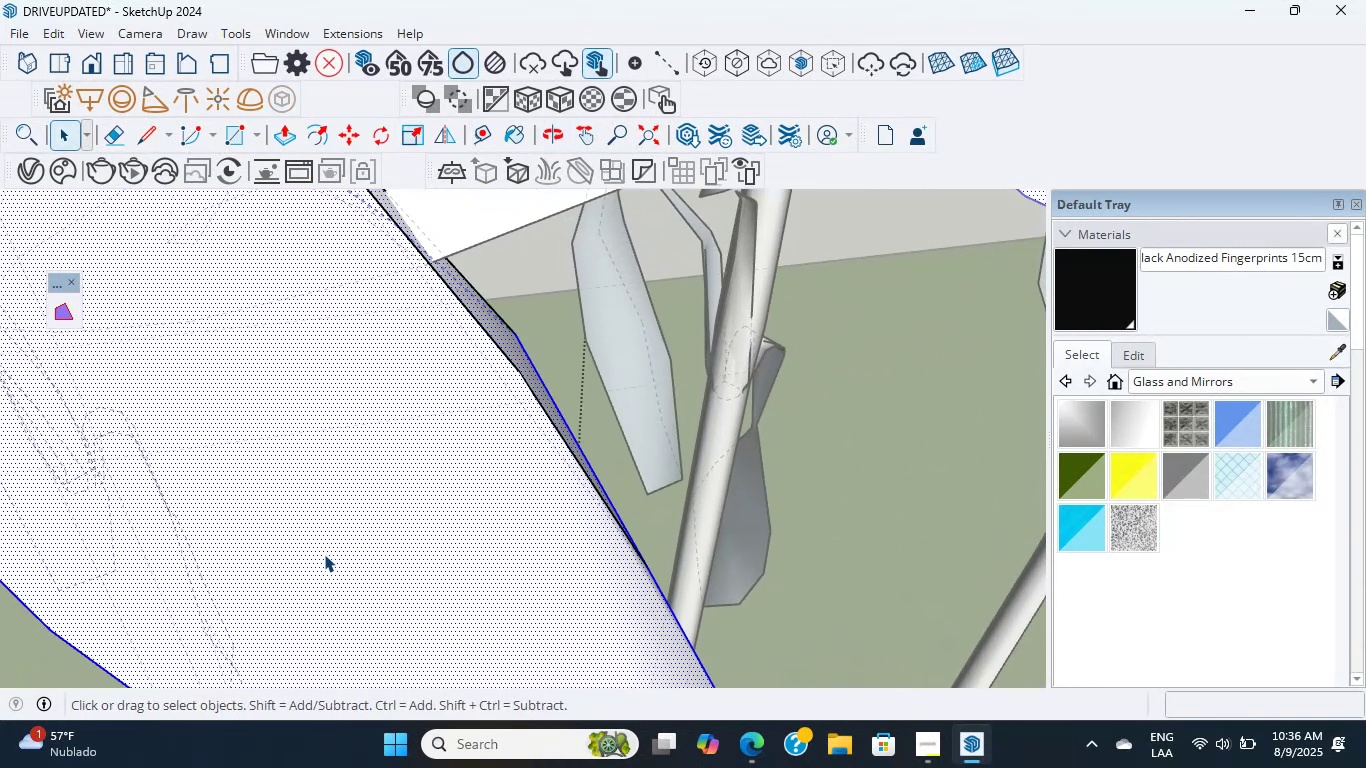 
double_click([324, 554])
 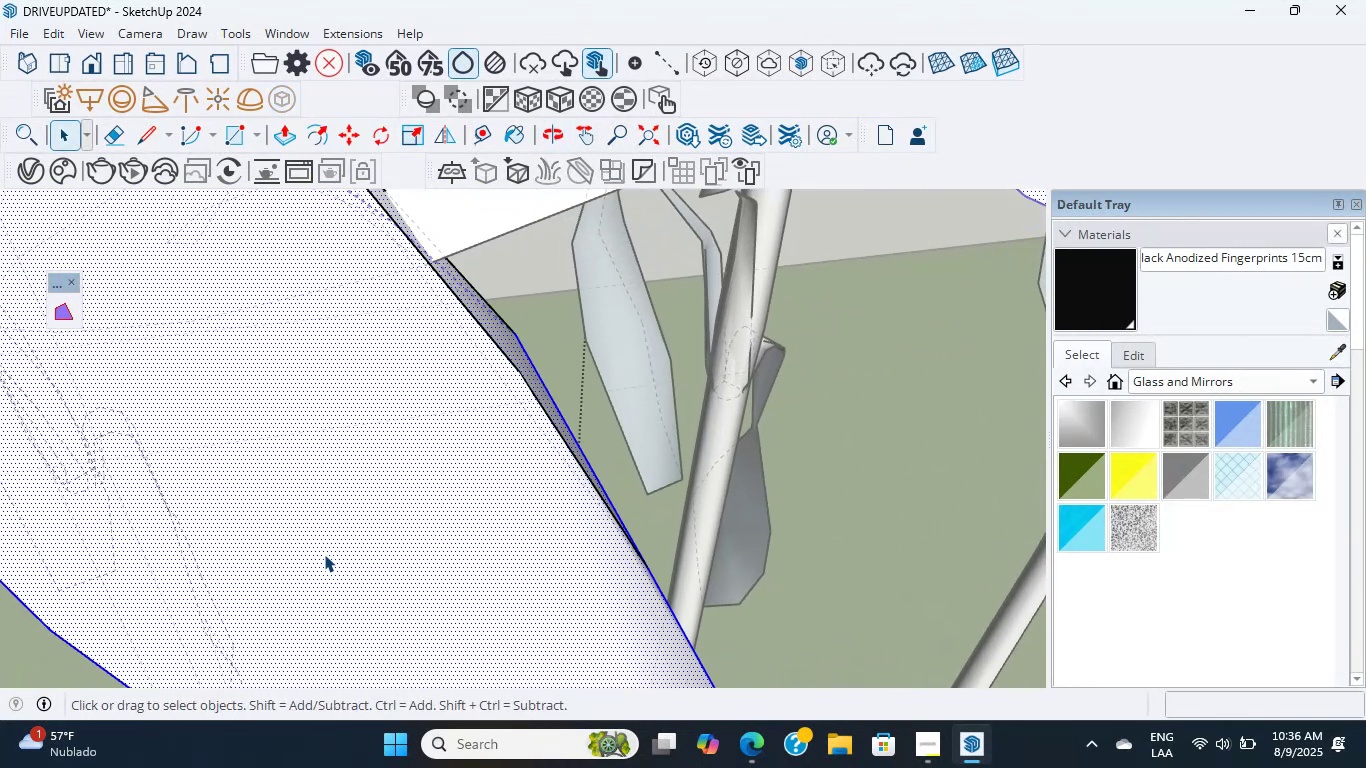 
scroll: coordinate [324, 554], scroll_direction: down, amount: 31.0
 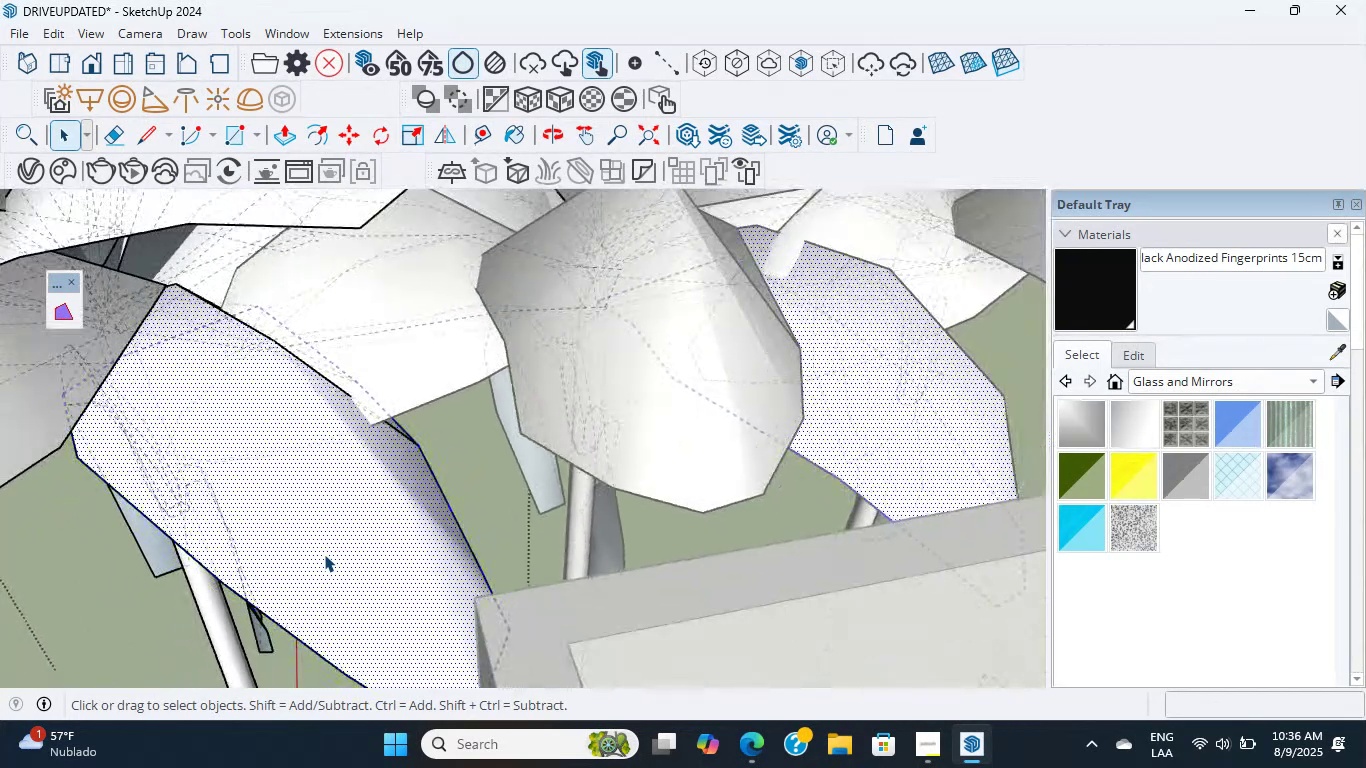 
double_click([324, 554])
 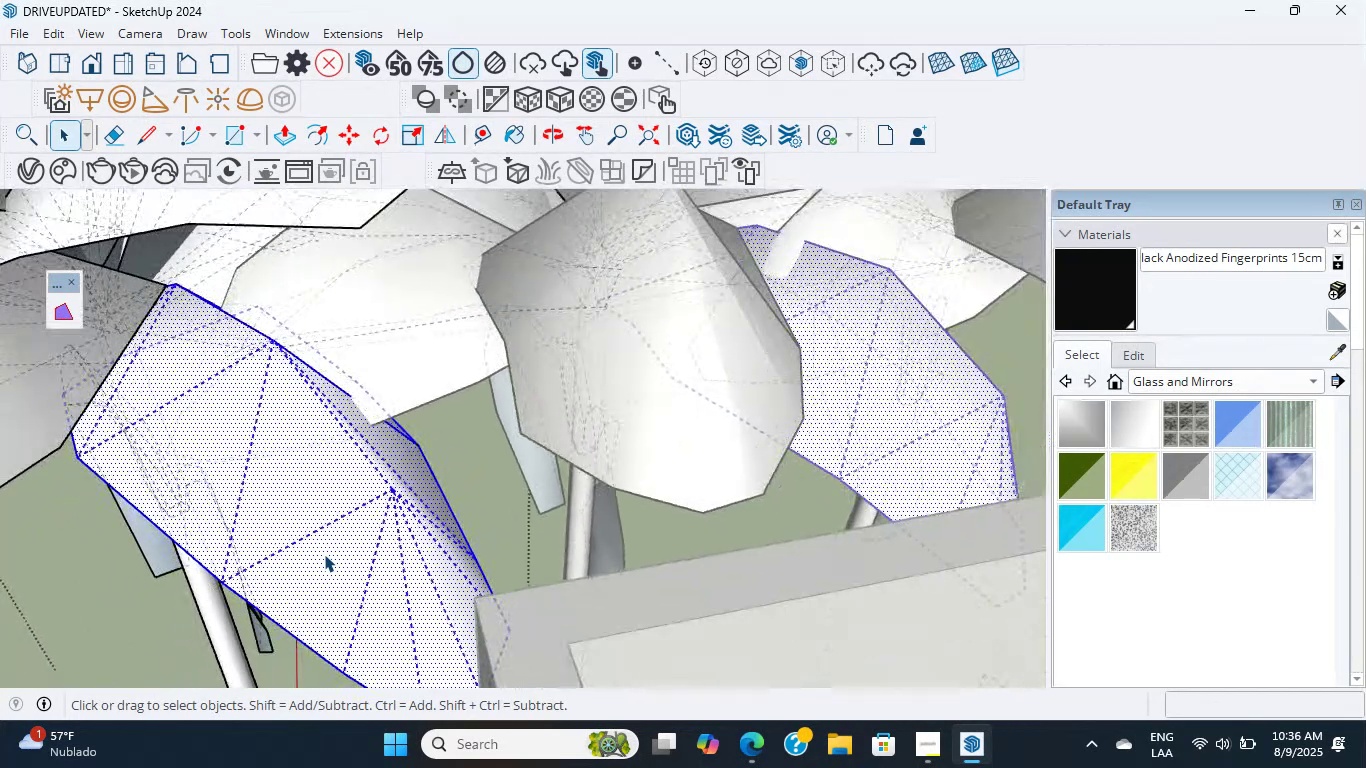 
triple_click([324, 554])
 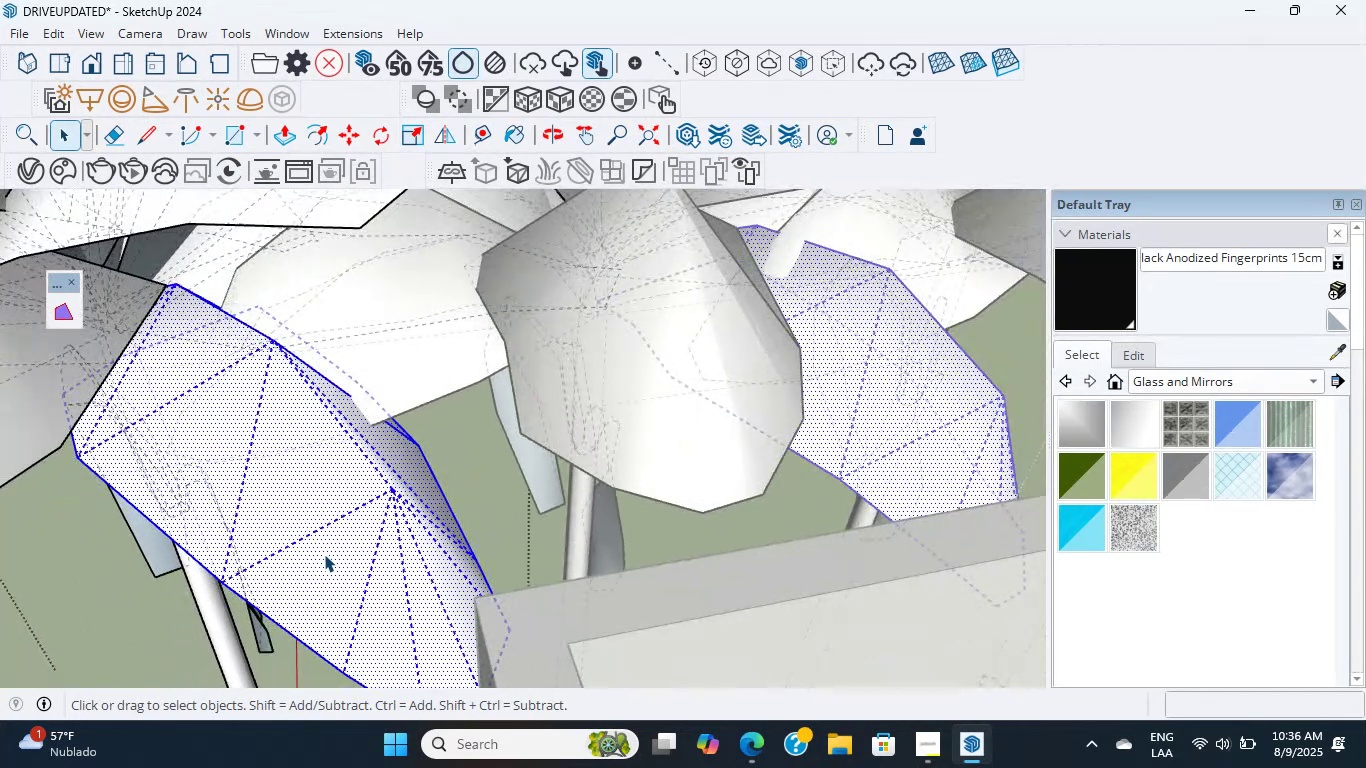 
scroll: coordinate [324, 554], scroll_direction: up, amount: 4.0
 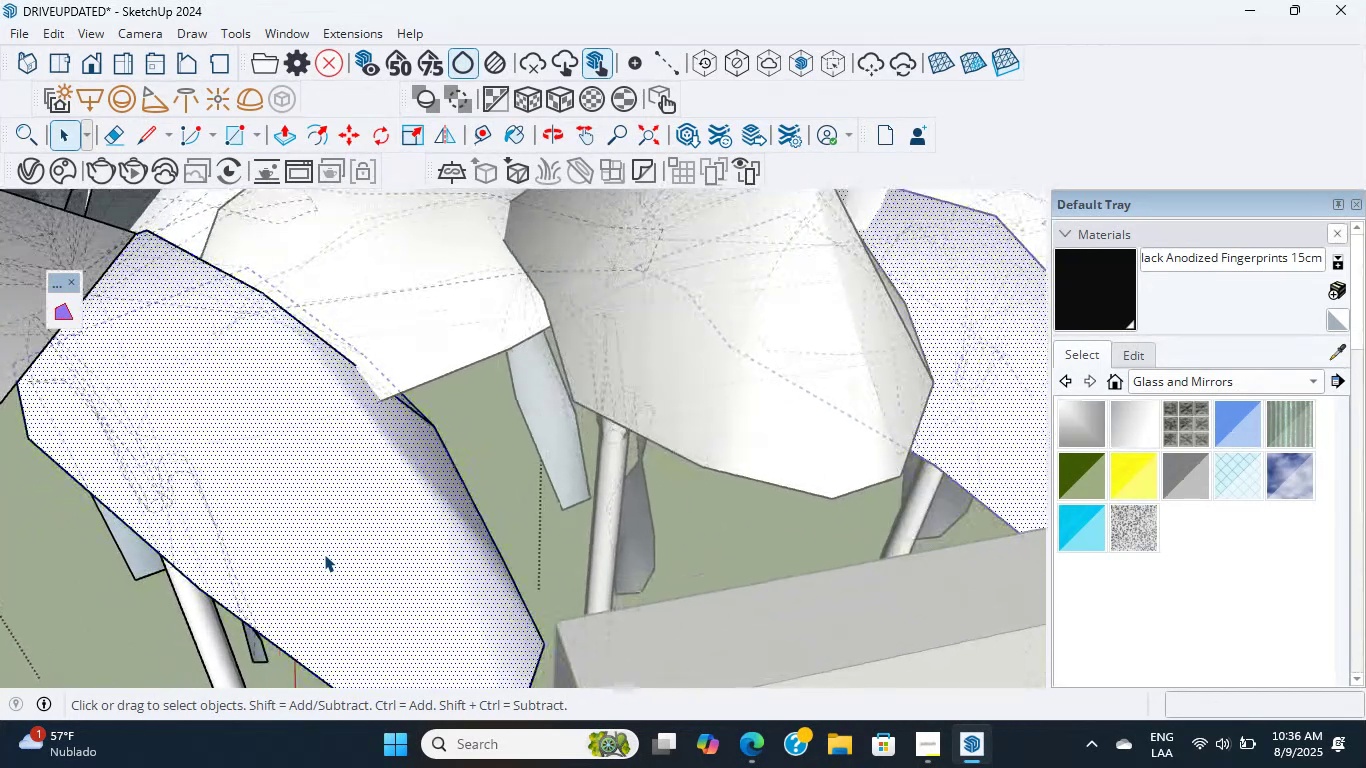 
double_click([324, 554])
 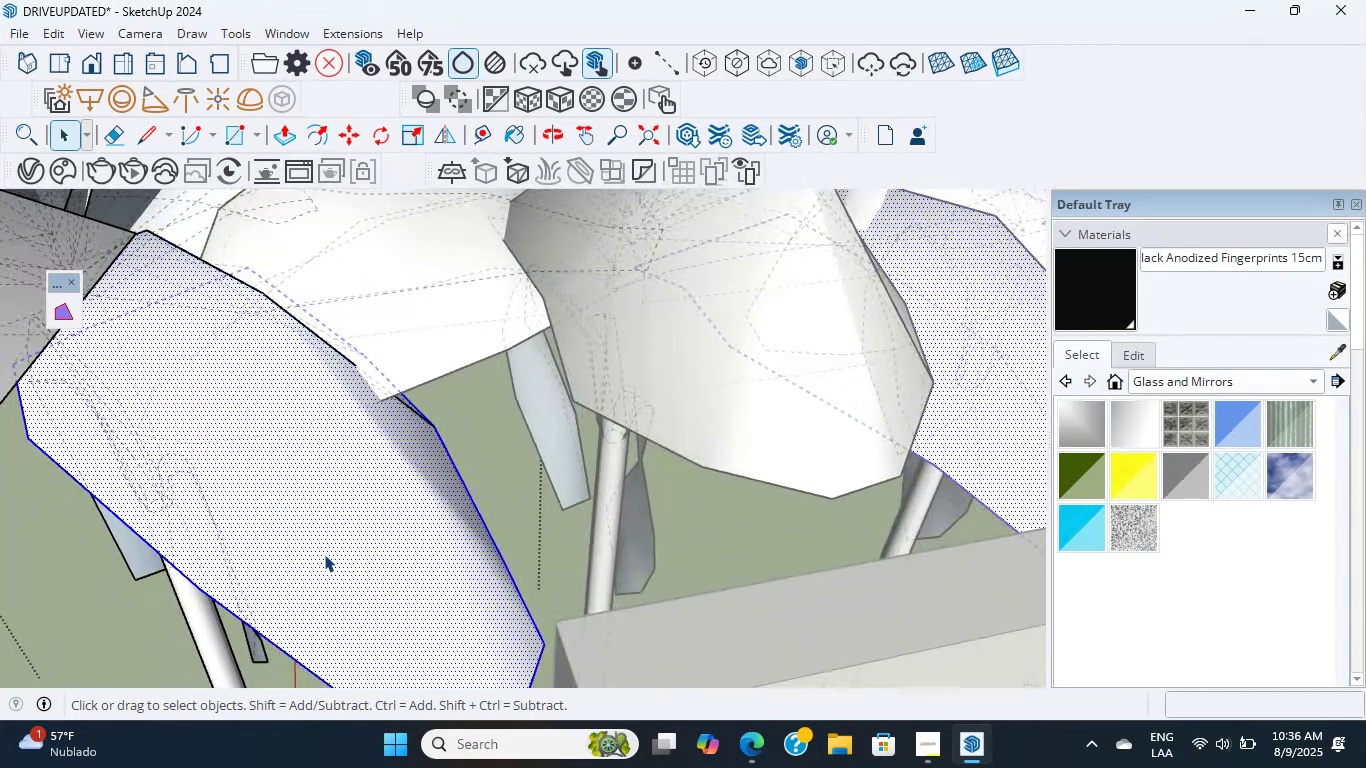 
scroll: coordinate [324, 554], scroll_direction: down, amount: 4.0
 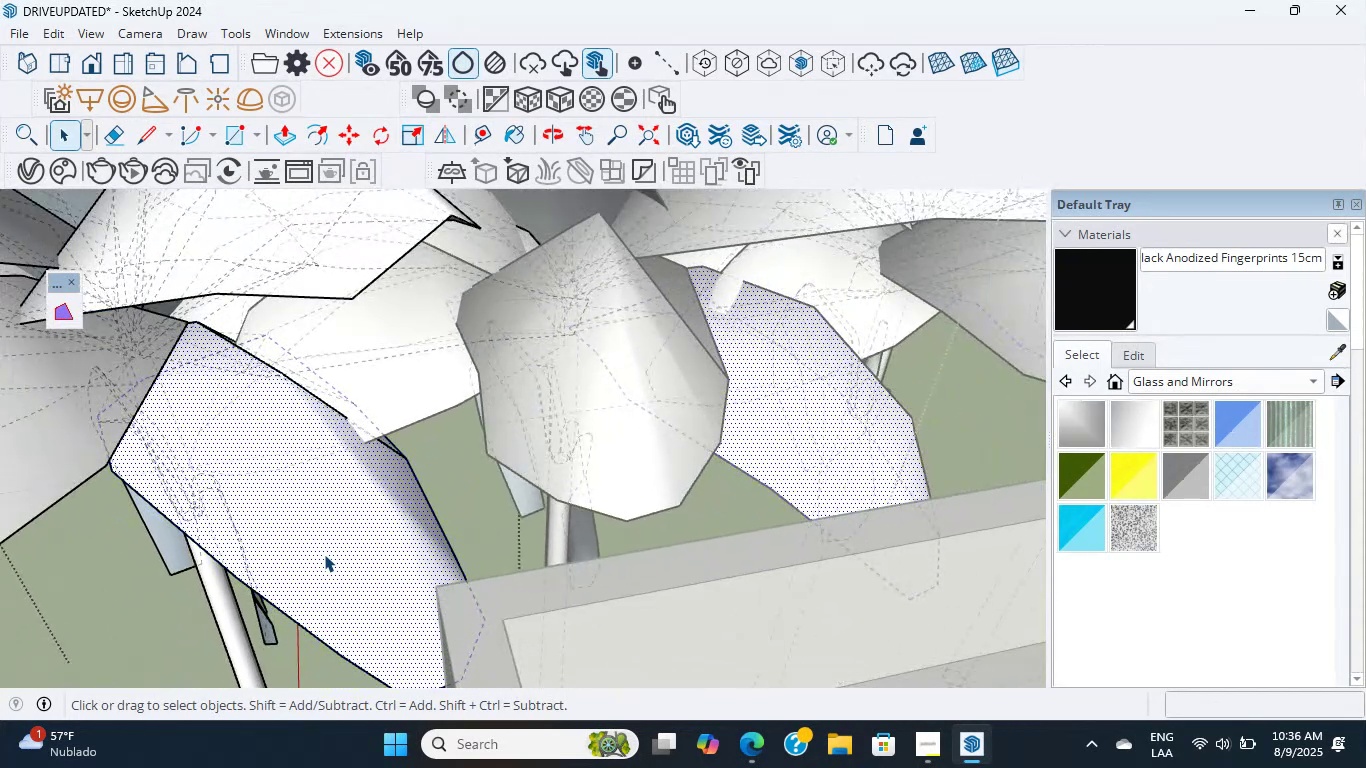 
double_click([324, 554])
 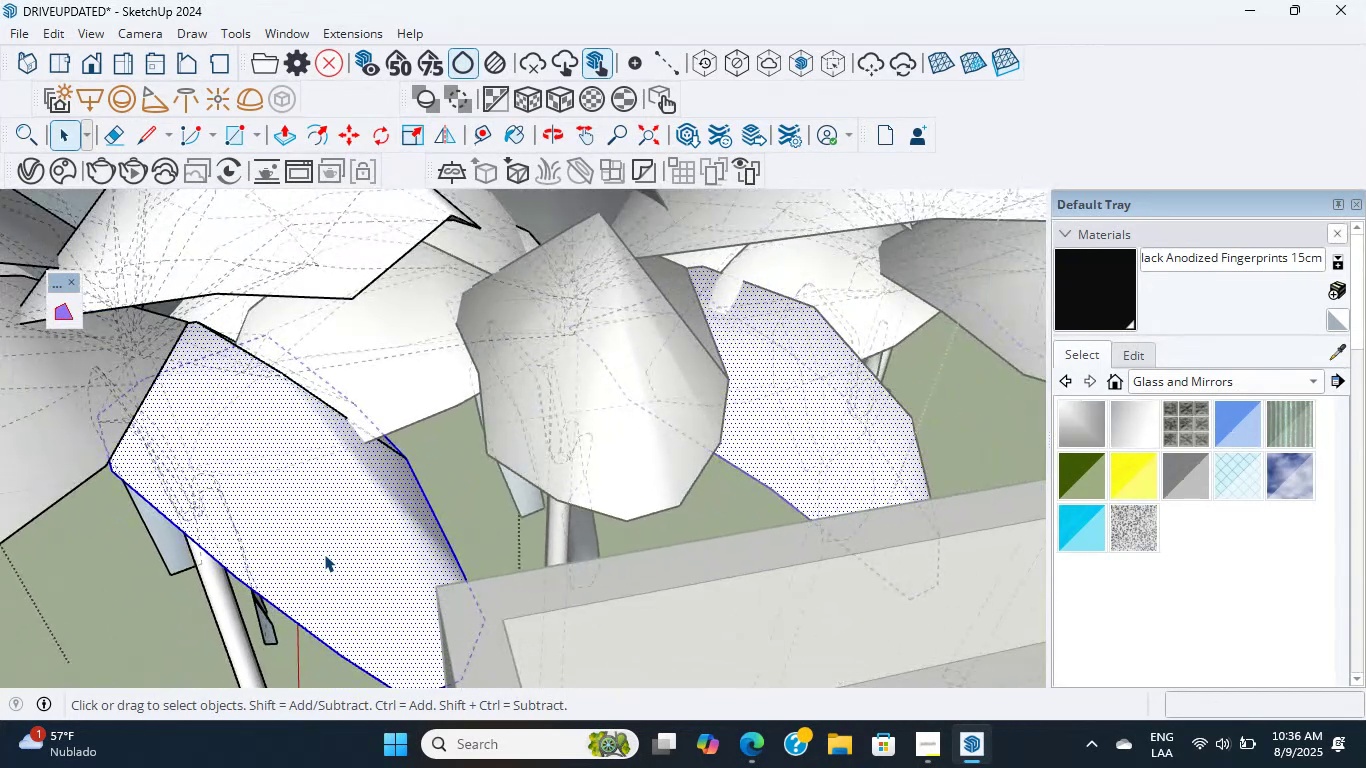 
scroll: coordinate [324, 554], scroll_direction: down, amount: 5.0
 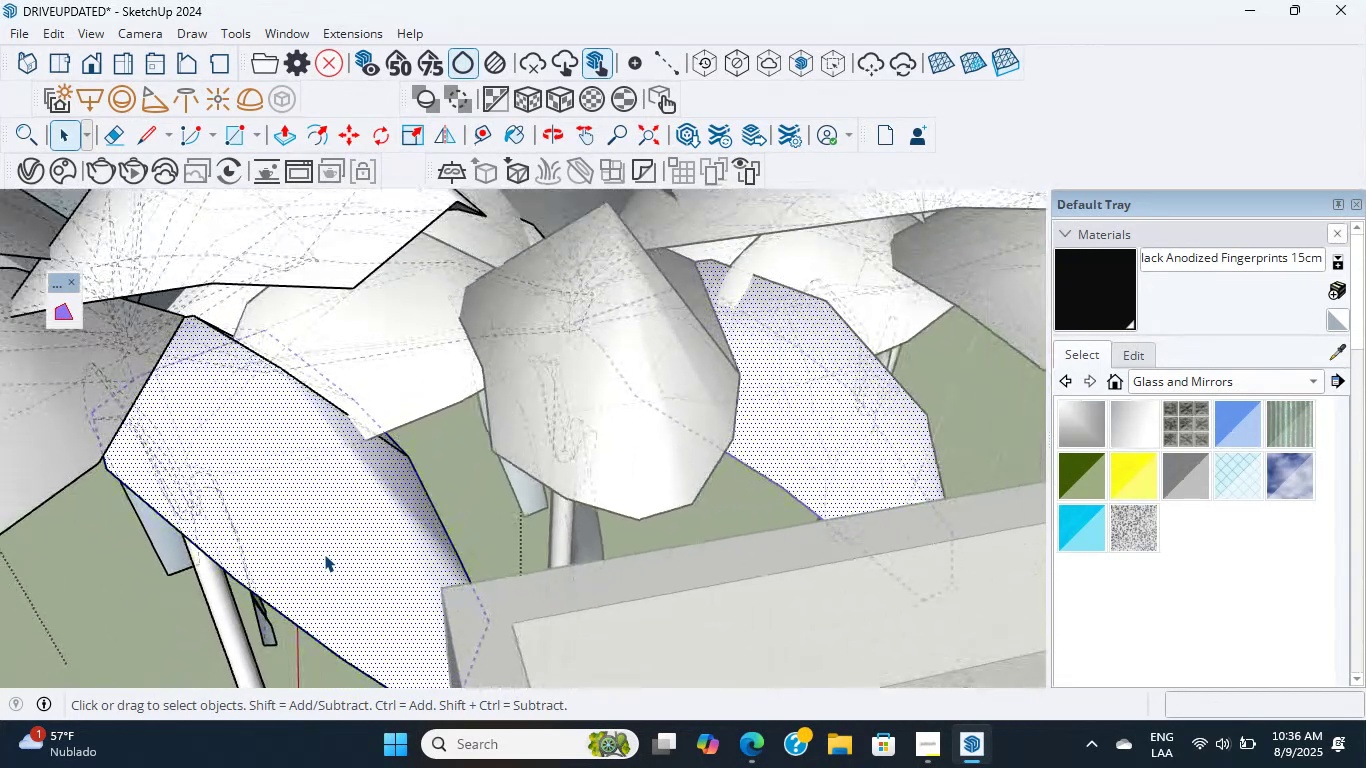 
double_click([324, 554])
 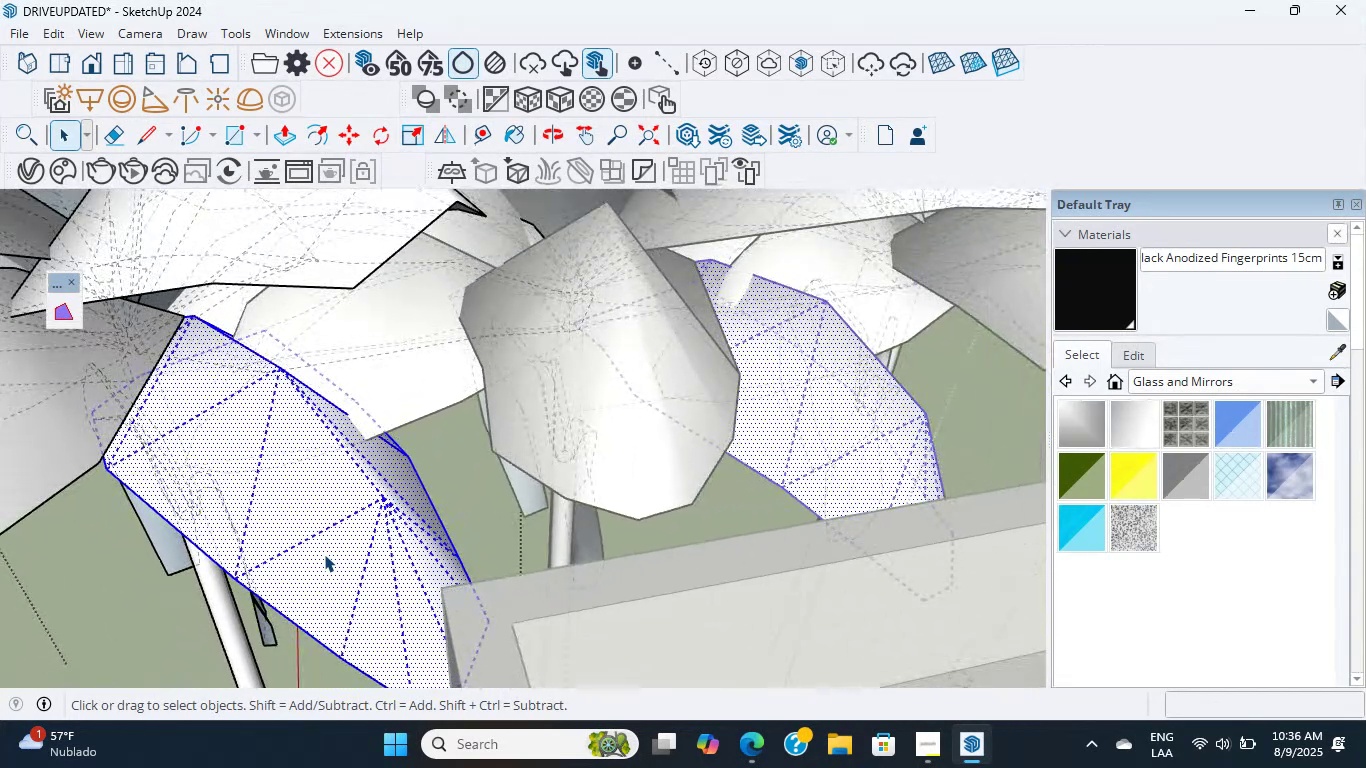 
triple_click([324, 554])
 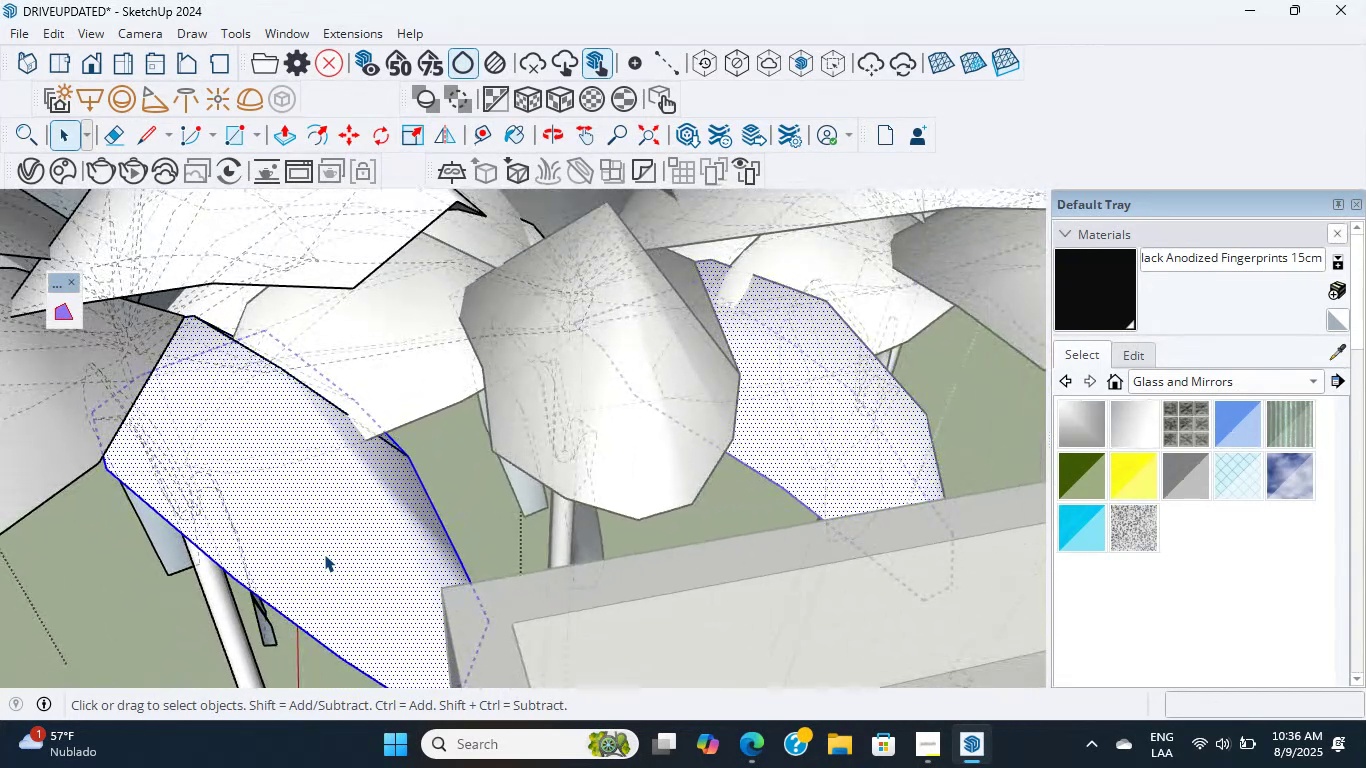 
triple_click([324, 554])
 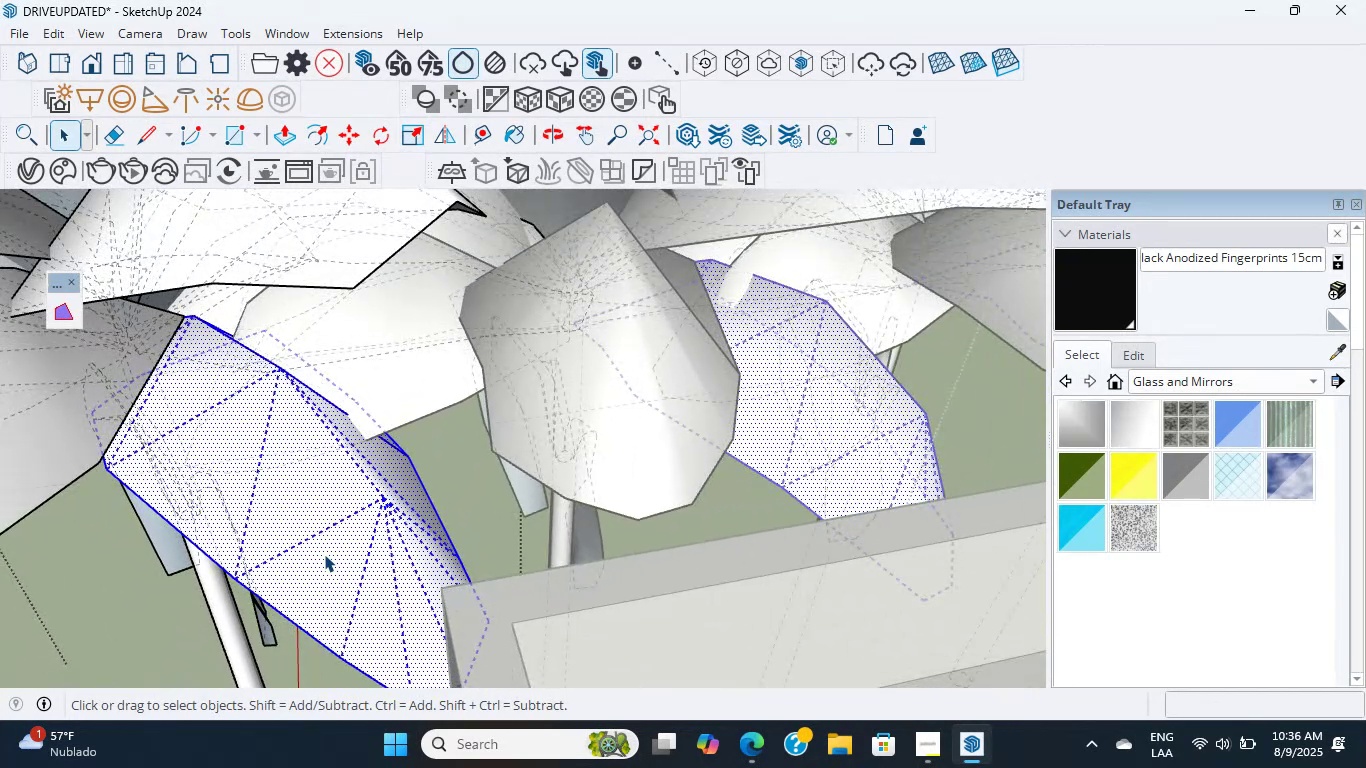 
triple_click([324, 554])
 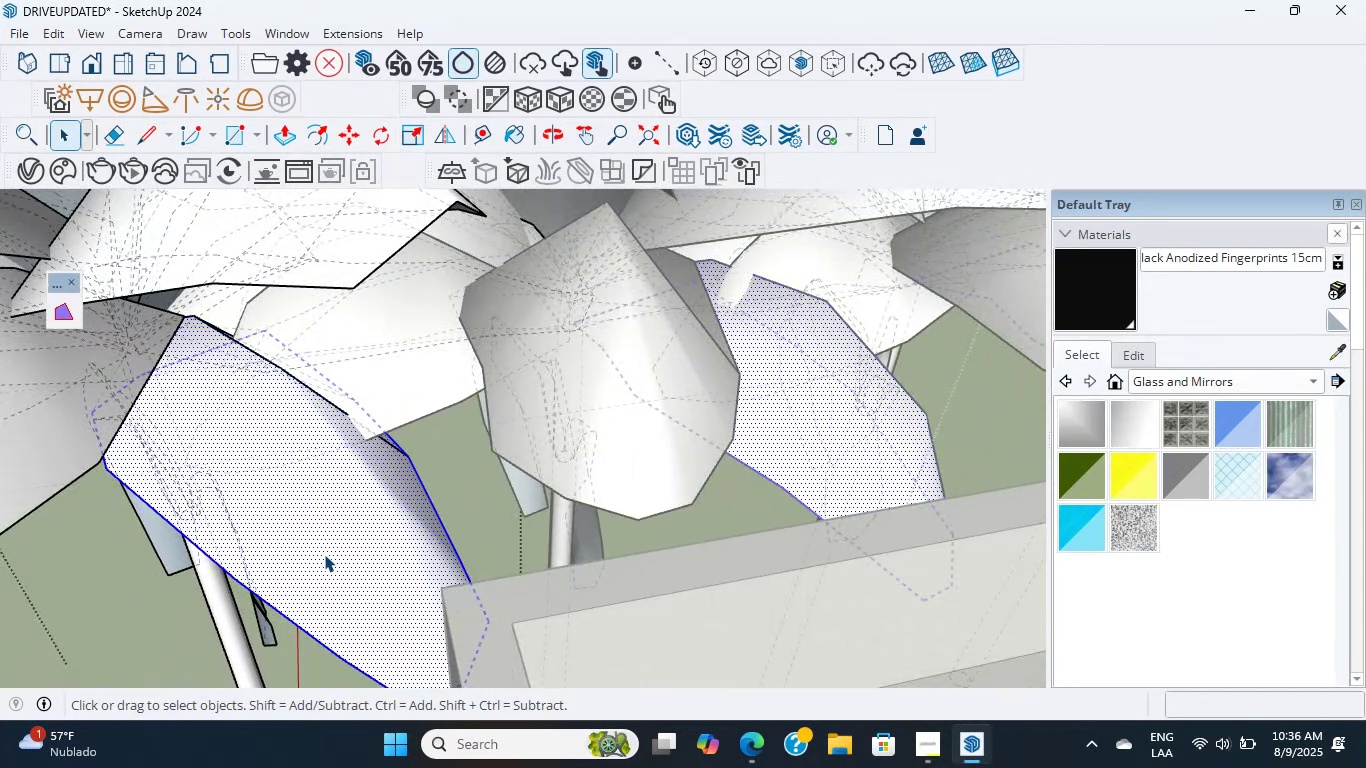 
triple_click([324, 554])
 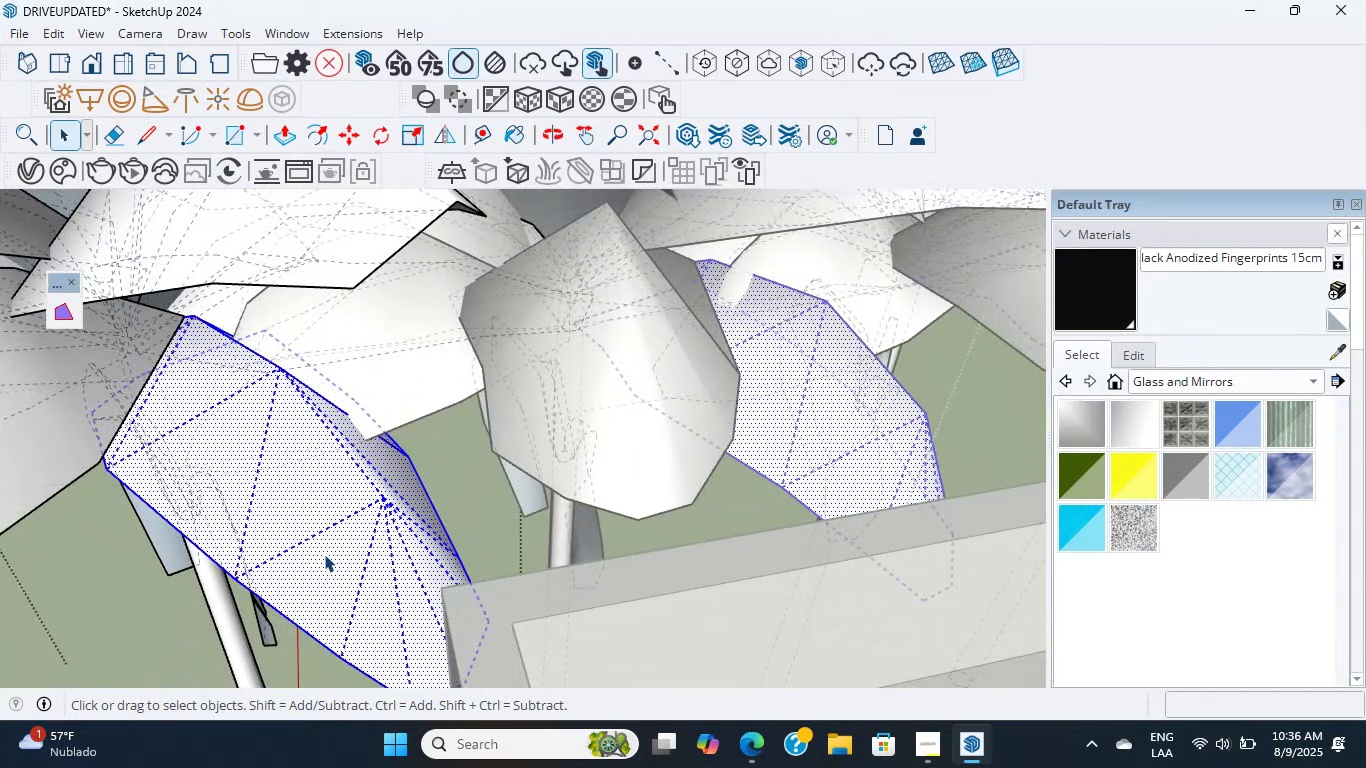 
triple_click([324, 554])
 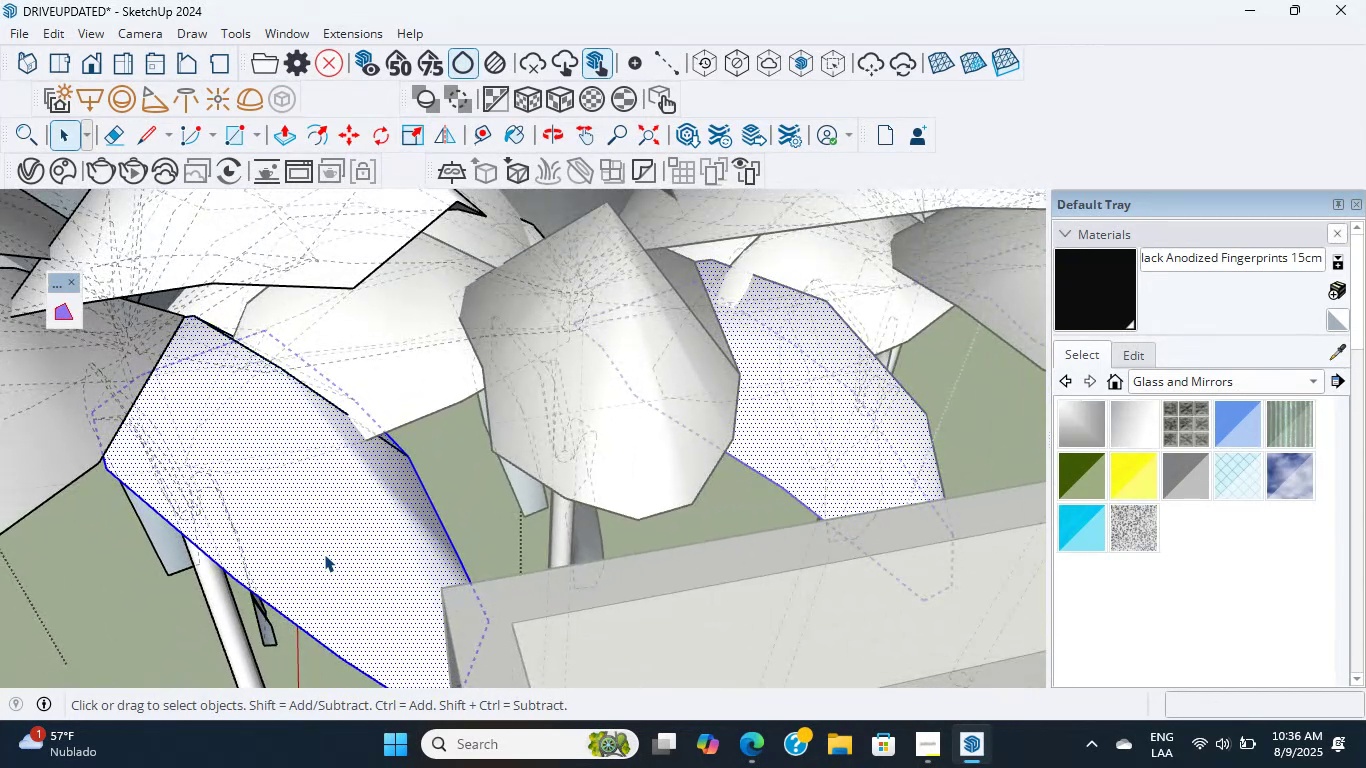 
triple_click([324, 554])
 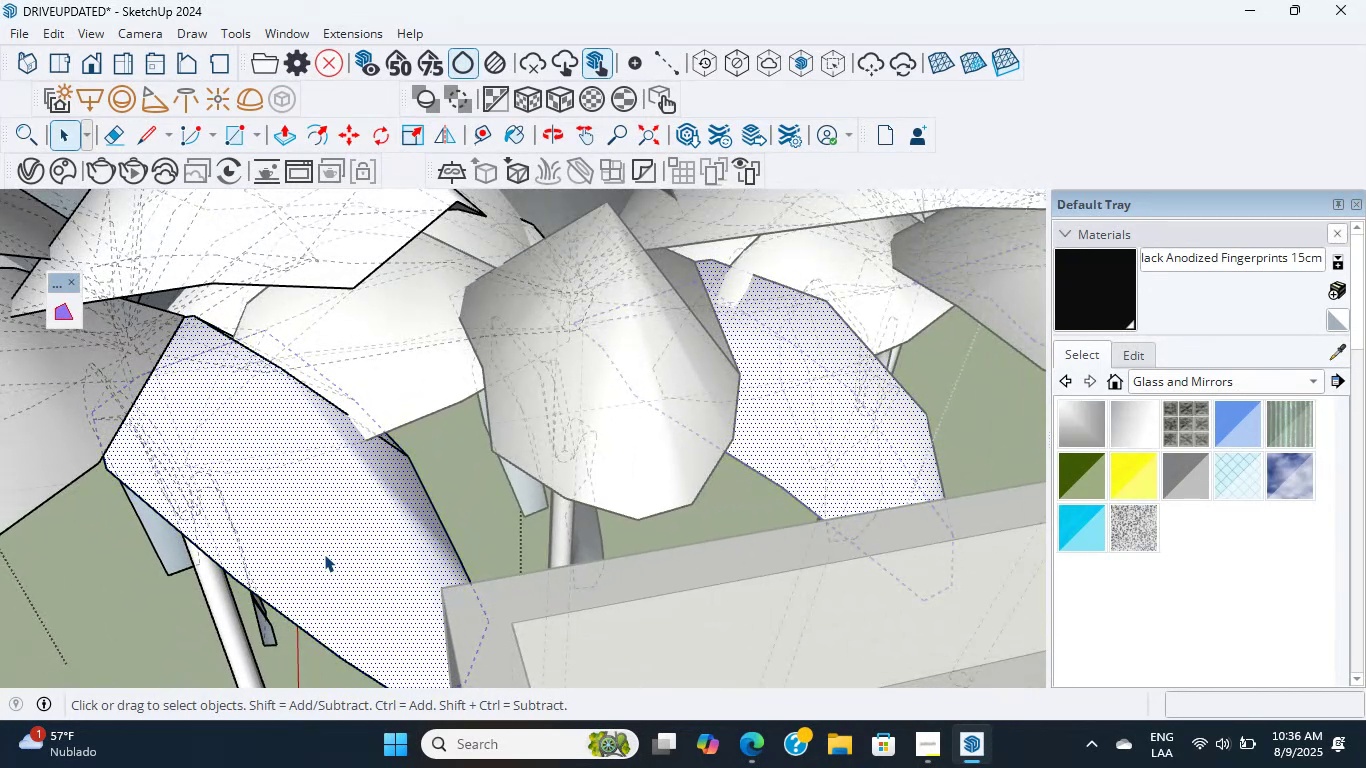 
double_click([324, 554])
 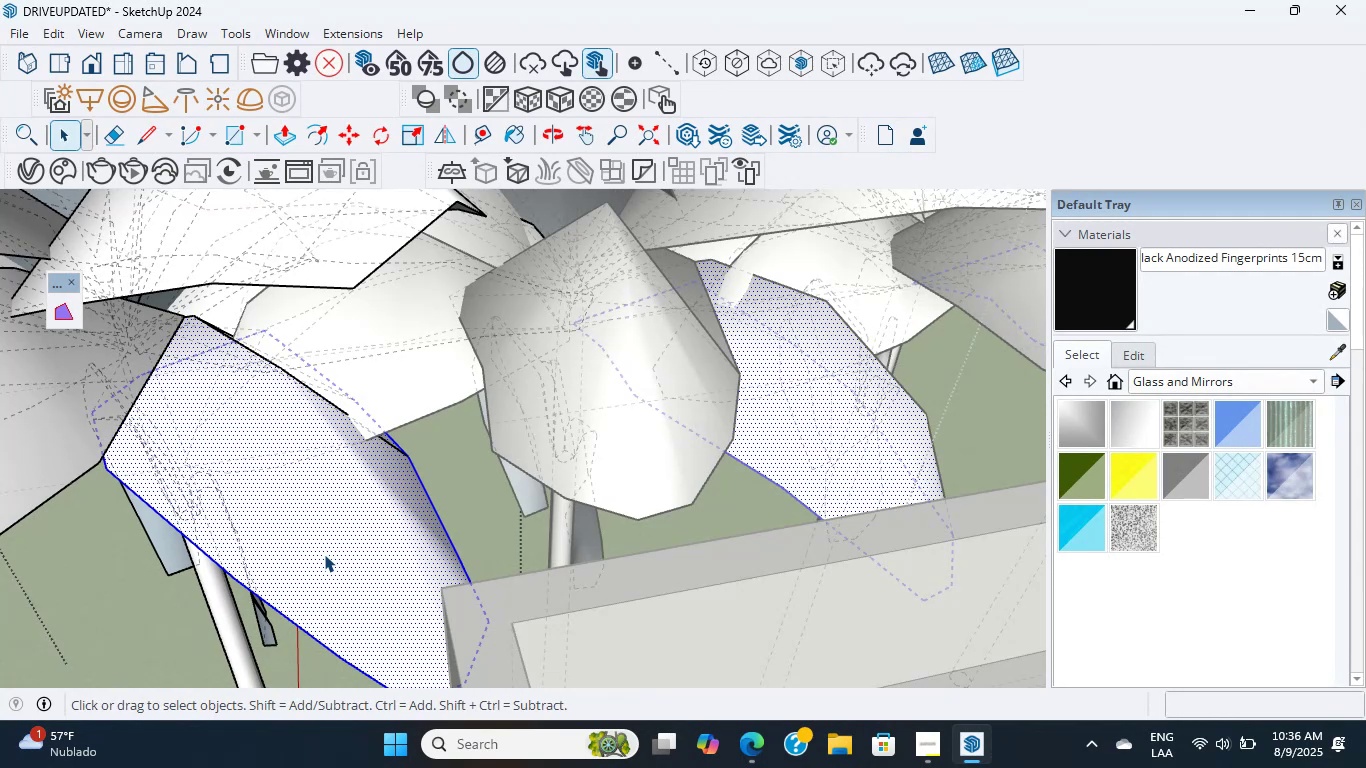 
scroll: coordinate [324, 554], scroll_direction: up, amount: 4.0
 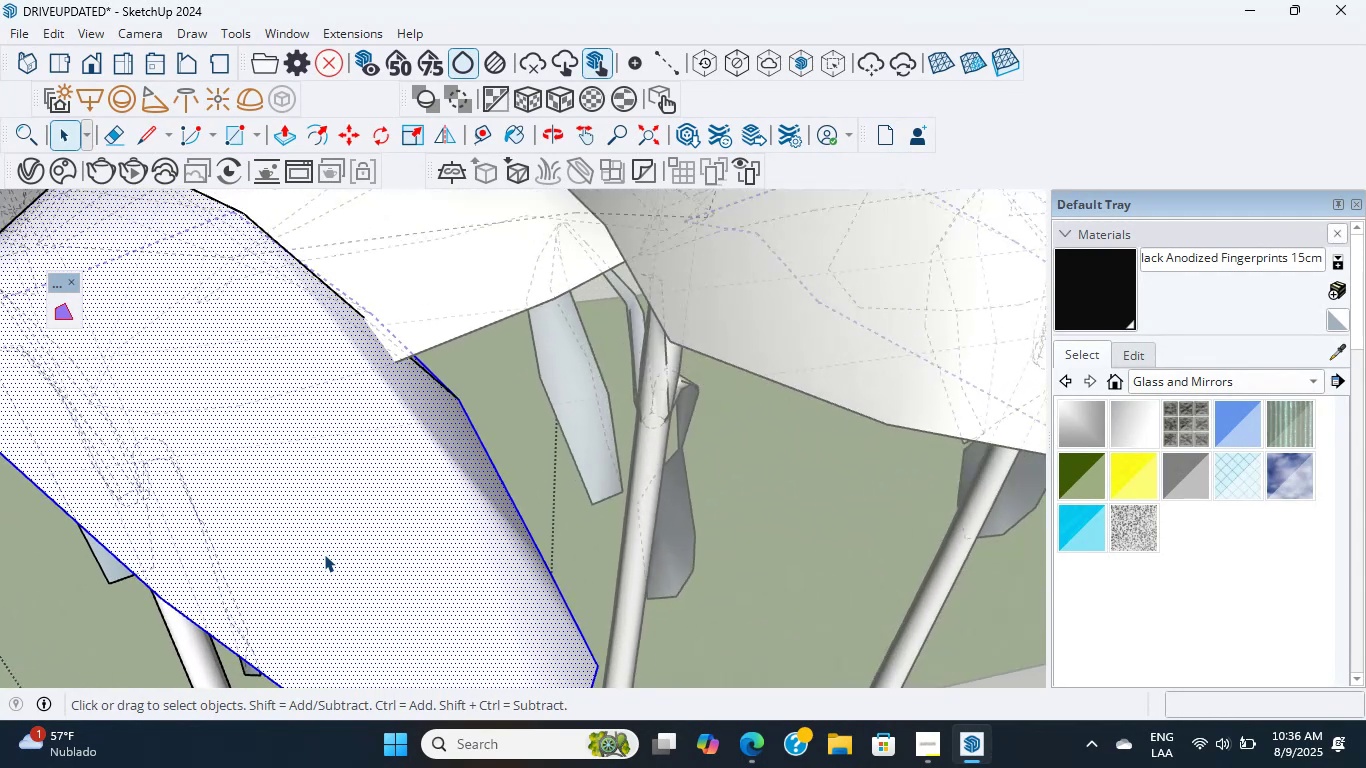 
double_click([324, 554])
 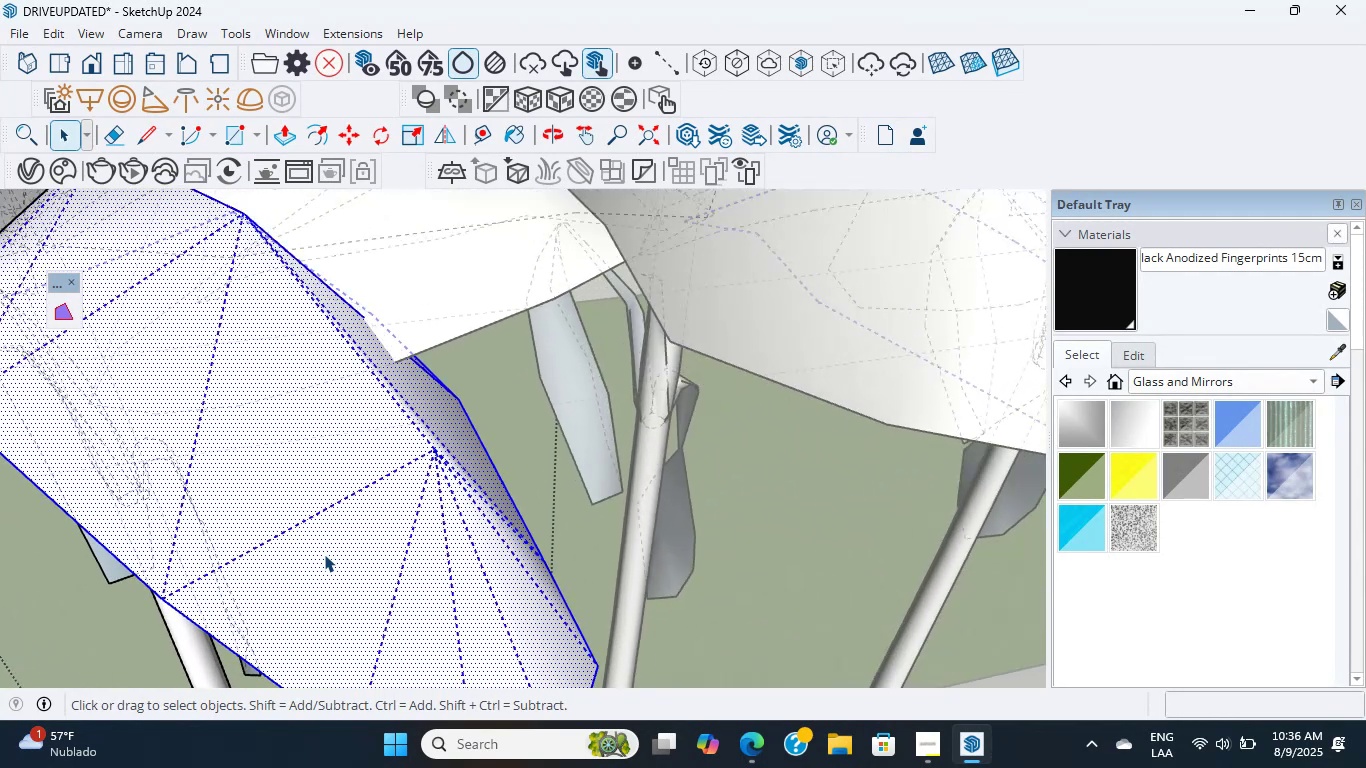 
triple_click([324, 554])
 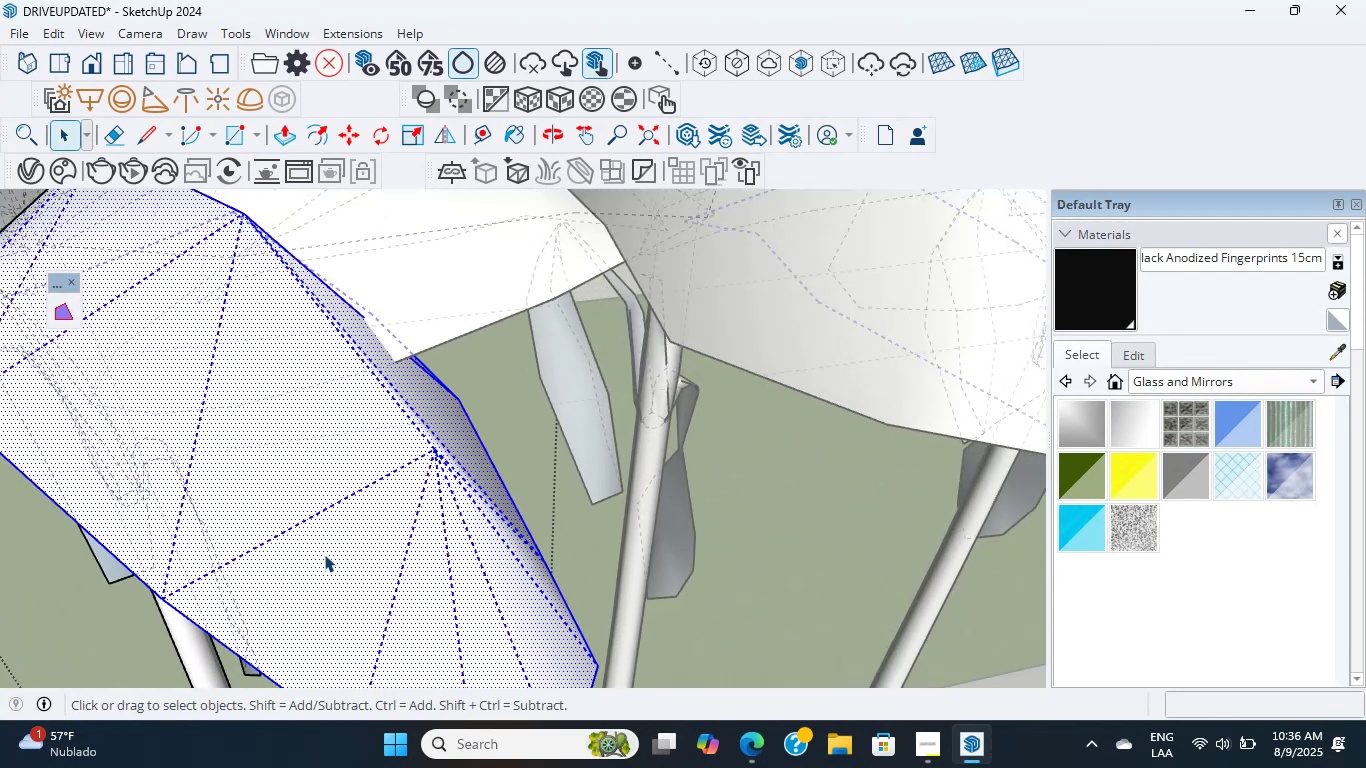 
scroll: coordinate [324, 554], scroll_direction: up, amount: 26.0
 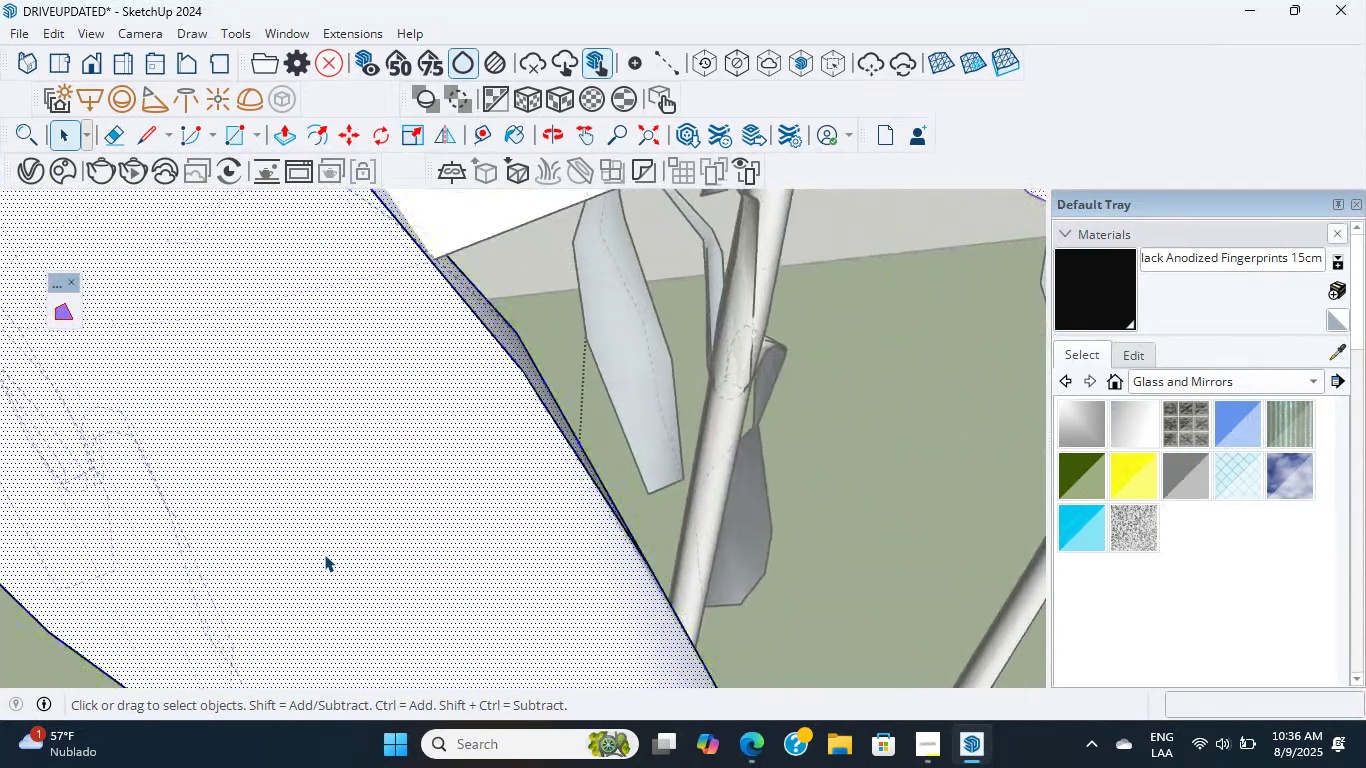 
double_click([324, 554])
 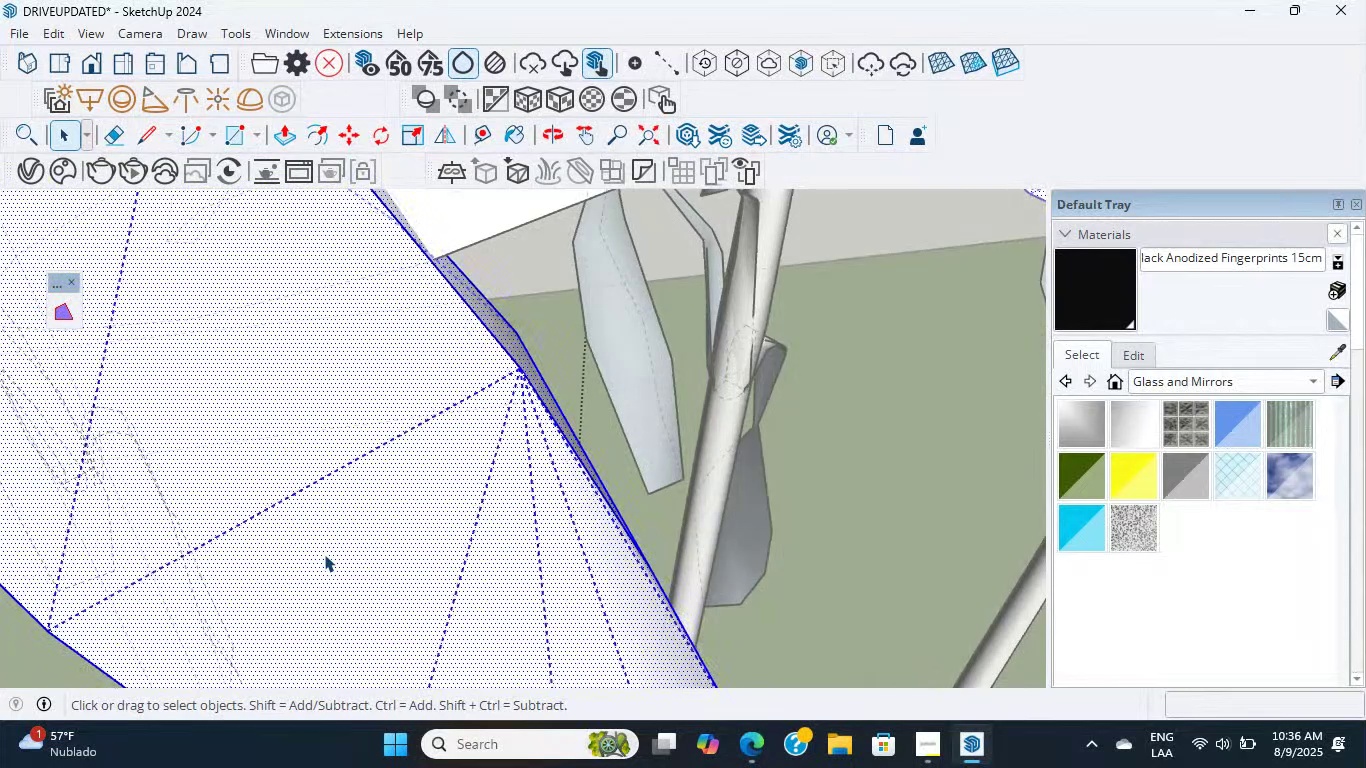 
triple_click([324, 554])
 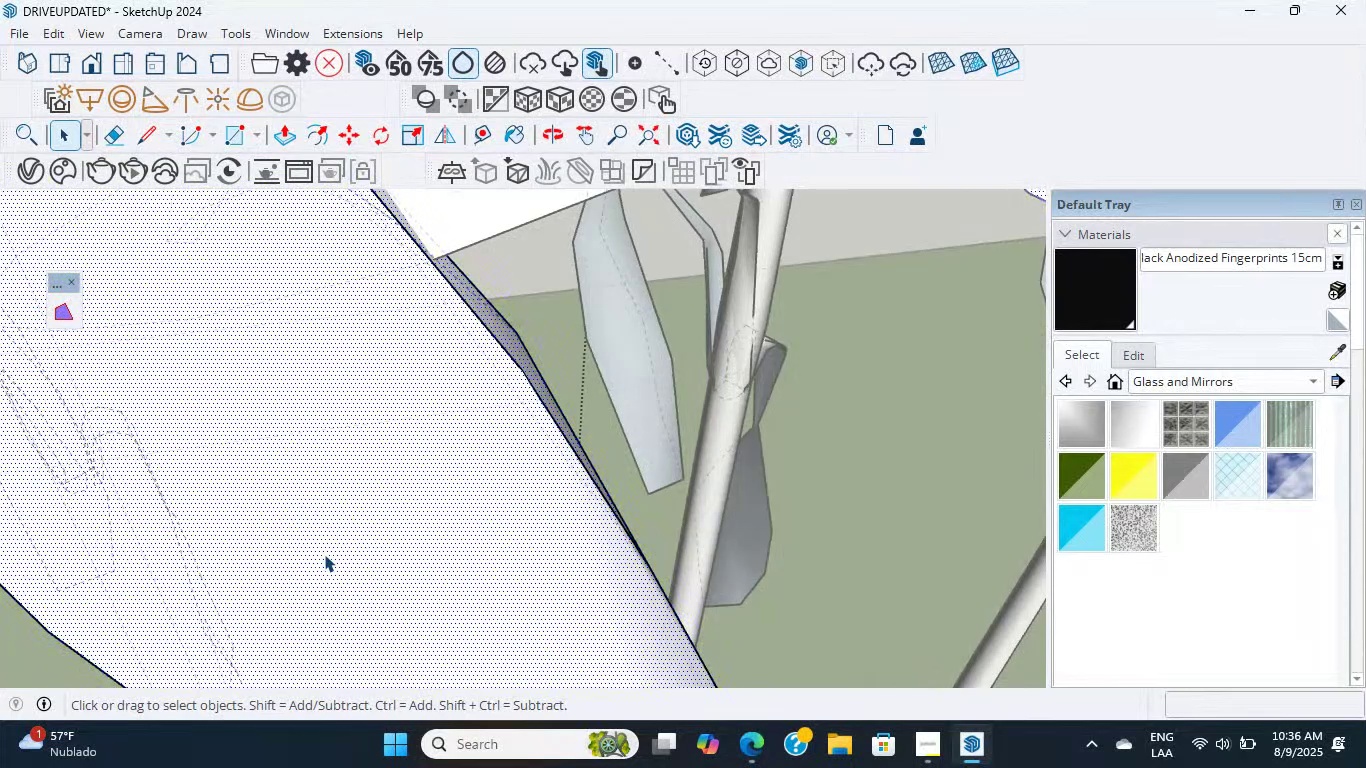 
double_click([324, 554])
 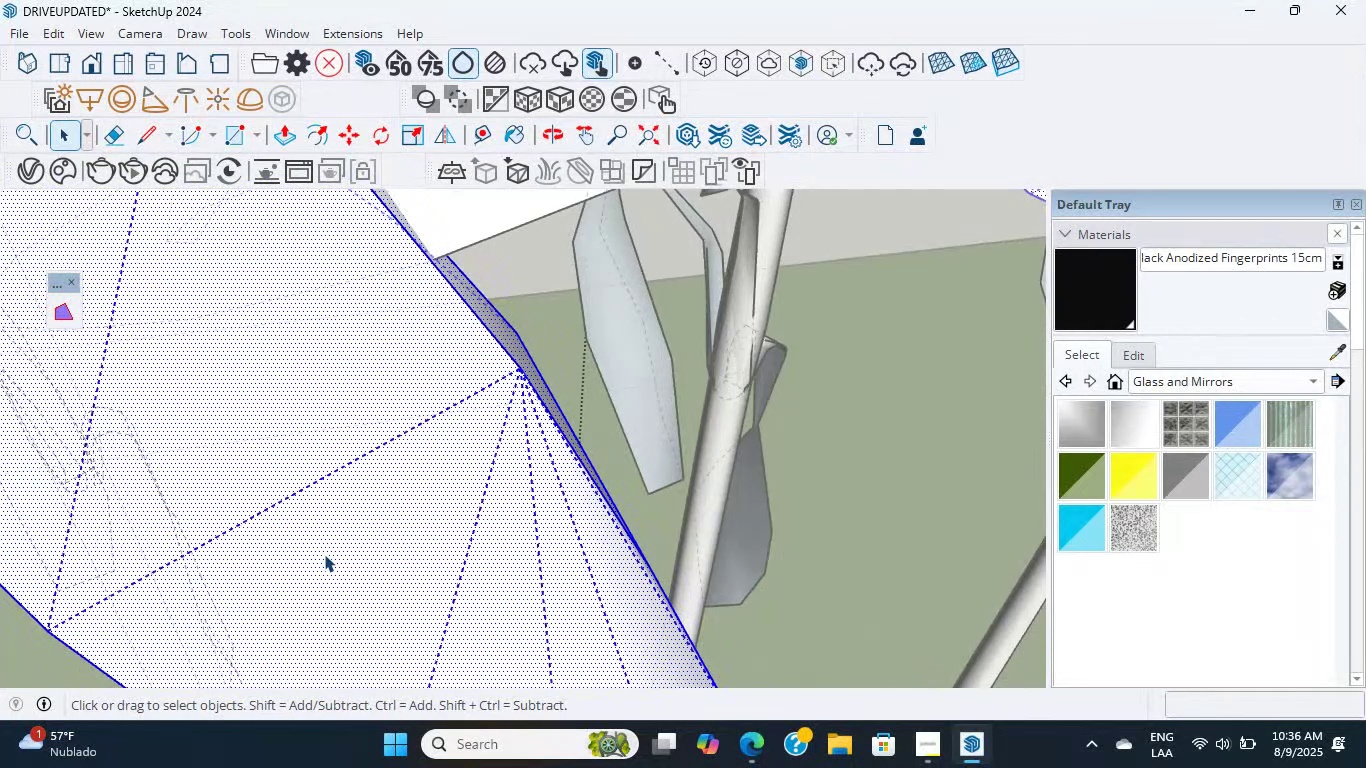 
triple_click([324, 554])
 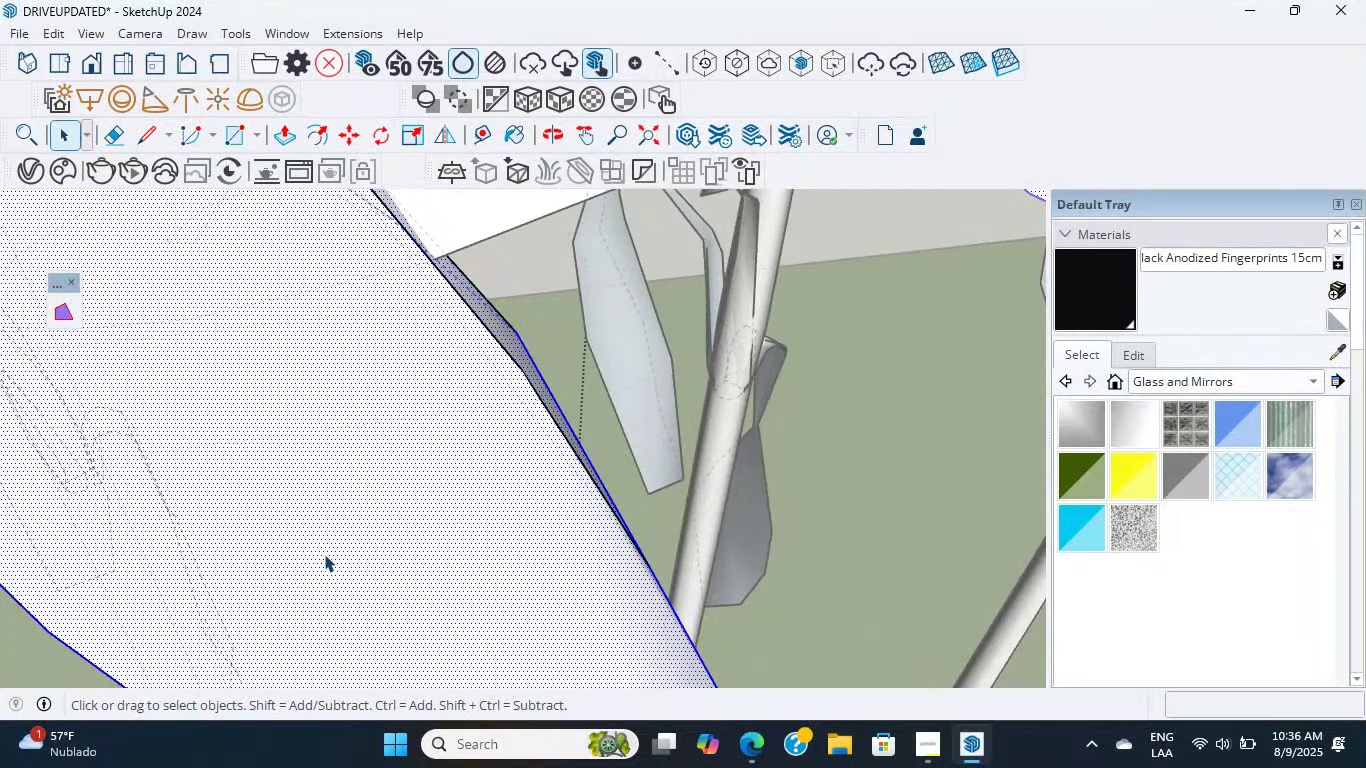 
triple_click([324, 554])
 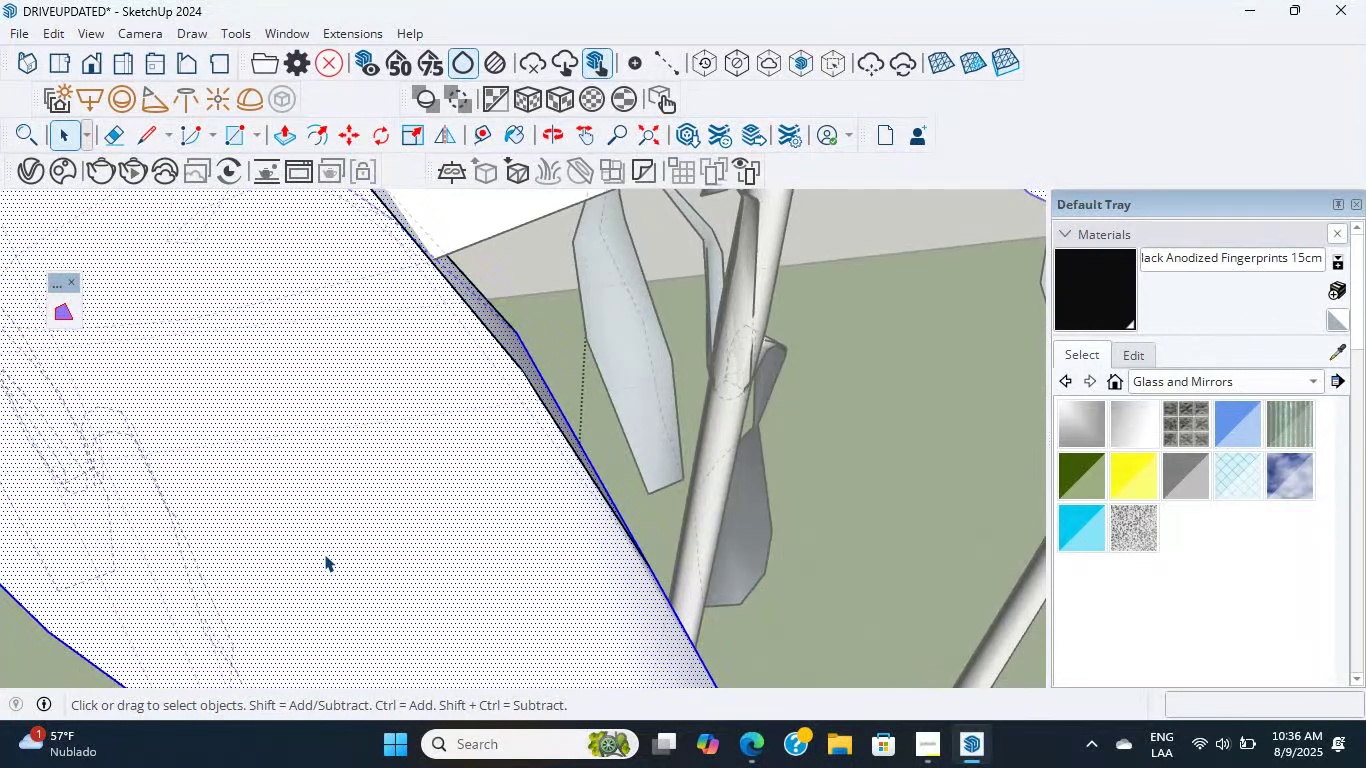 
scroll: coordinate [324, 554], scroll_direction: down, amount: 8.0
 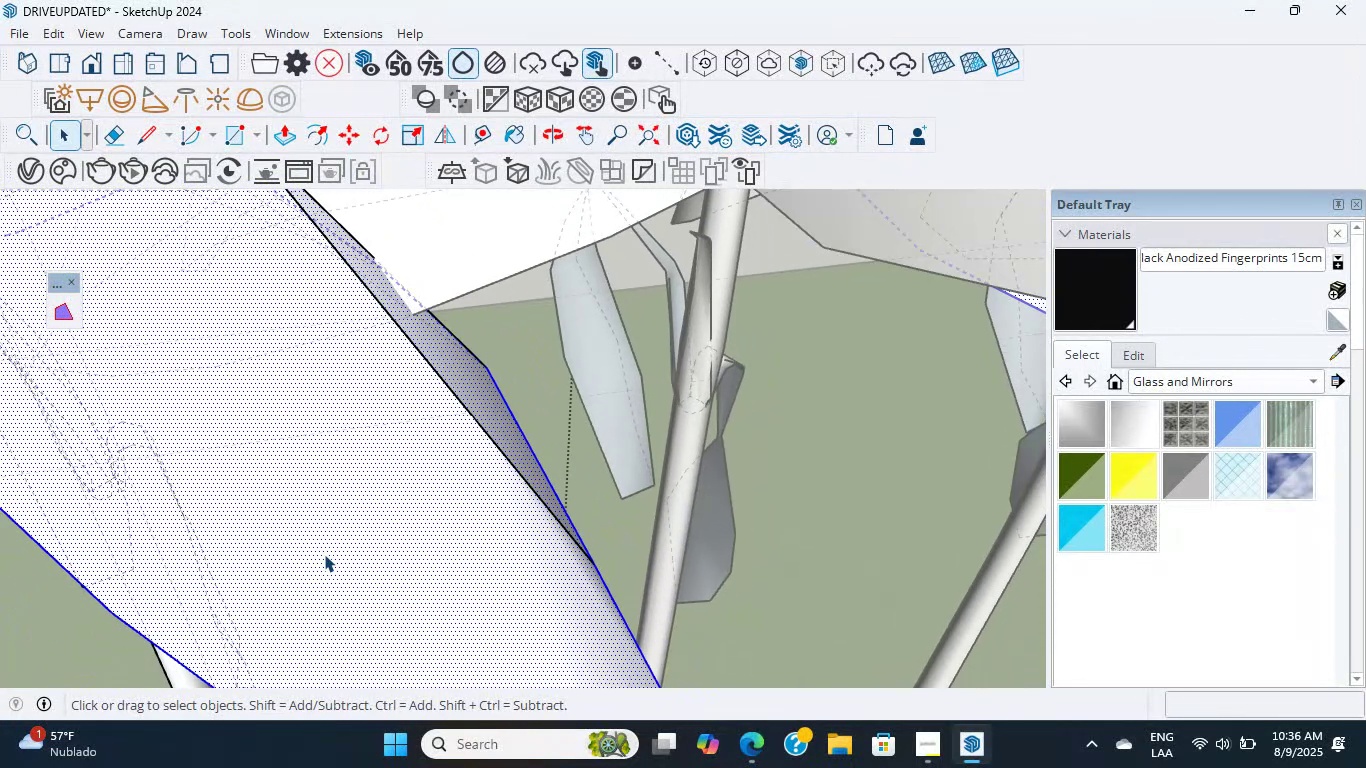 
left_click([324, 554])
 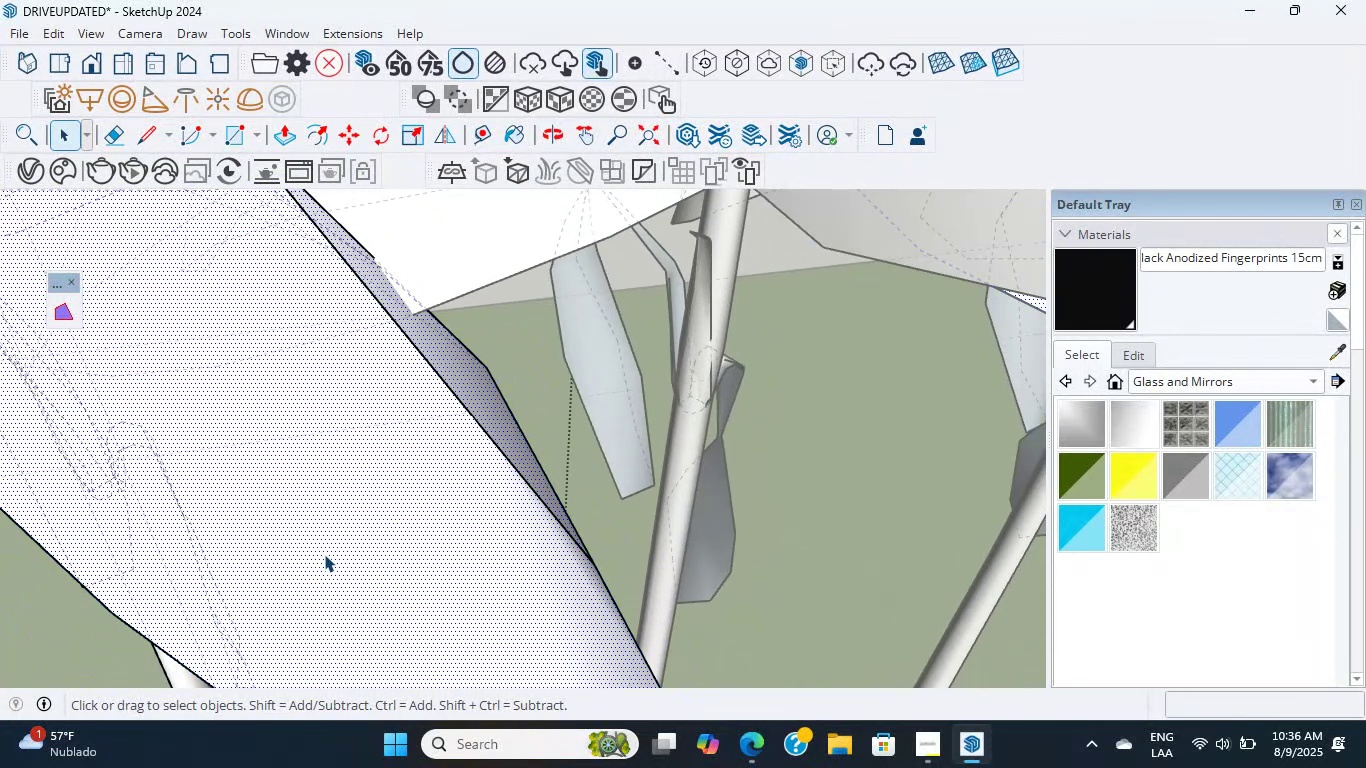 
scroll: coordinate [324, 554], scroll_direction: up, amount: 10.0
 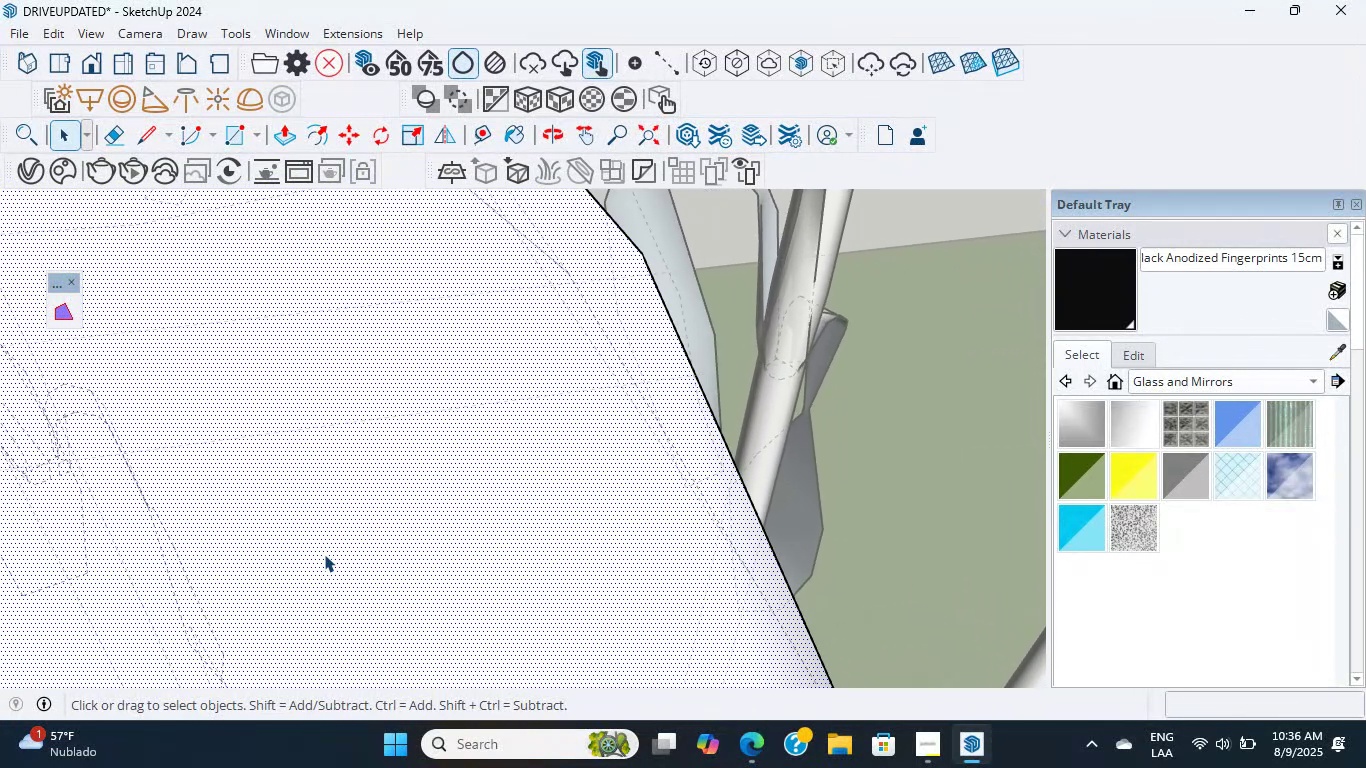 
double_click([324, 554])
 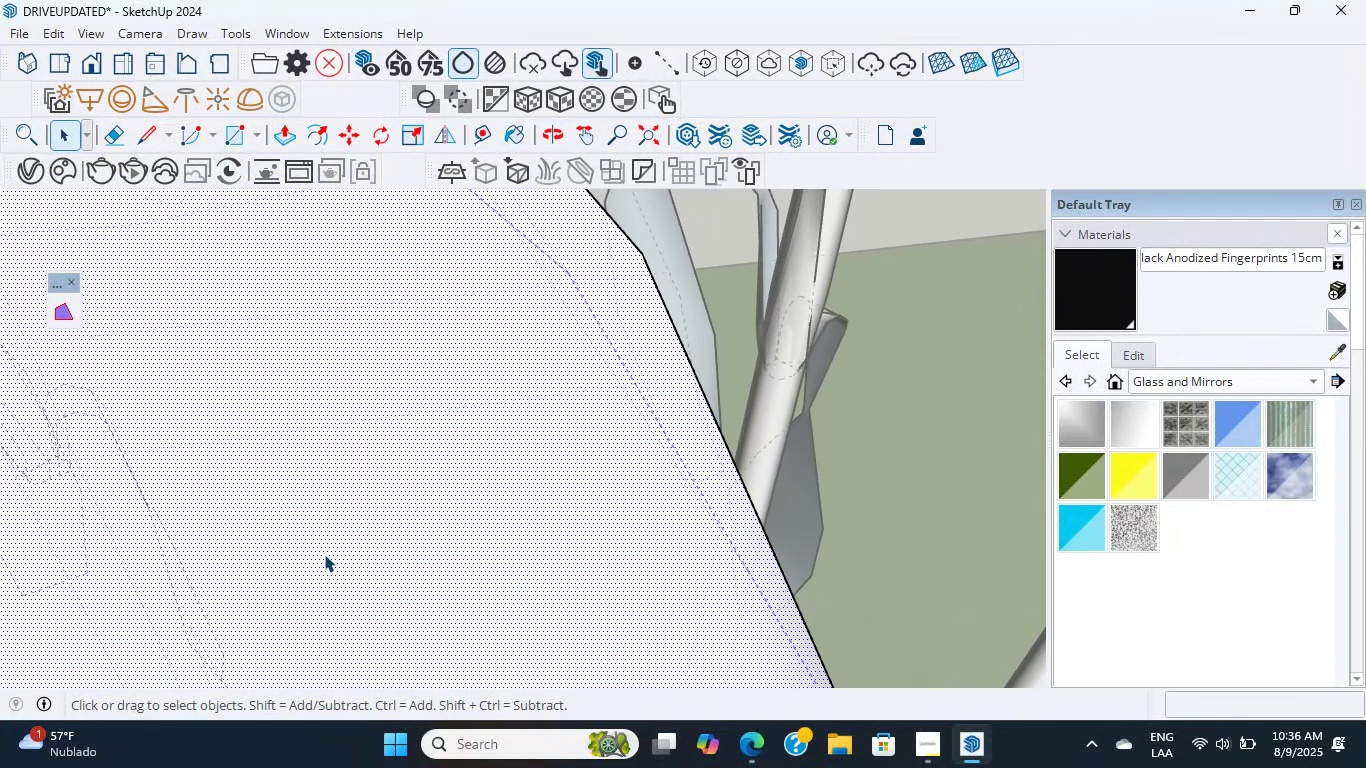 
left_click_drag(start_coordinate=[324, 554], to_coordinate=[295, 577])
 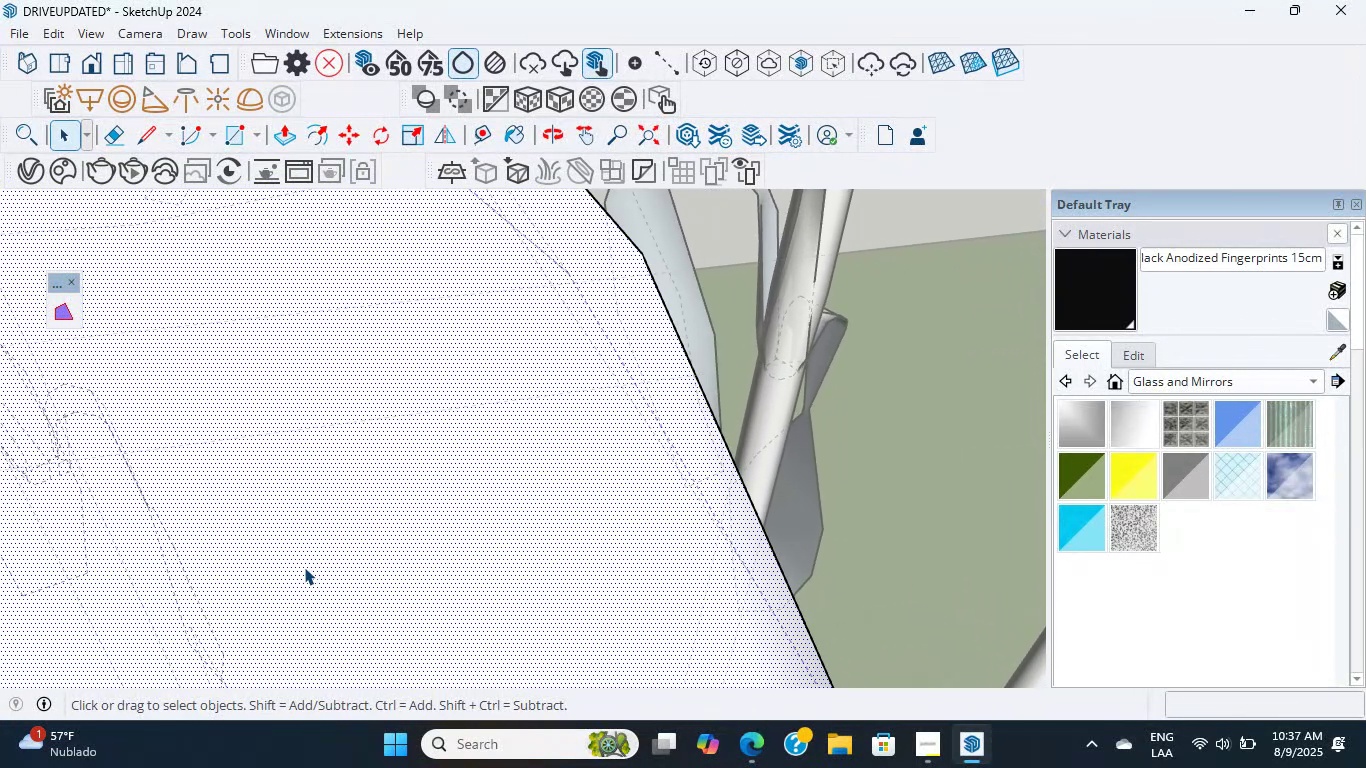 
scroll: coordinate [299, 576], scroll_direction: up, amount: 8.0
 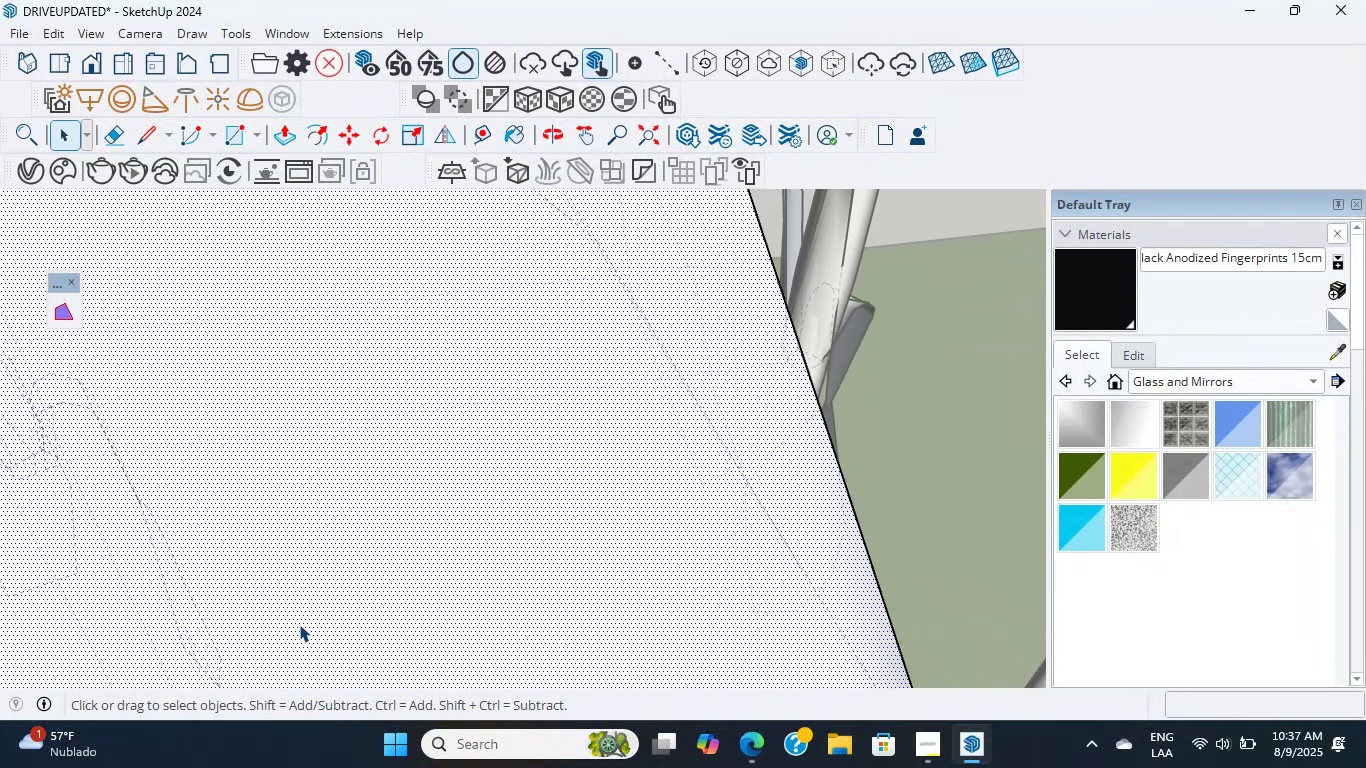 
double_click([299, 624])
 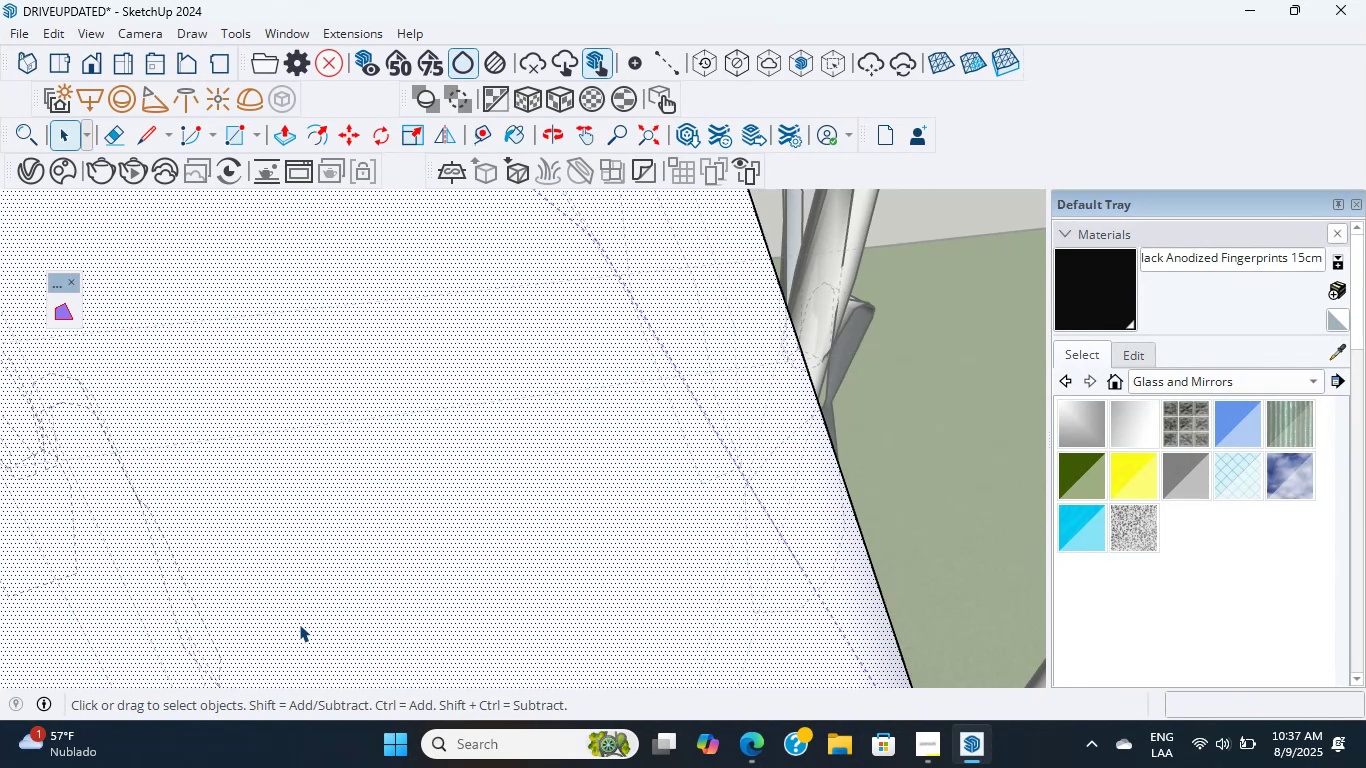 
triple_click([299, 624])
 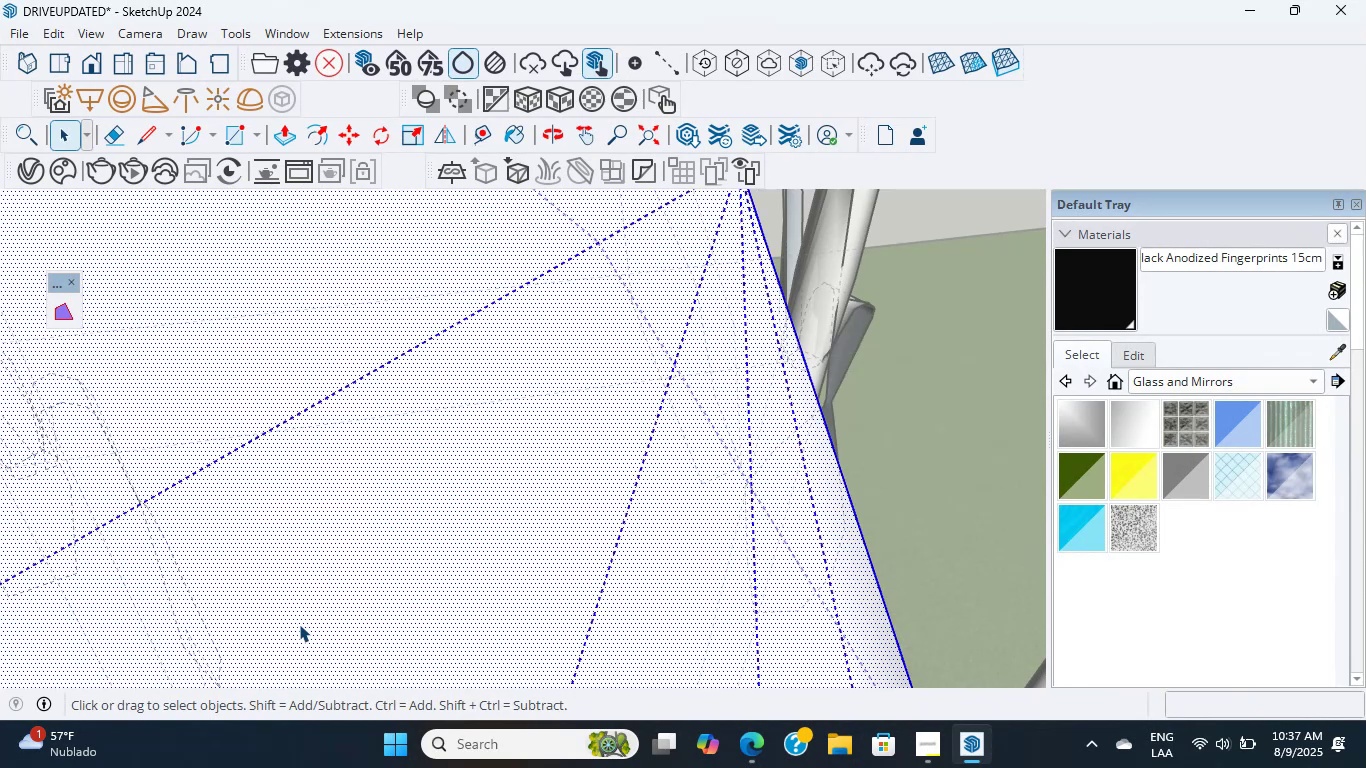 
triple_click([299, 624])
 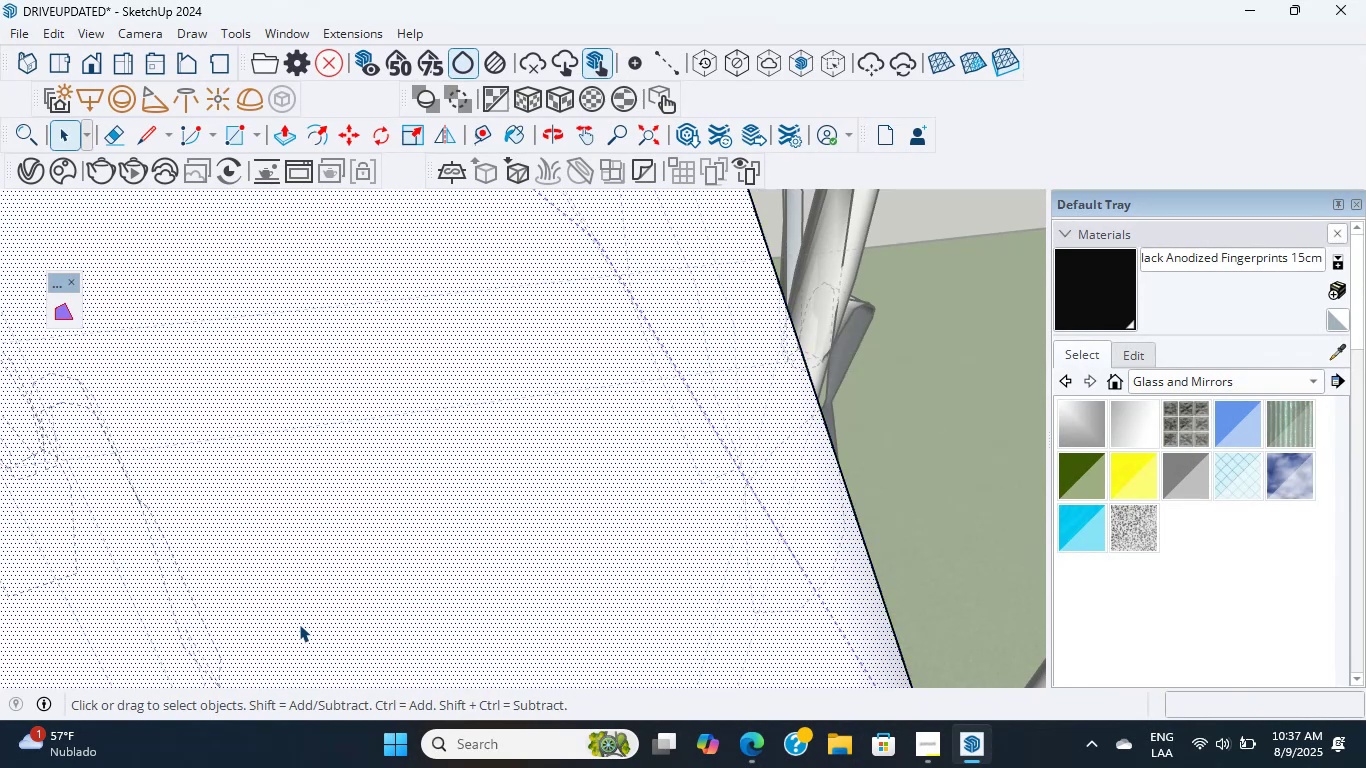 
triple_click([299, 624])
 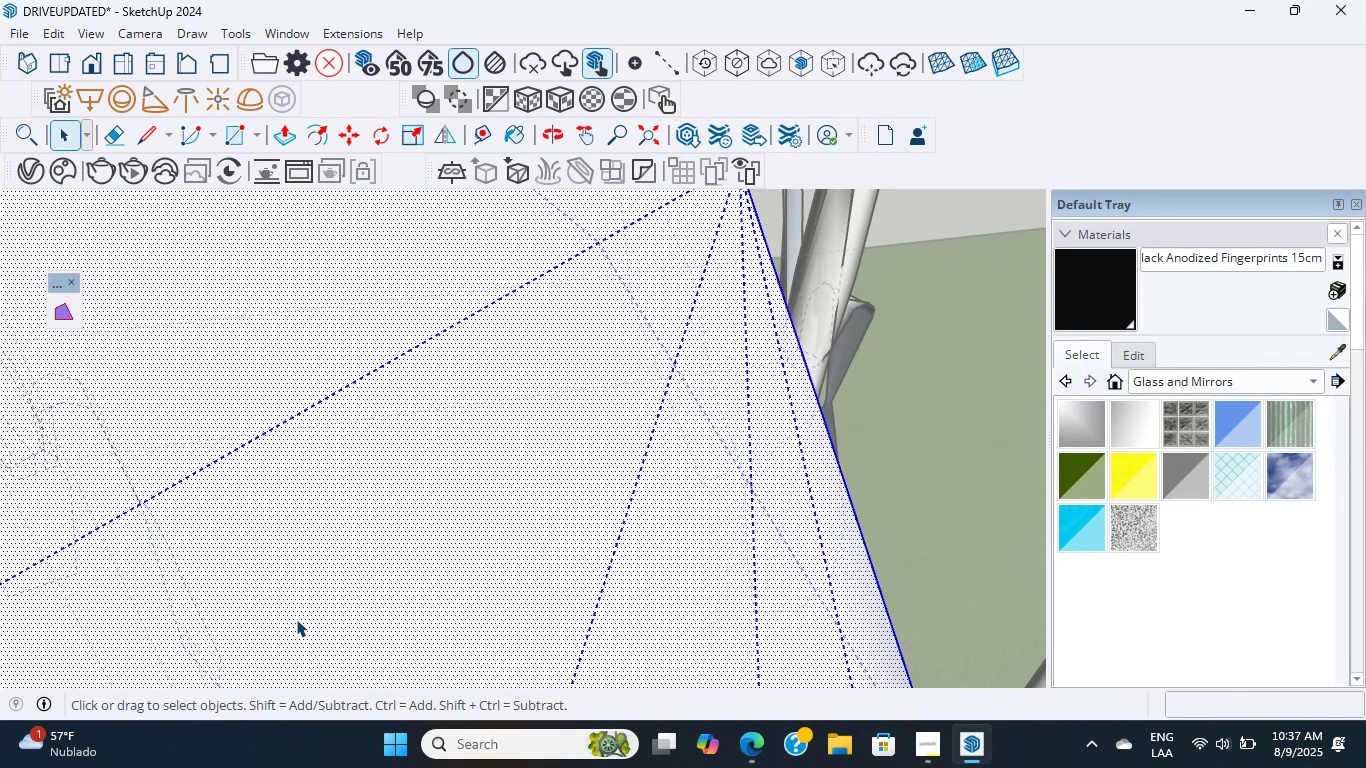 
left_click_drag(start_coordinate=[290, 614], to_coordinate=[289, 608])
 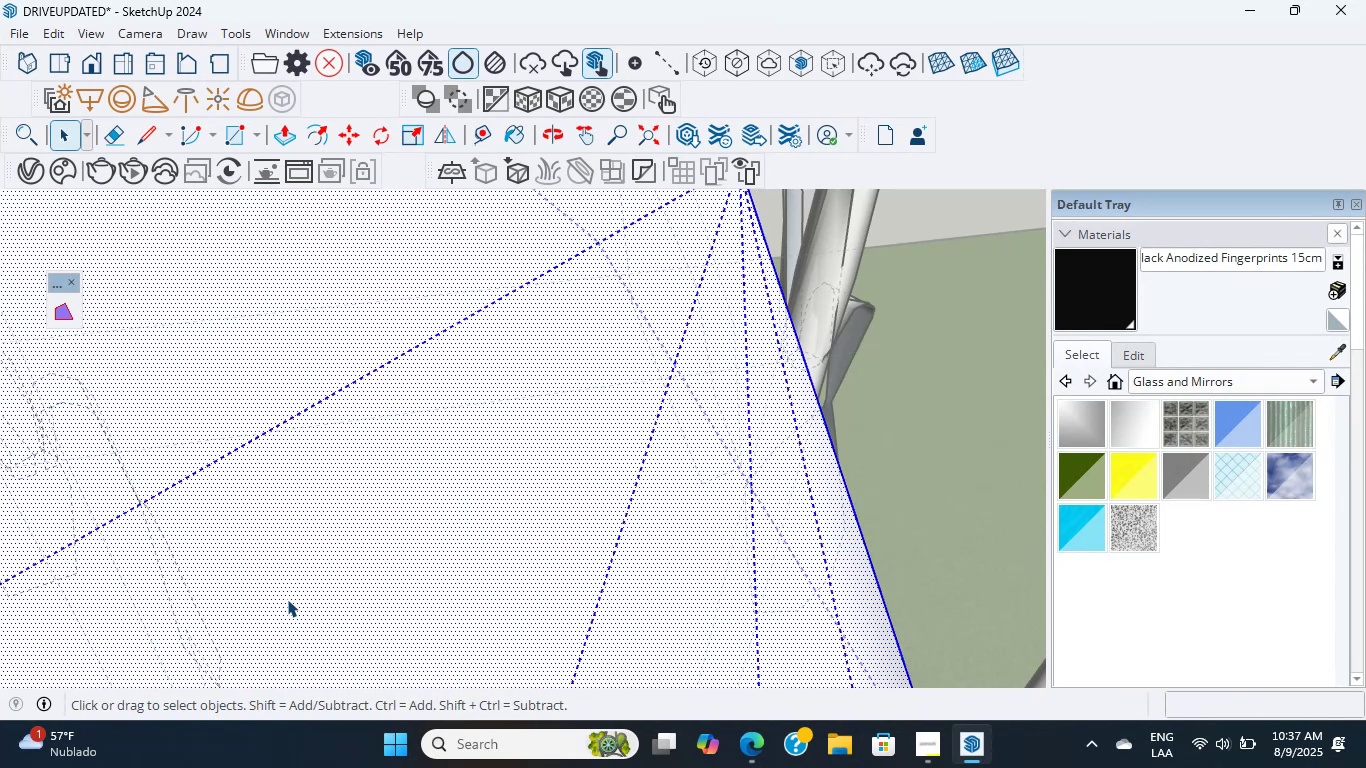 
left_click_drag(start_coordinate=[287, 598], to_coordinate=[279, 605])
 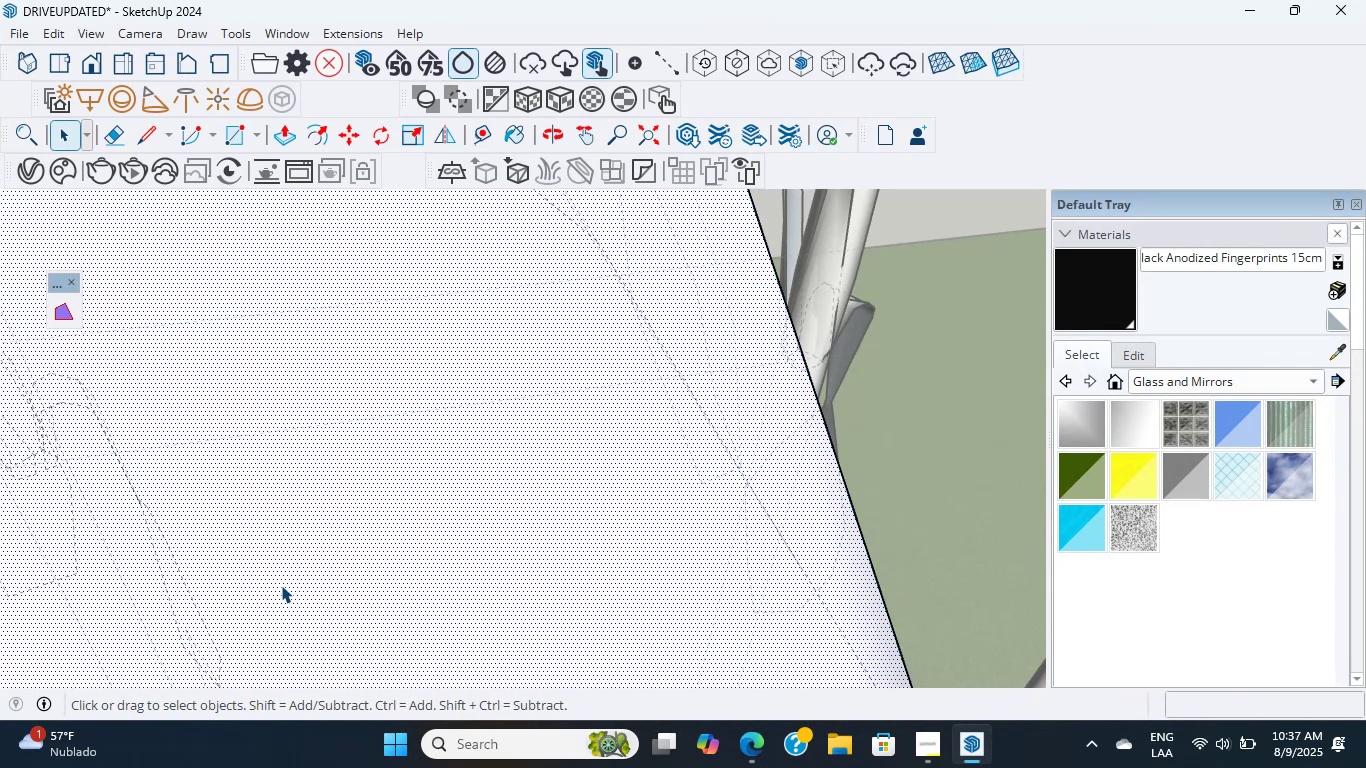 
triple_click([281, 585])
 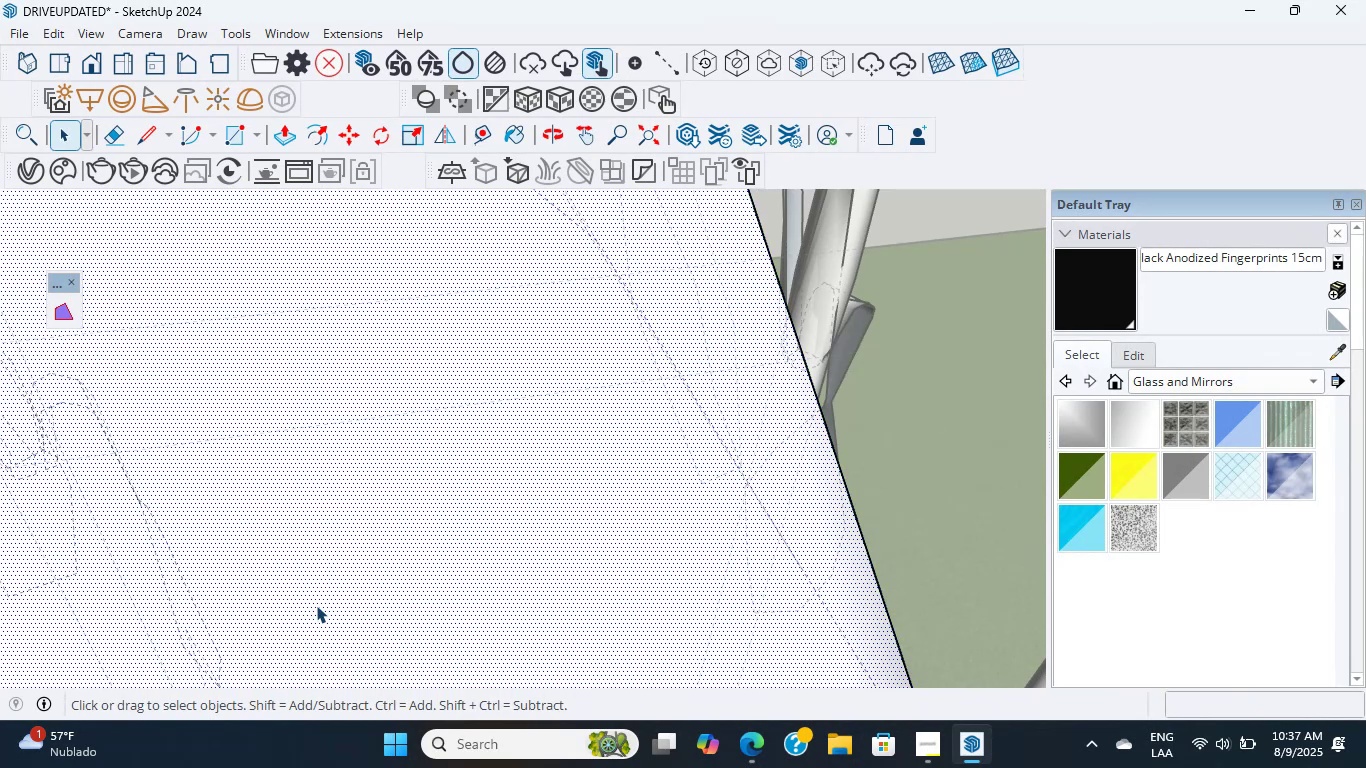 
scroll: coordinate [587, 377], scroll_direction: down, amount: 6.0
 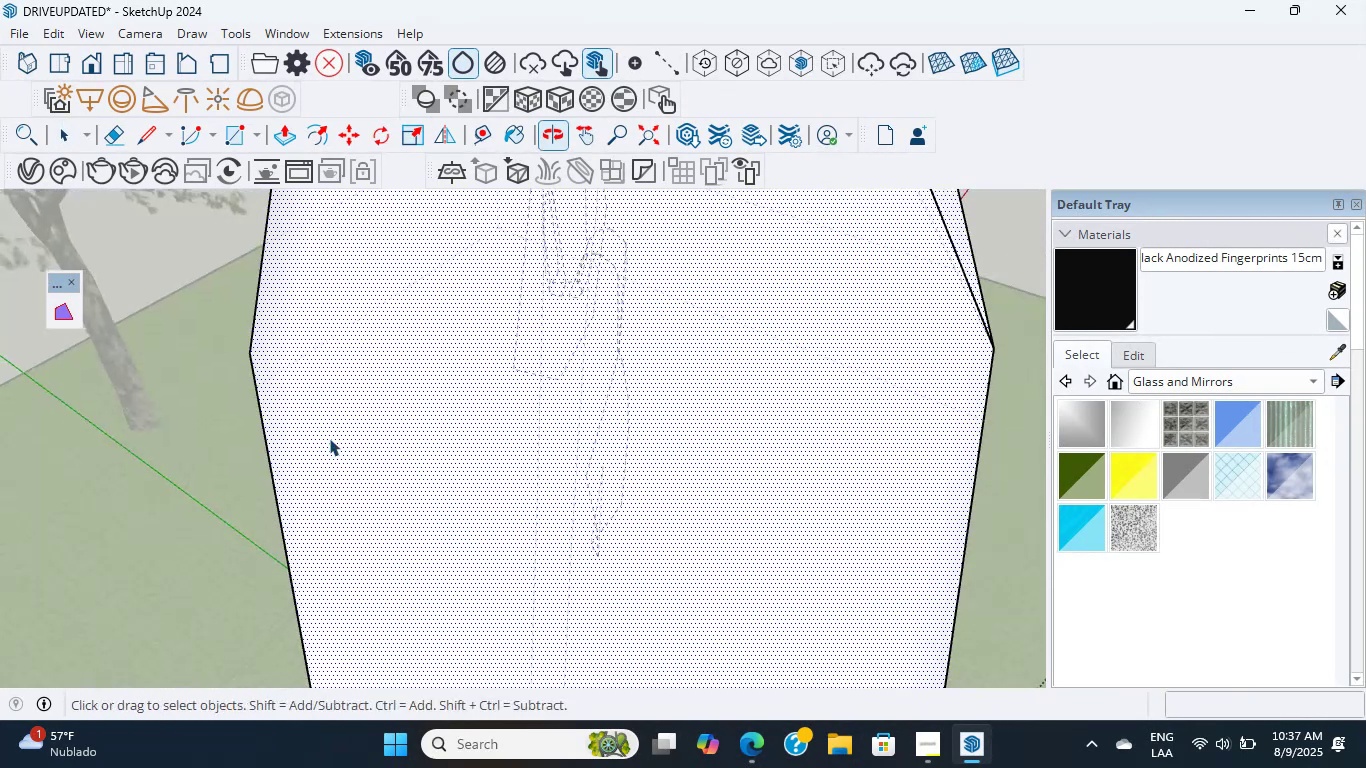 
scroll: coordinate [818, 410], scroll_direction: up, amount: 7.0
 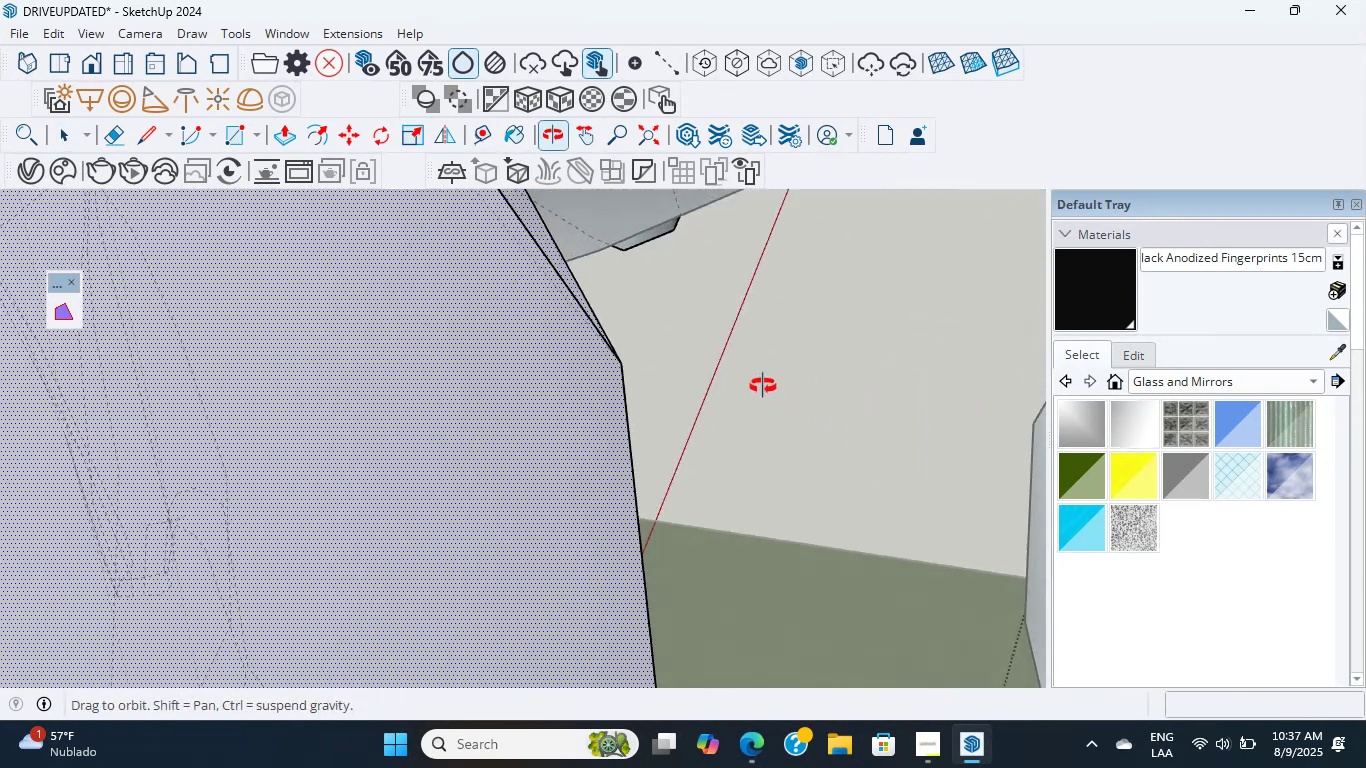 
scroll: coordinate [751, 382], scroll_direction: down, amount: 5.0
 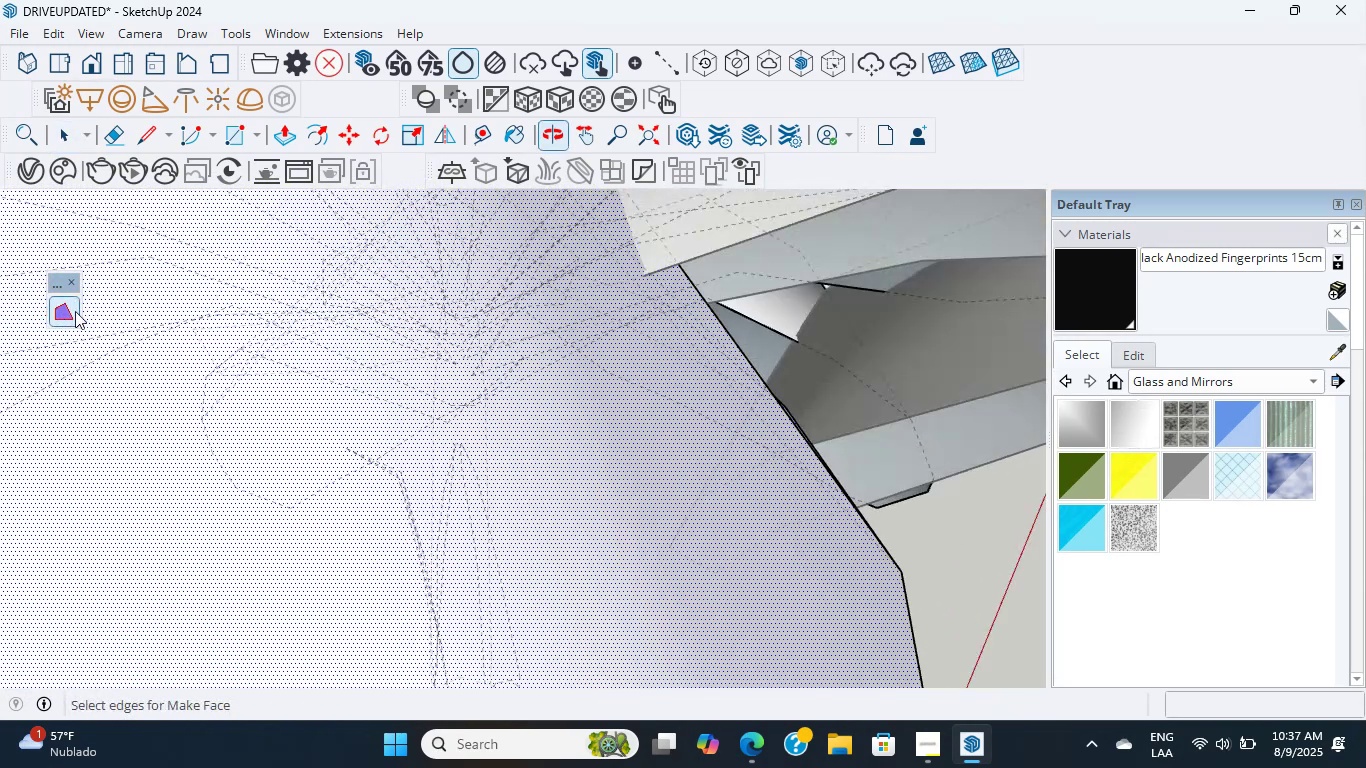 
scroll: coordinate [565, 458], scroll_direction: up, amount: 9.0
 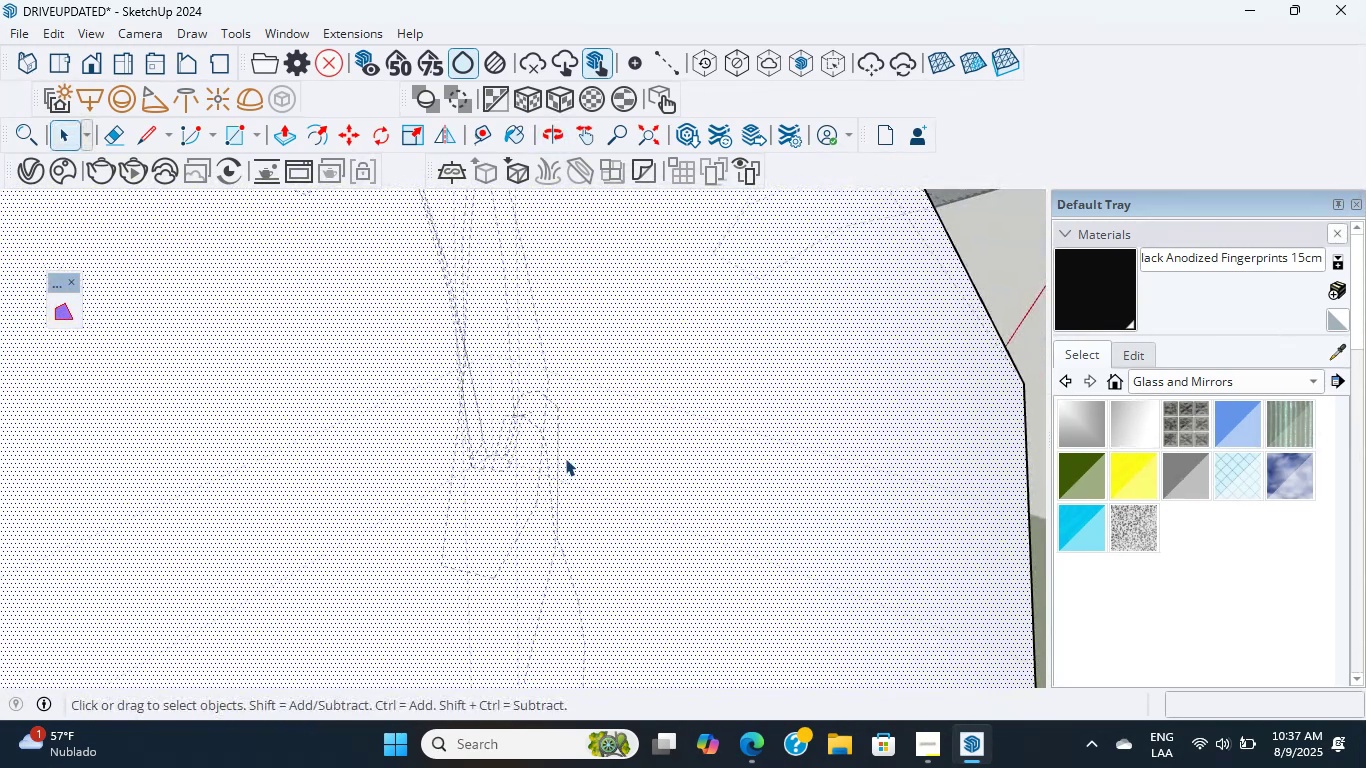 
double_click([565, 458])
 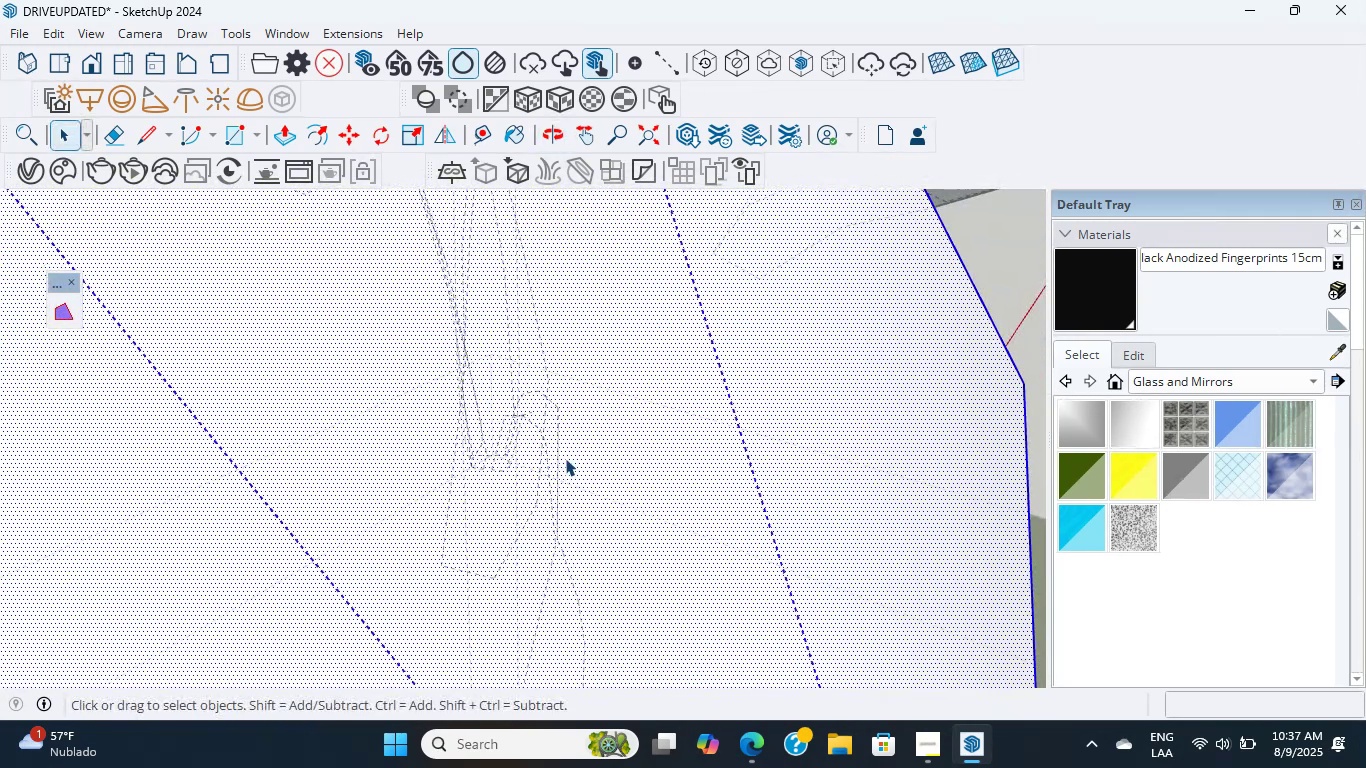 
triple_click([565, 458])
 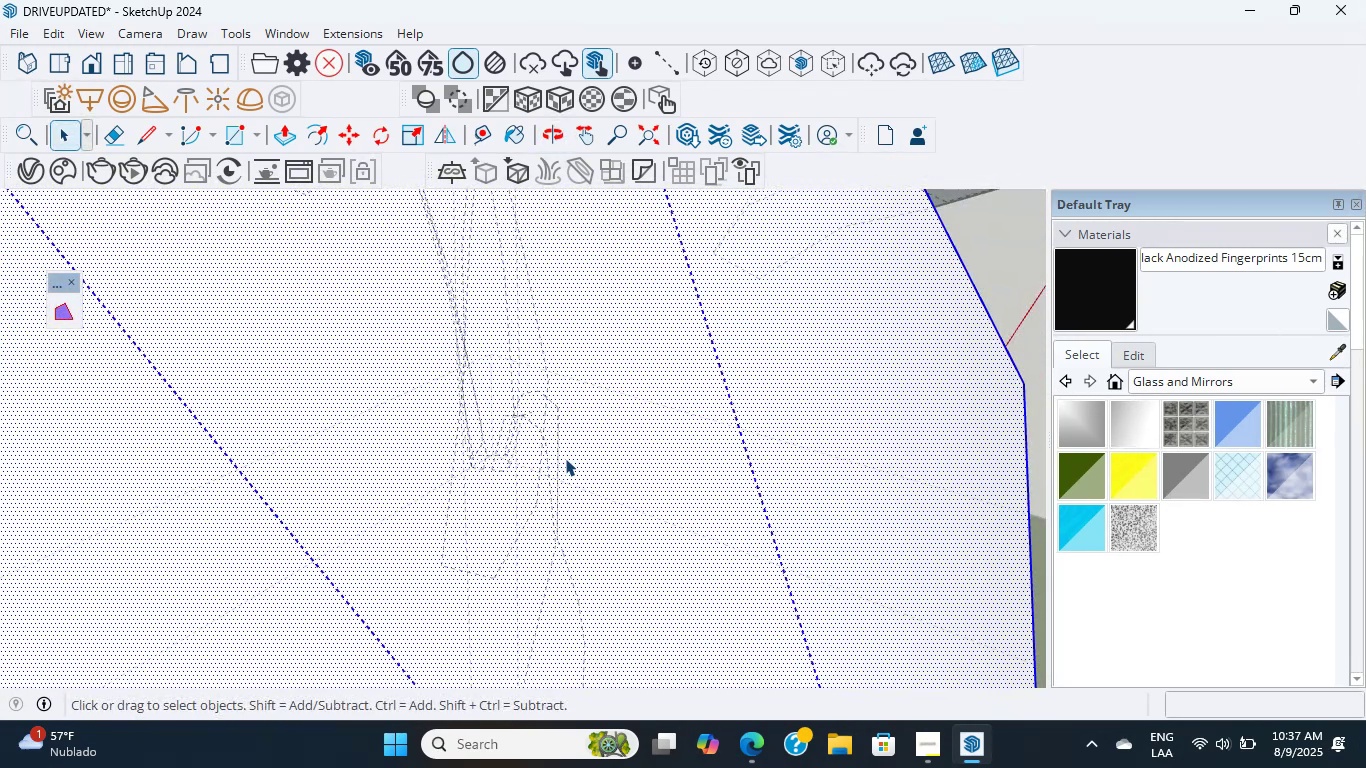 
scroll: coordinate [565, 458], scroll_direction: up, amount: 40.0
 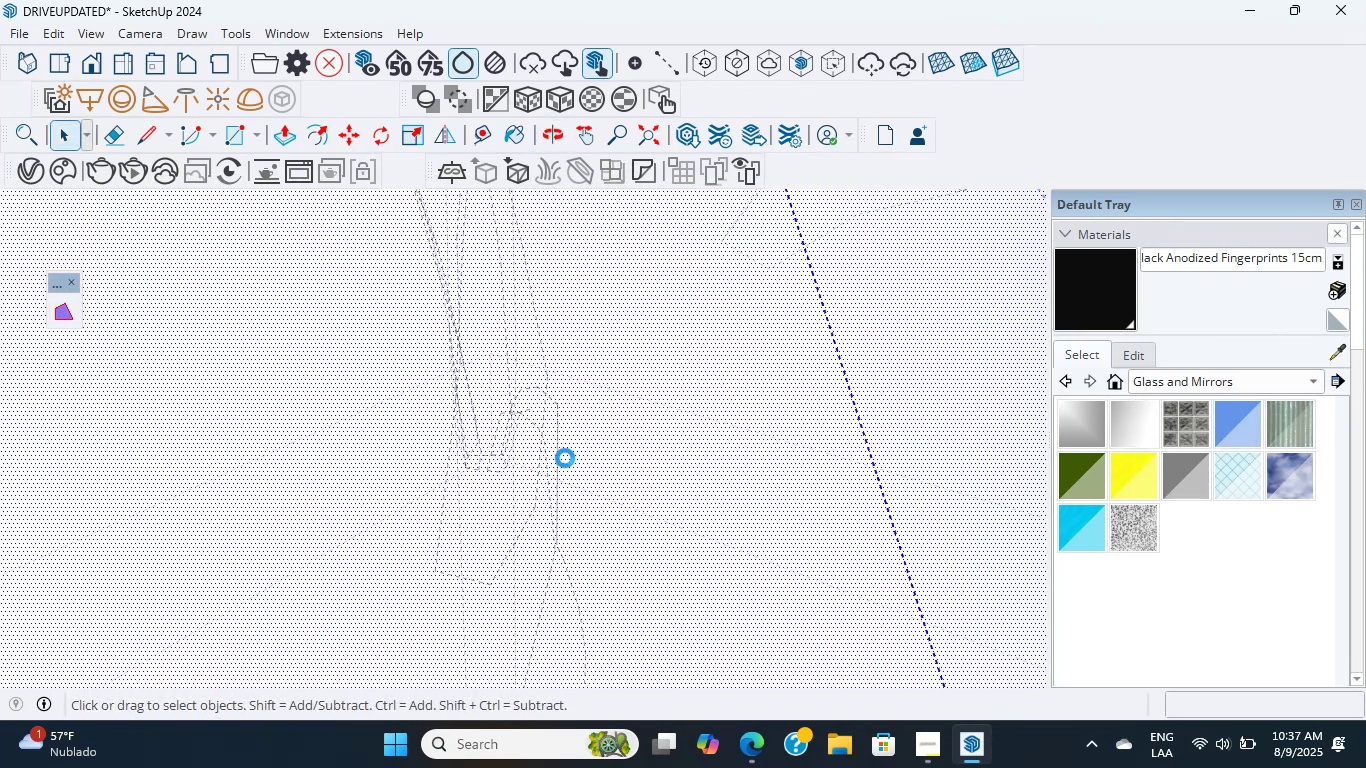 
scroll: coordinate [565, 458], scroll_direction: down, amount: 78.0
 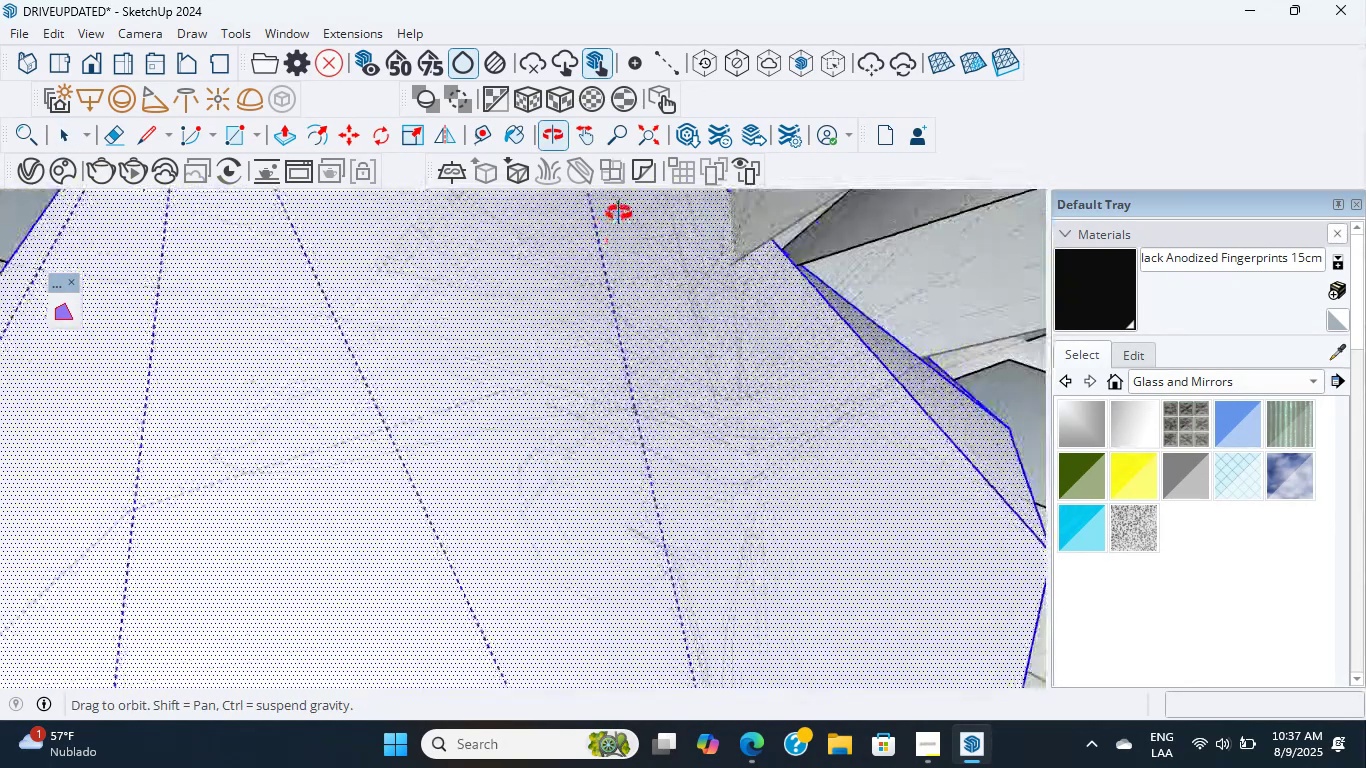 
scroll: coordinate [904, 369], scroll_direction: up, amount: 8.0
 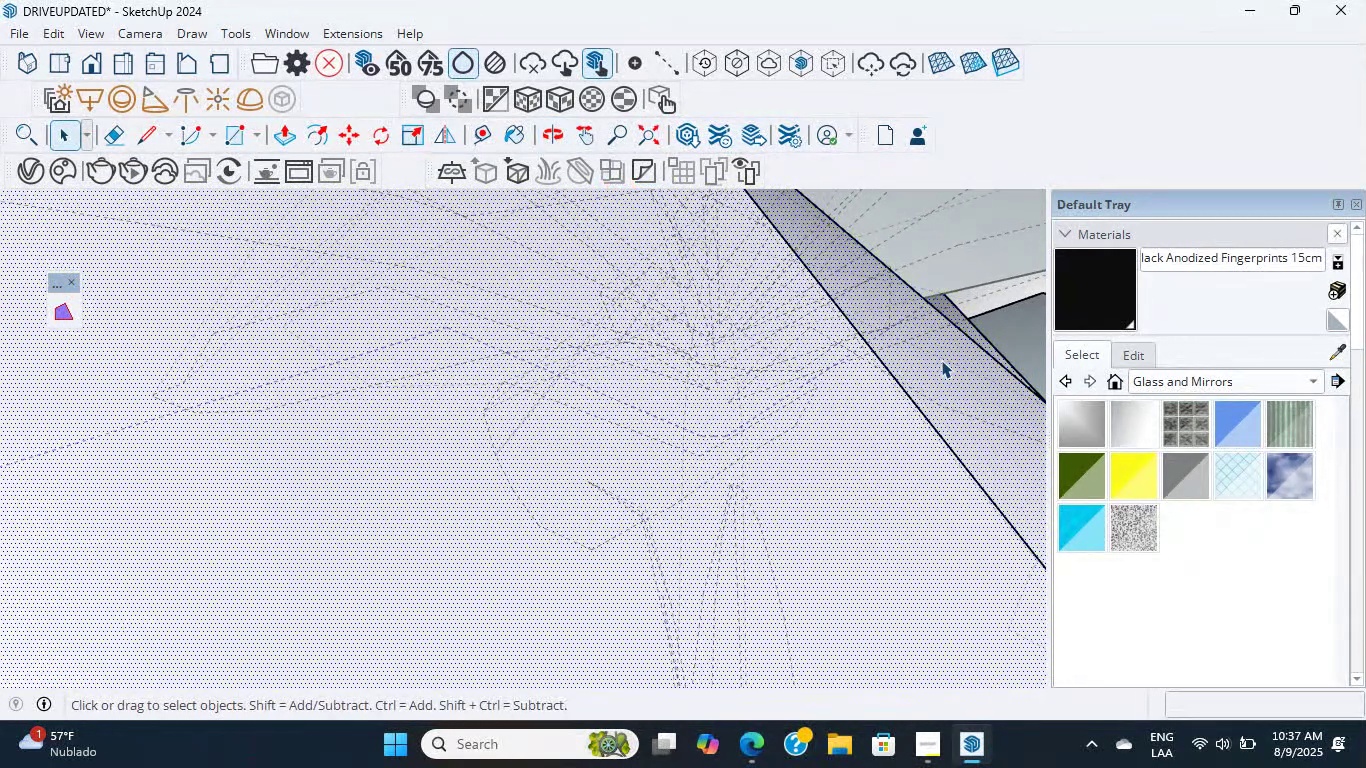 
double_click([941, 360])
 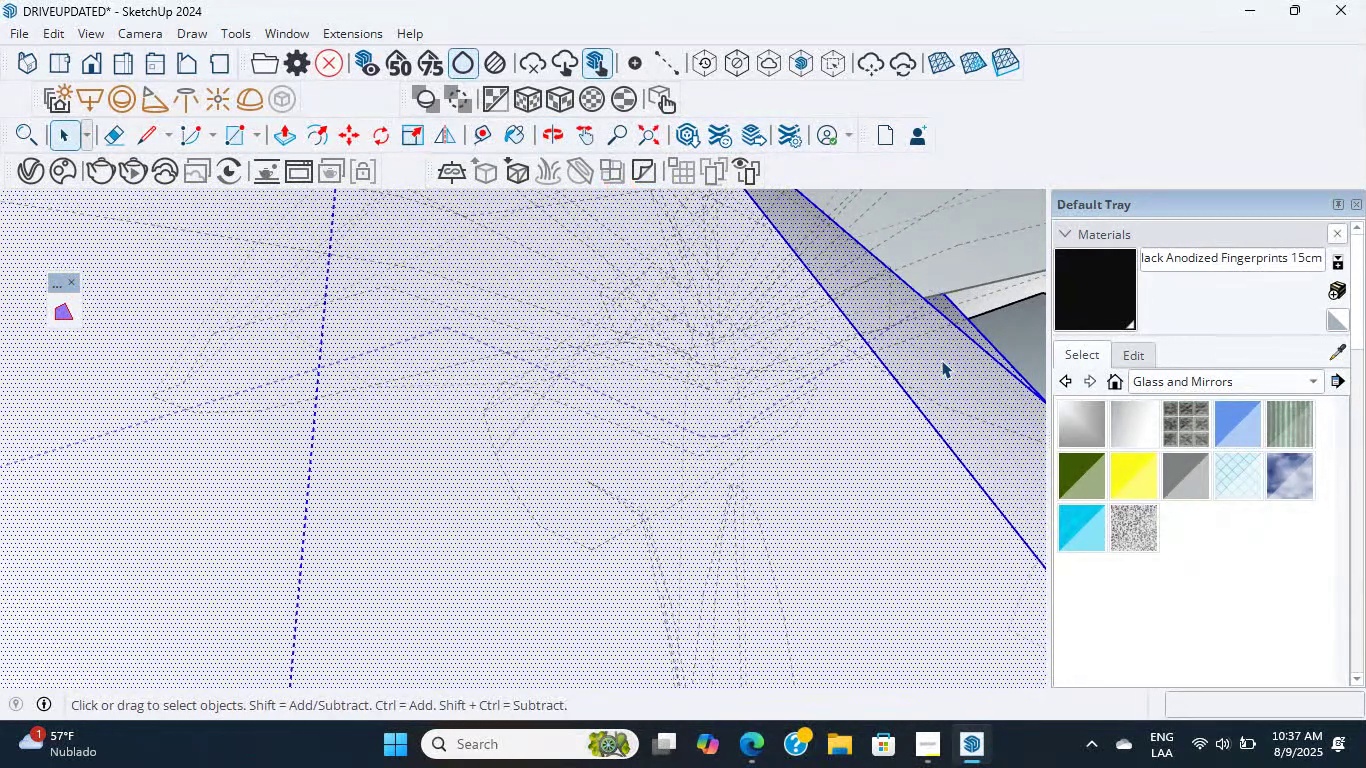 
triple_click([941, 360])
 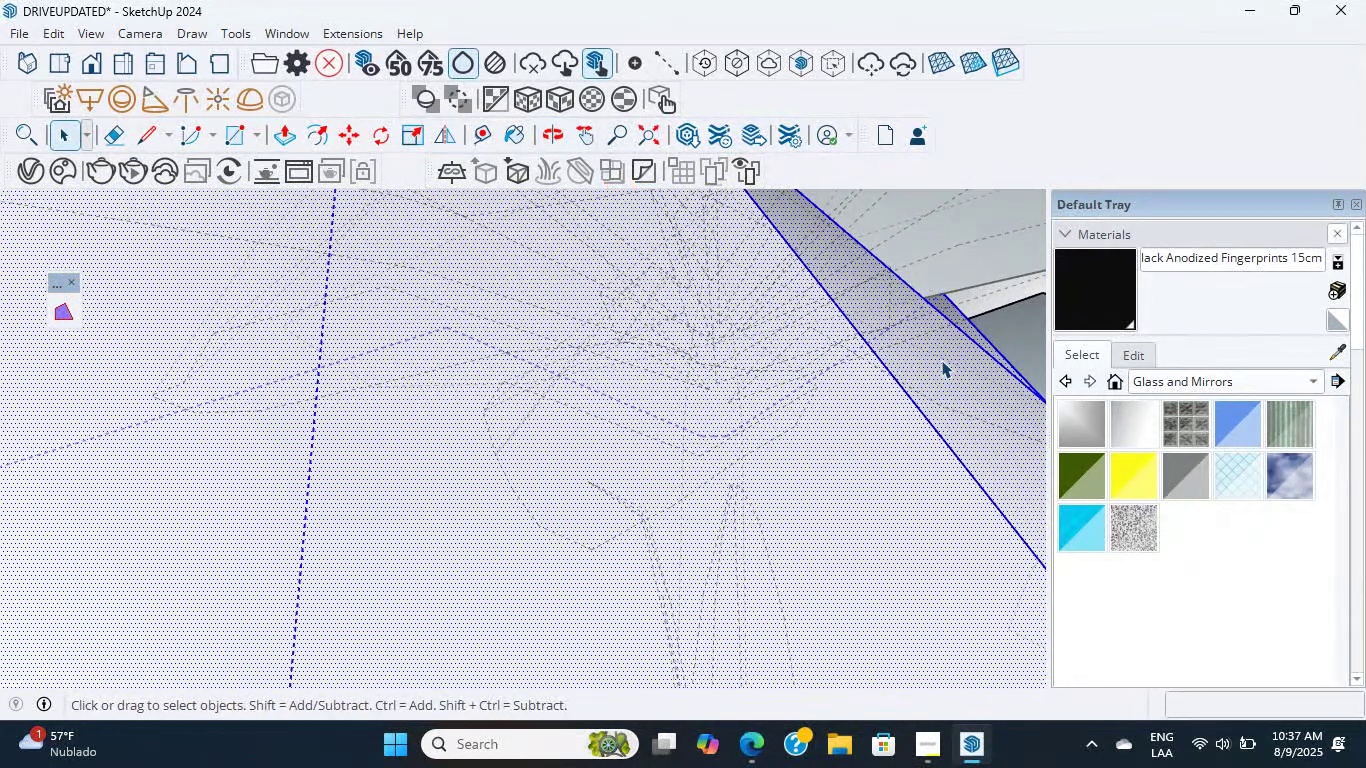 
triple_click([941, 360])
 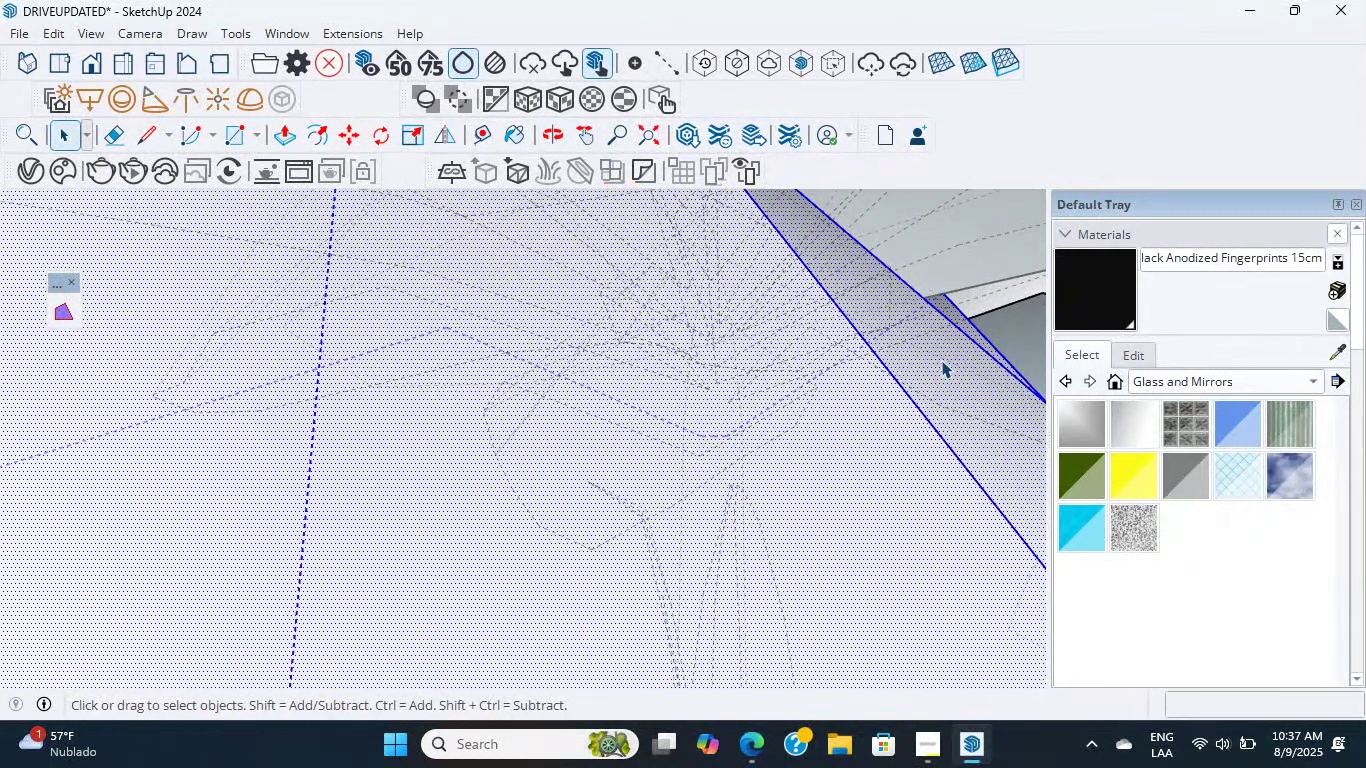 
scroll: coordinate [941, 360], scroll_direction: up, amount: 6.0
 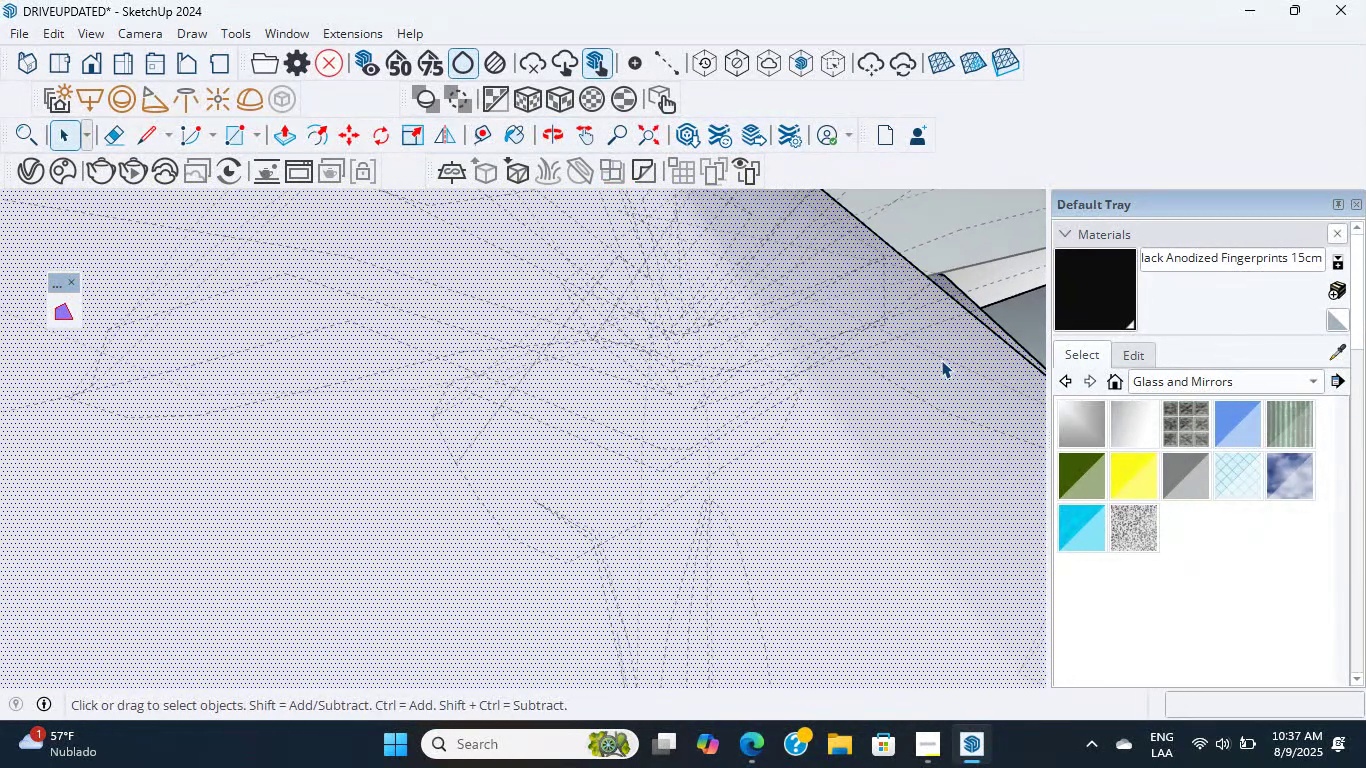 
left_click([941, 360])
 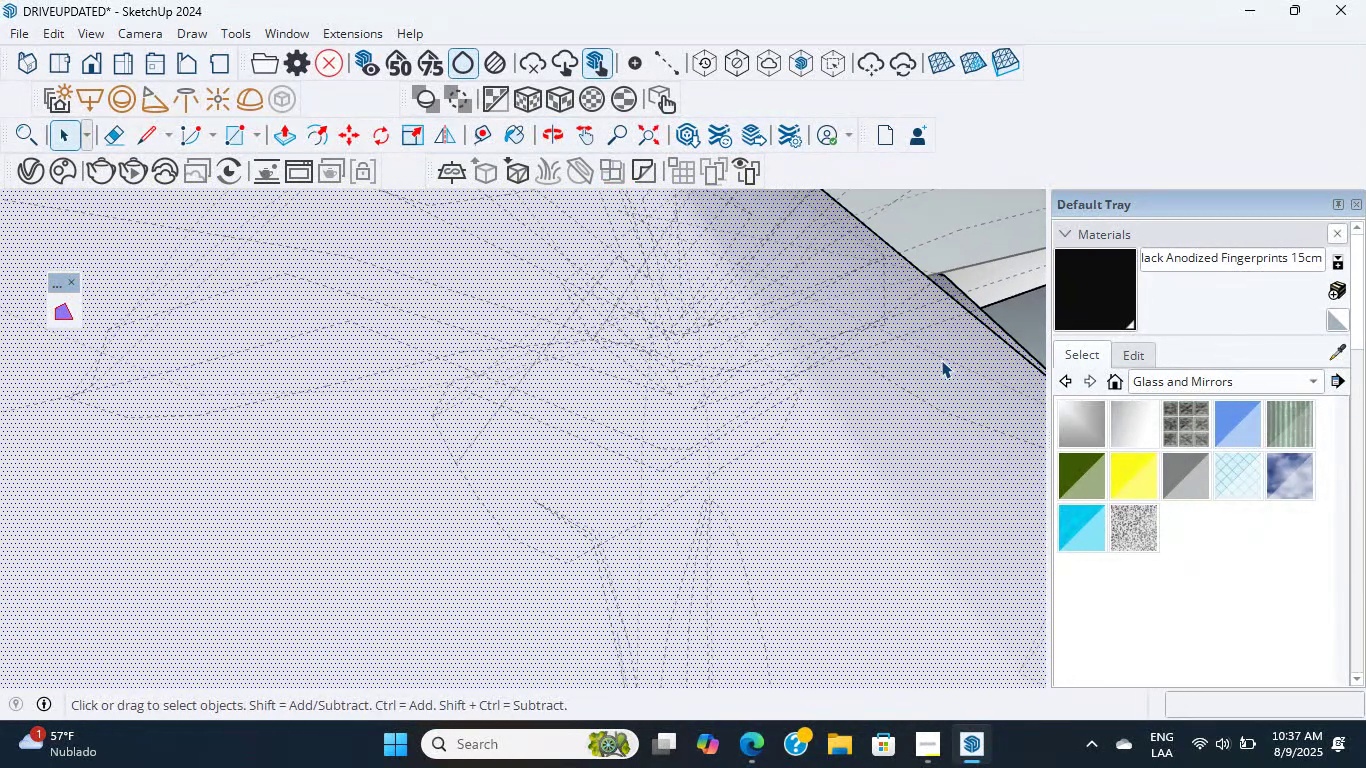 
double_click([941, 360])
 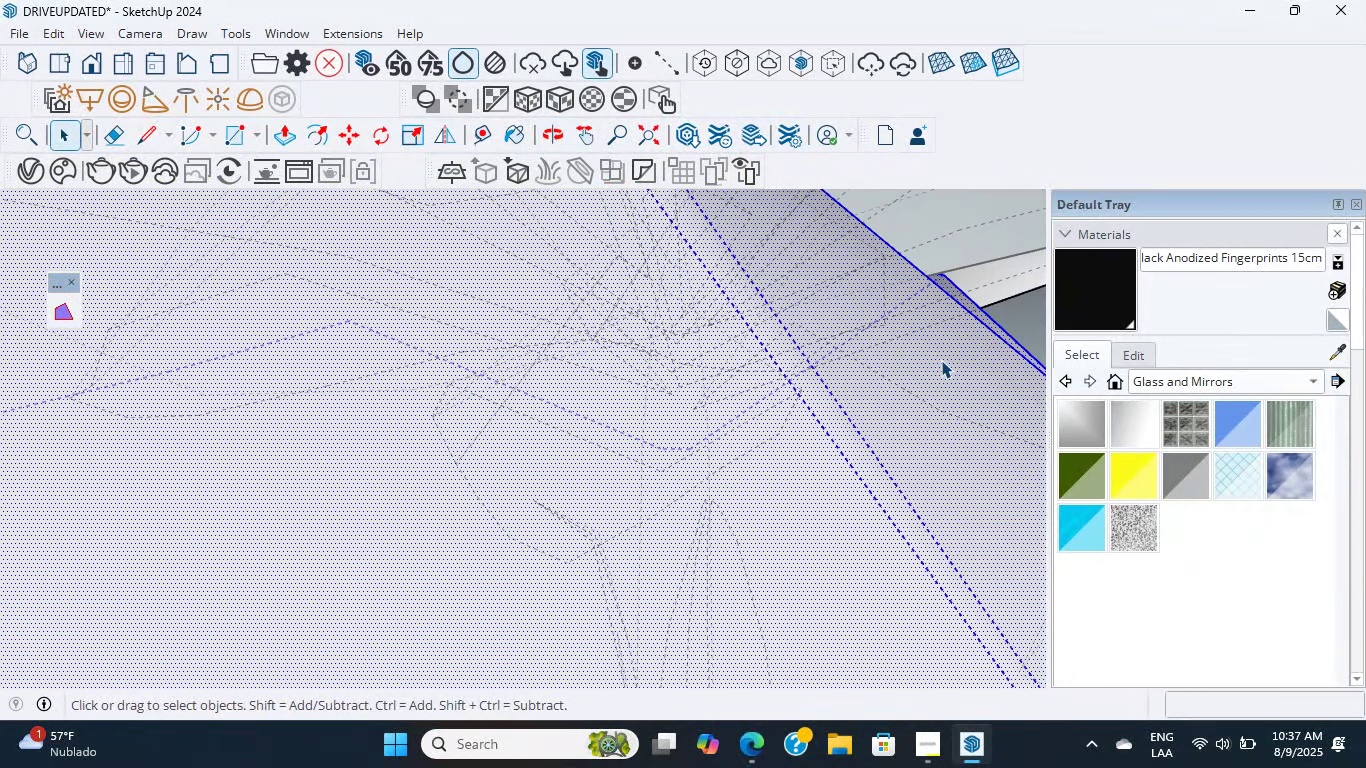 
triple_click([941, 360])
 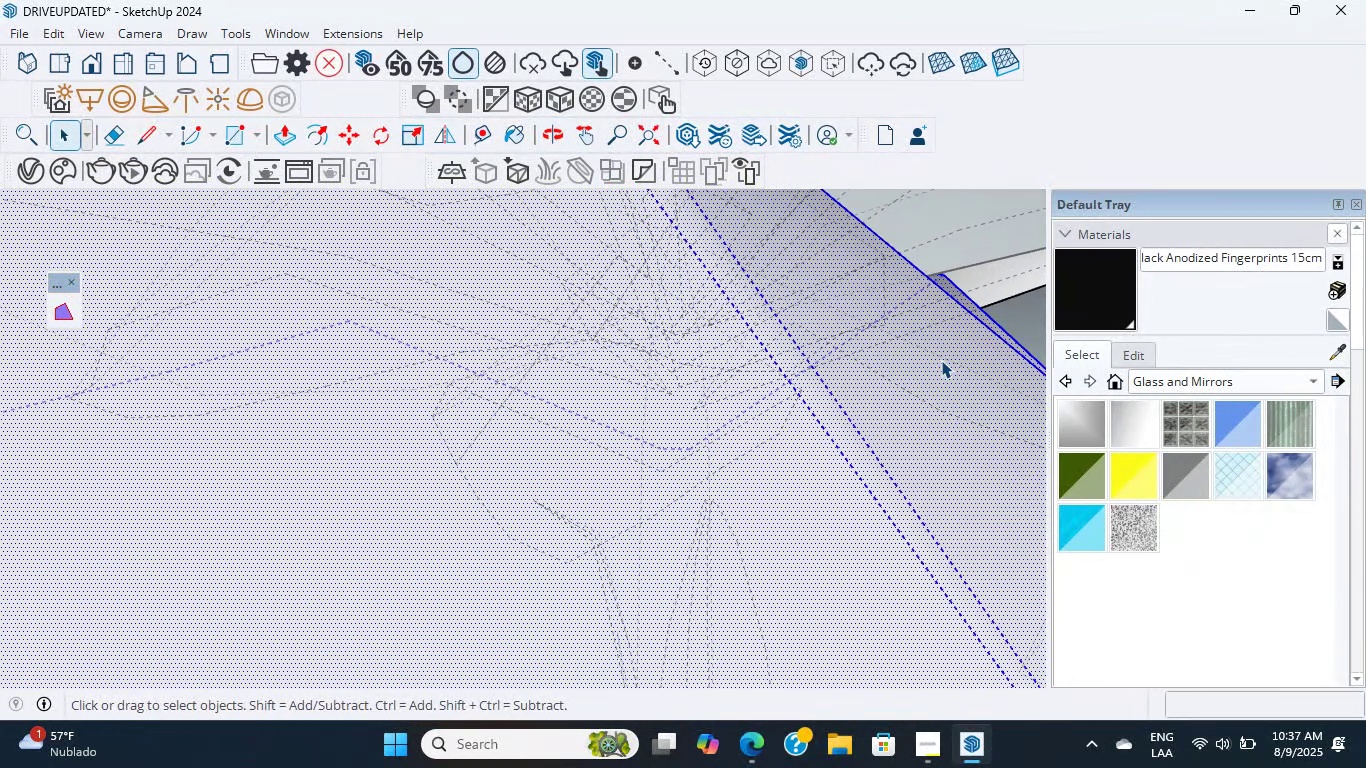 
triple_click([941, 360])
 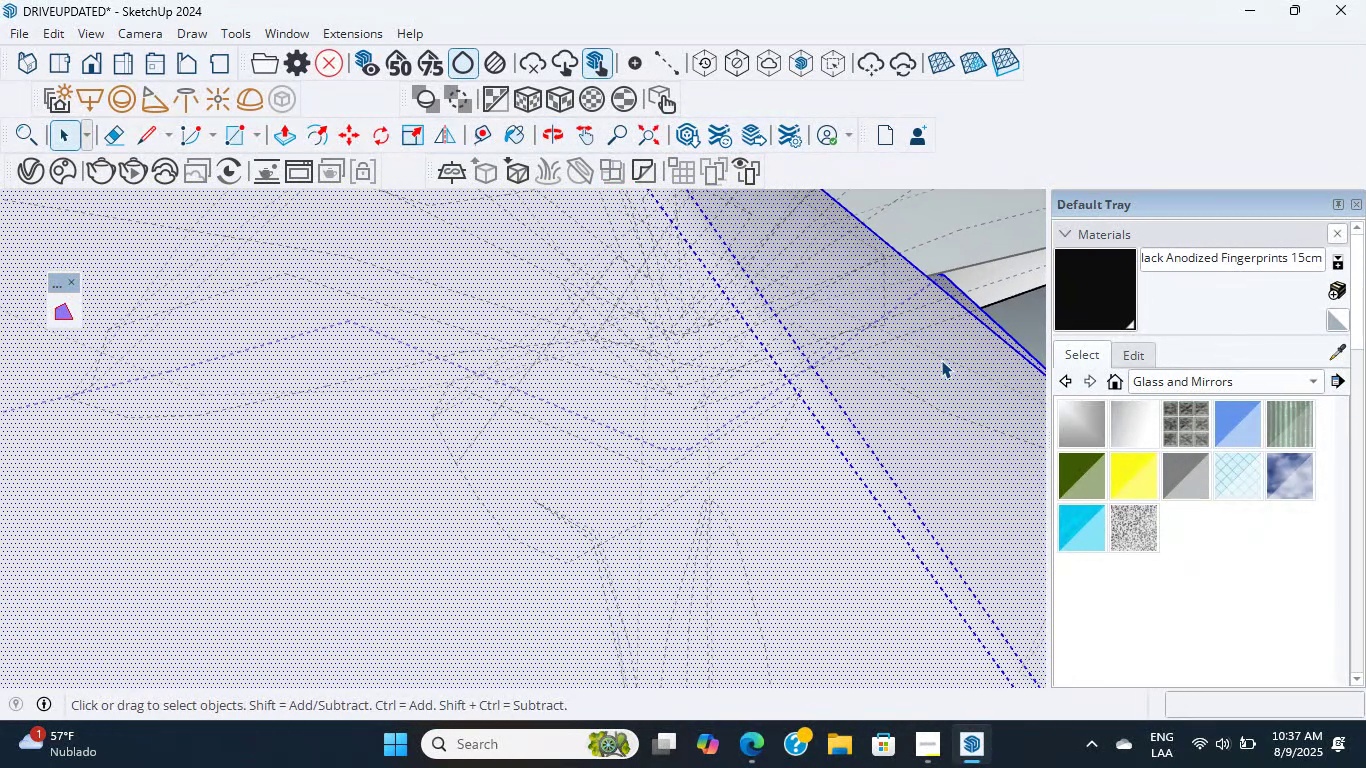 
left_click_drag(start_coordinate=[941, 360], to_coordinate=[946, 370])
 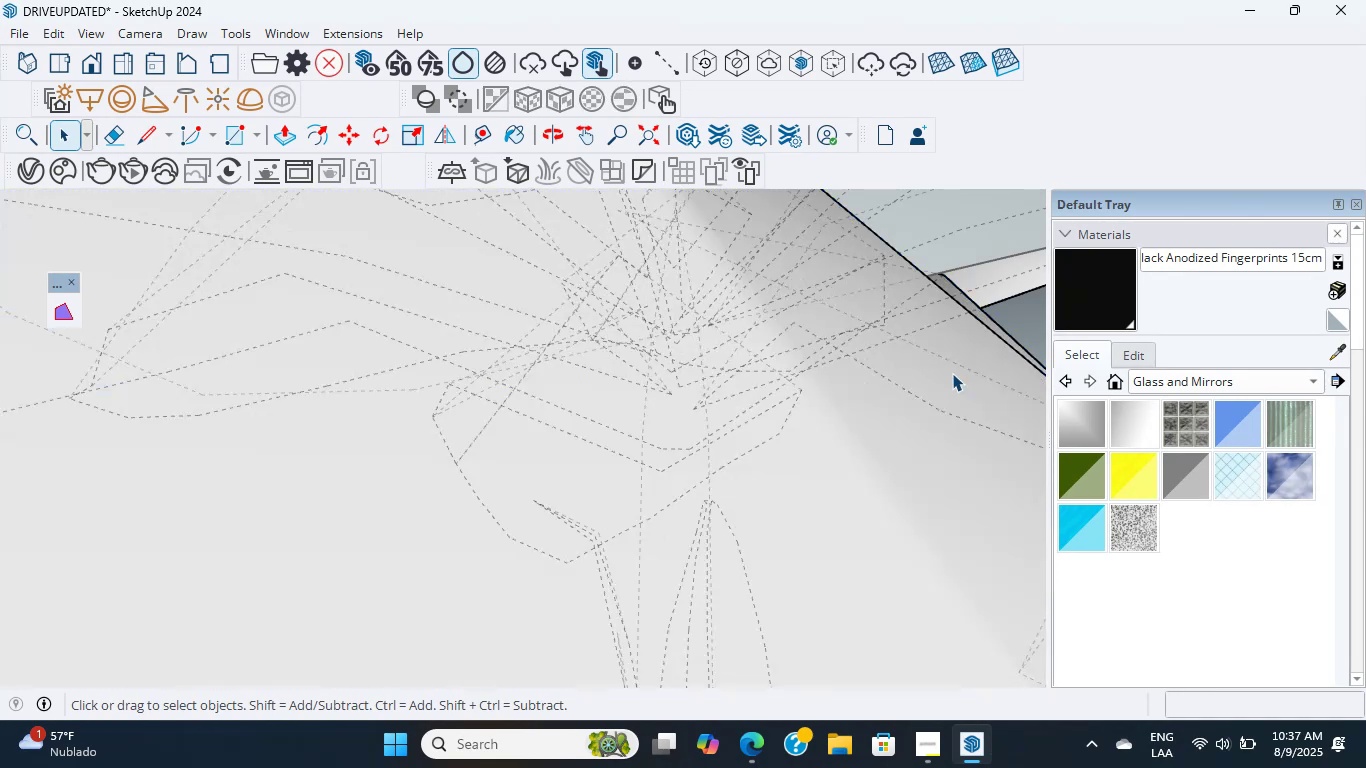 
scroll: coordinate [952, 373], scroll_direction: up, amount: 9.0
 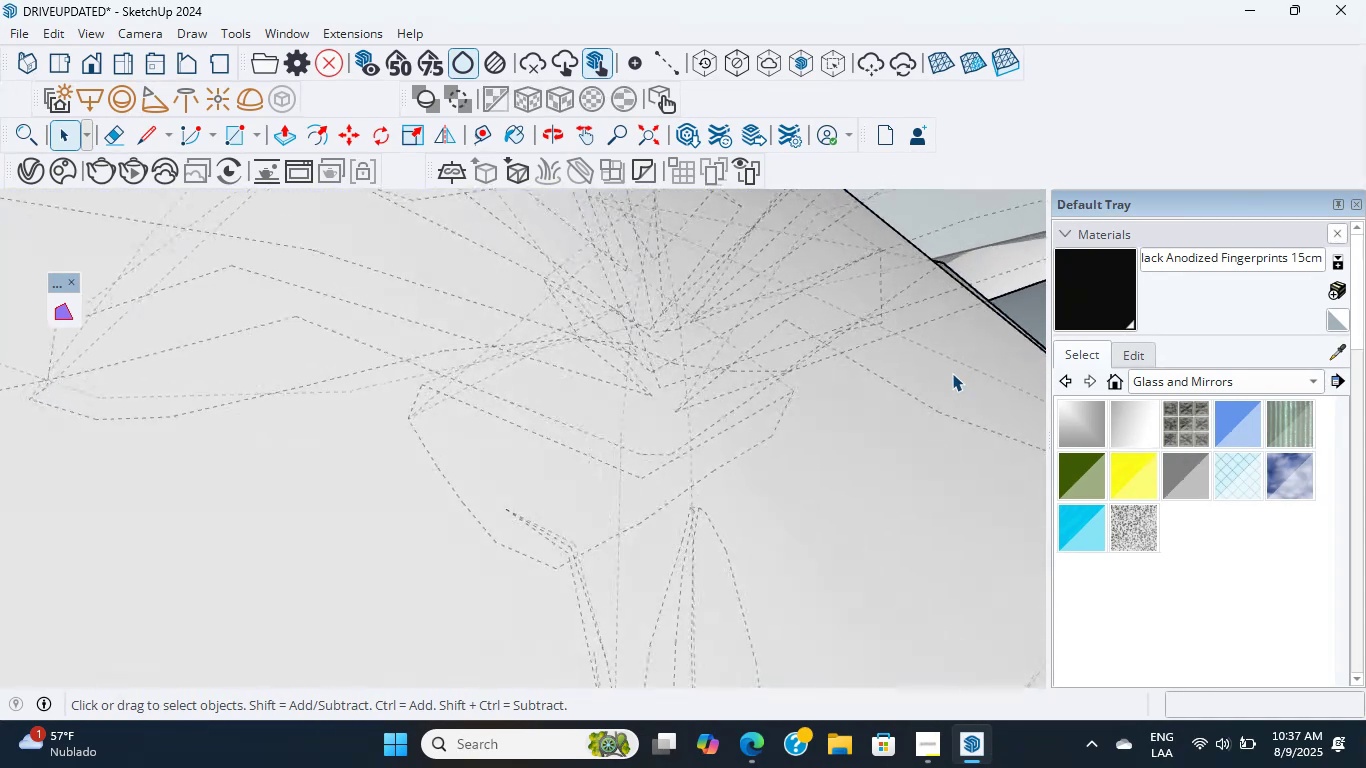 
scroll: coordinate [598, 540], scroll_direction: down, amount: 21.0
 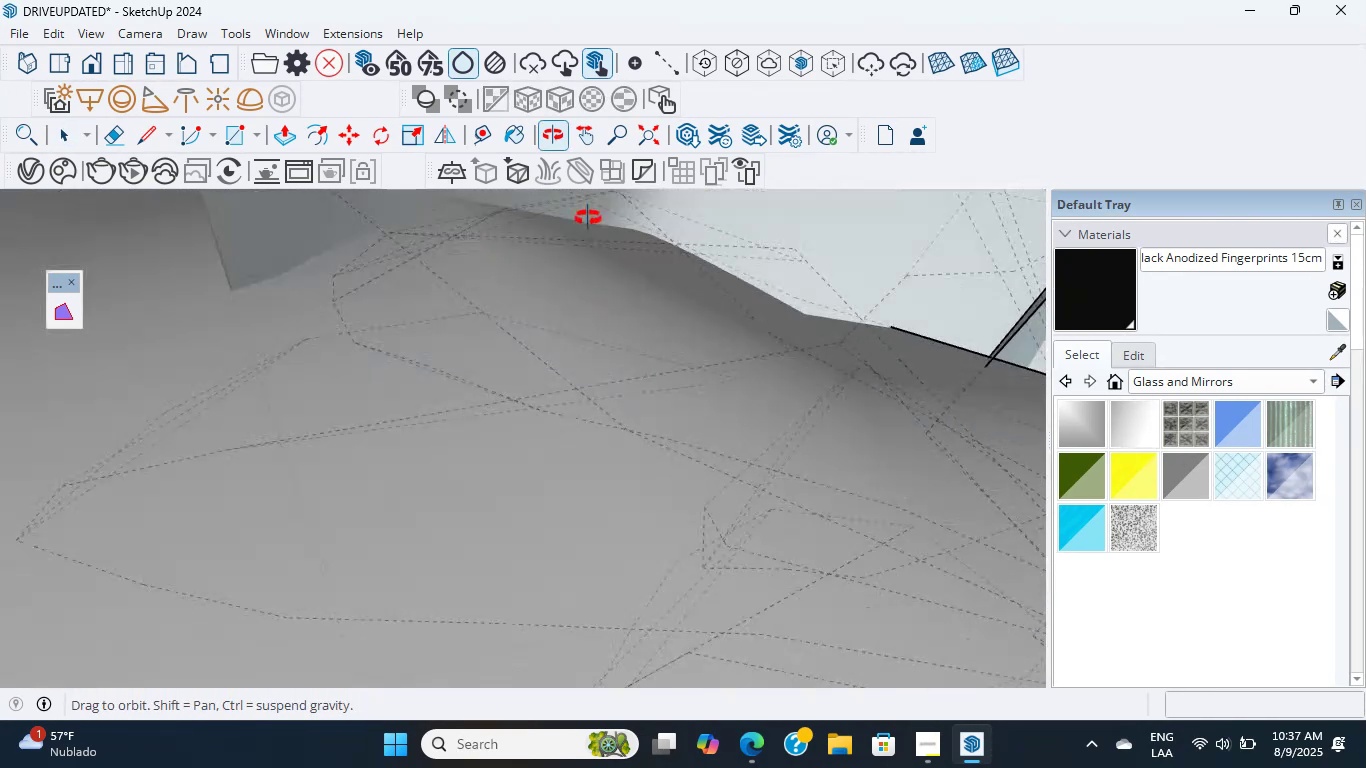 
scroll: coordinate [589, 326], scroll_direction: up, amount: 5.0
 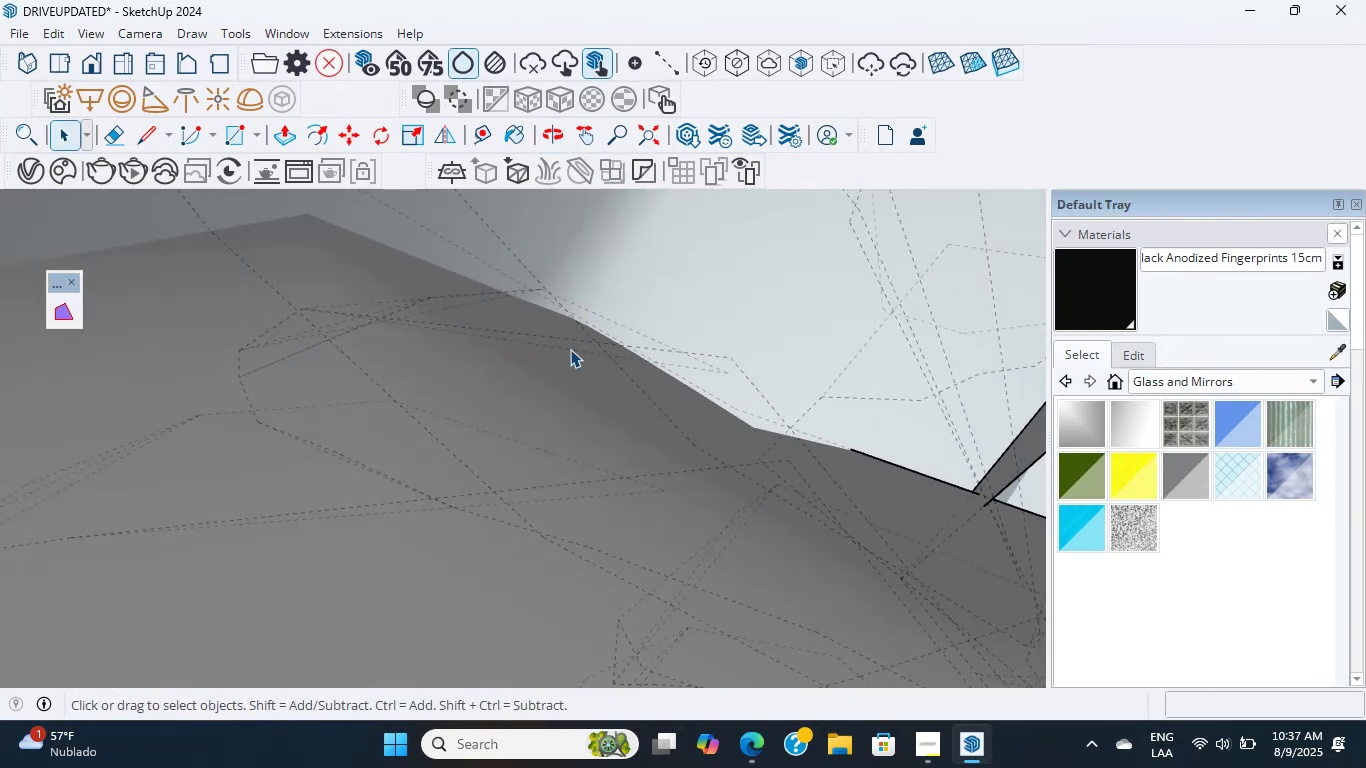 
double_click([570, 349])
 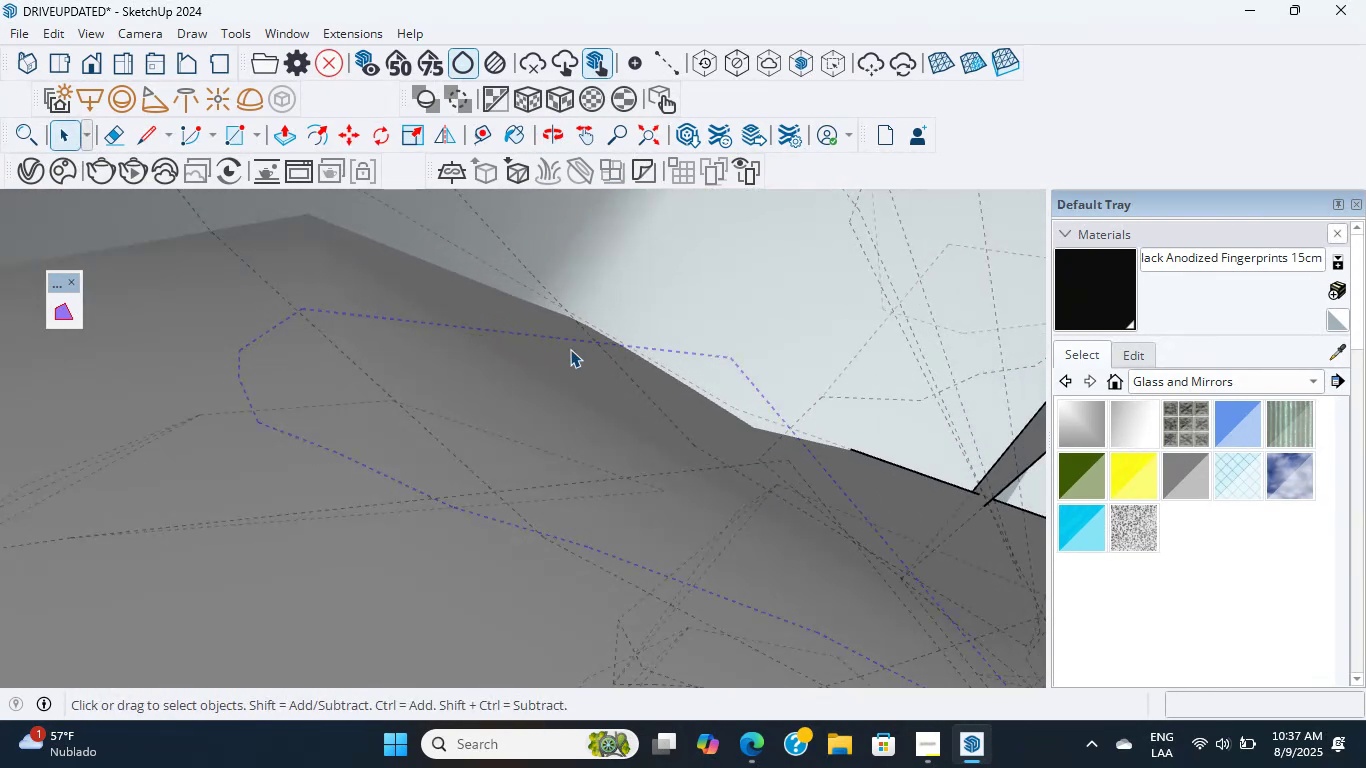 
triple_click([570, 349])
 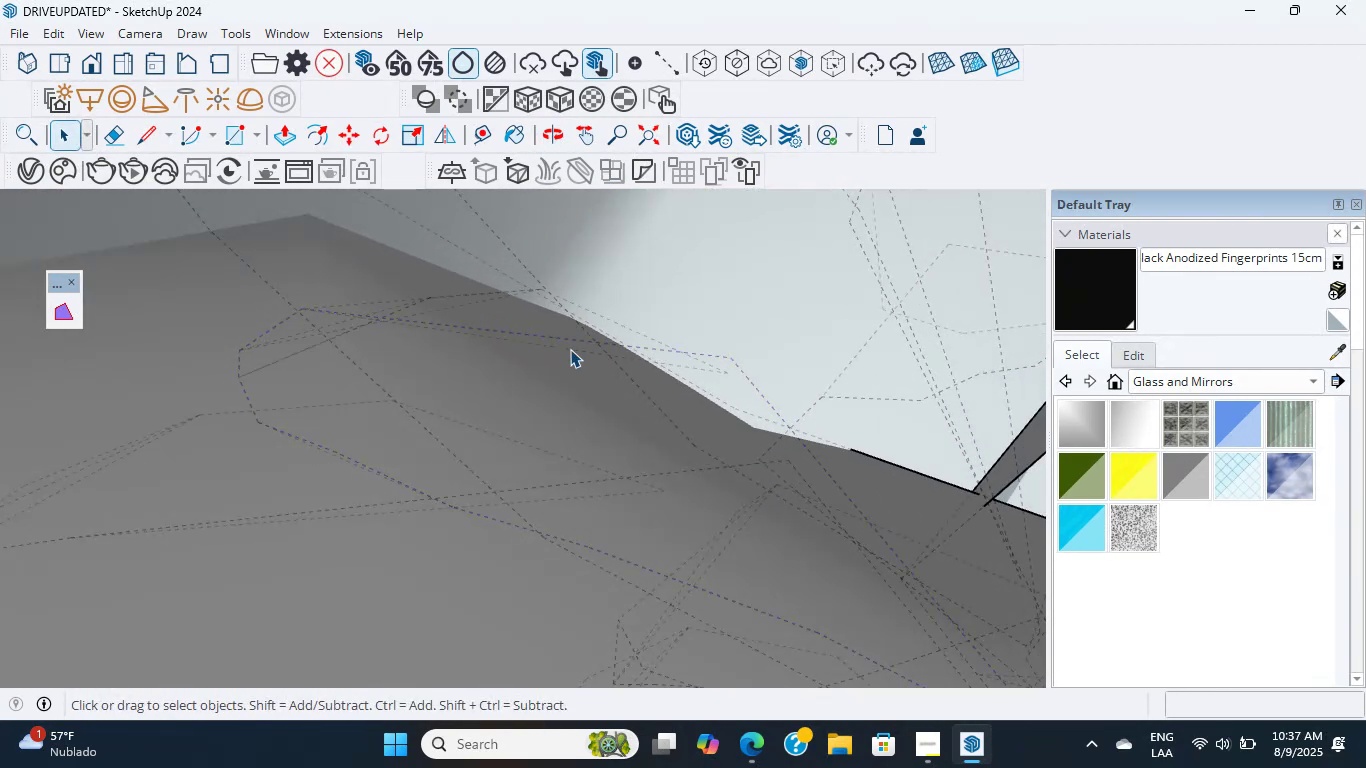 
double_click([570, 349])
 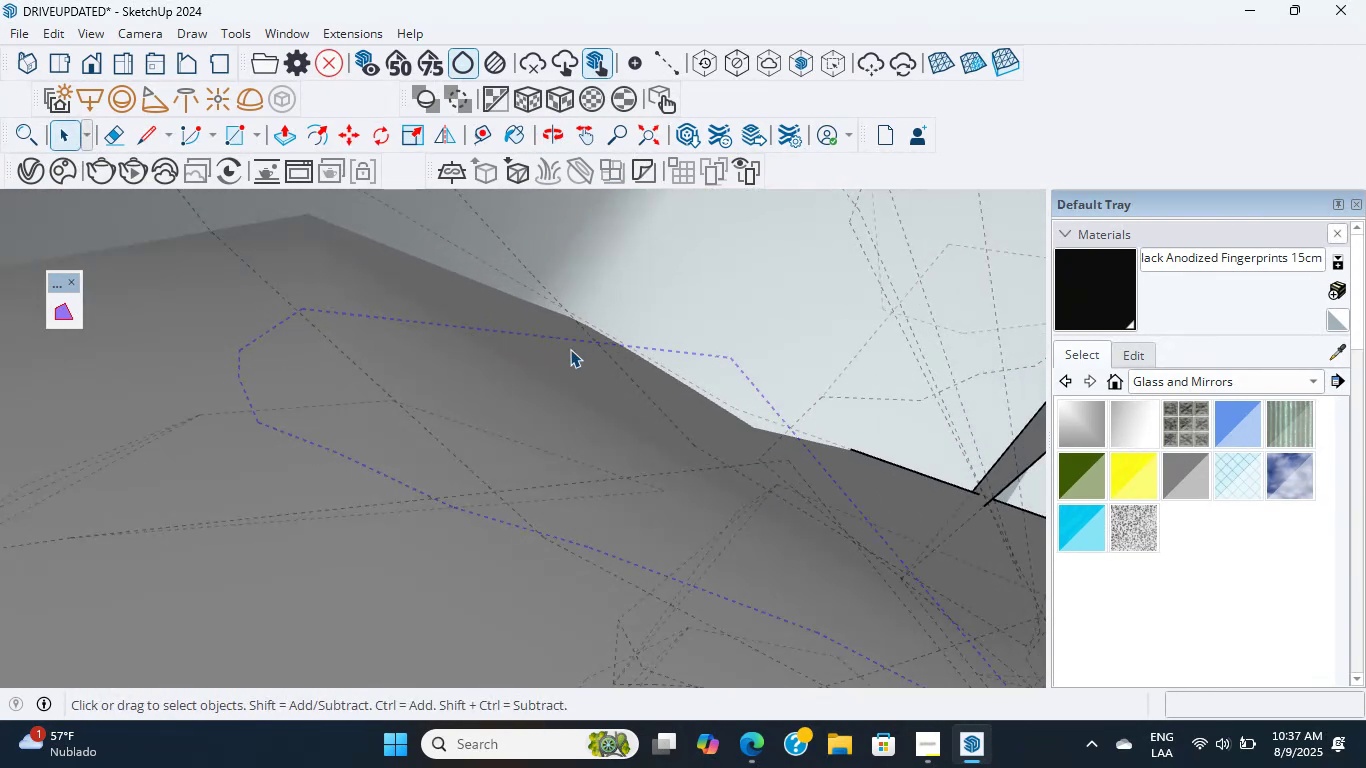 
triple_click([570, 349])
 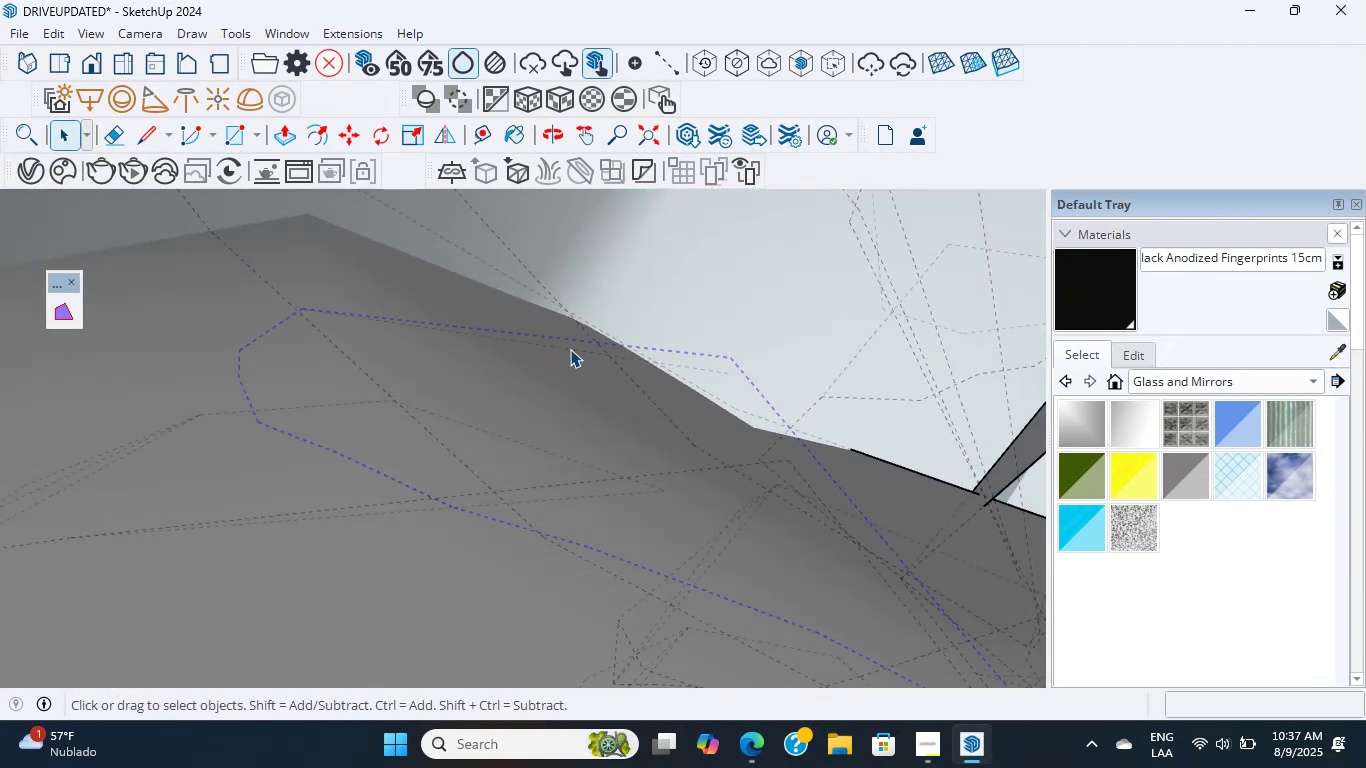 
triple_click([570, 349])
 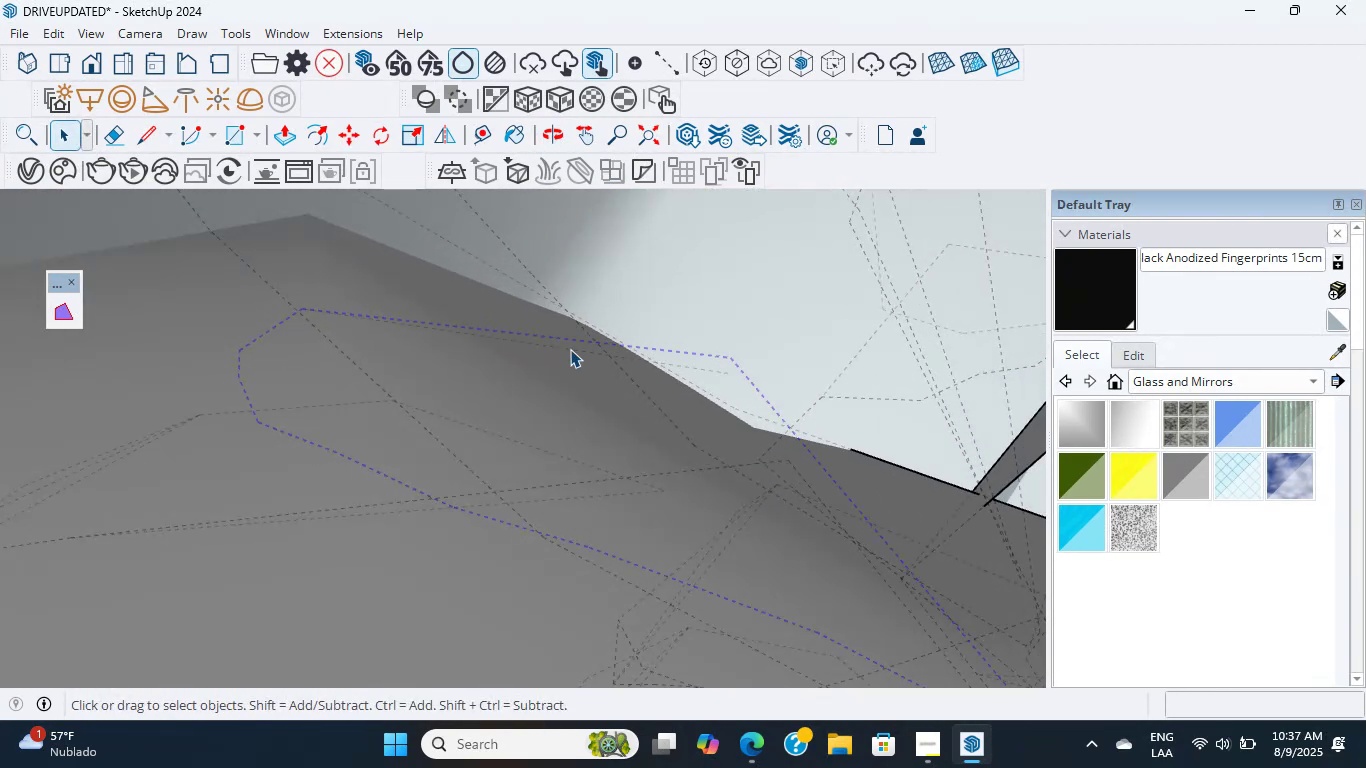 
scroll: coordinate [570, 349], scroll_direction: up, amount: 1.0
 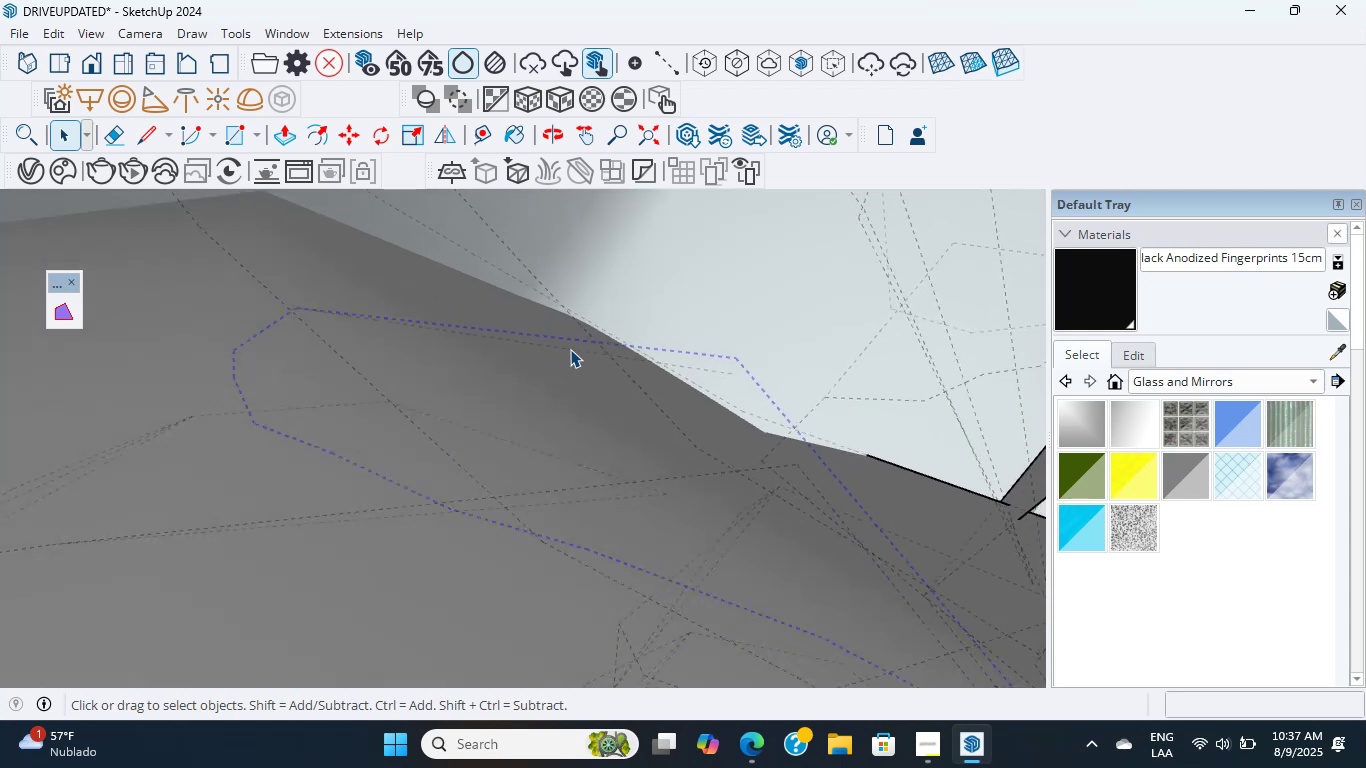 
left_click([570, 349])
 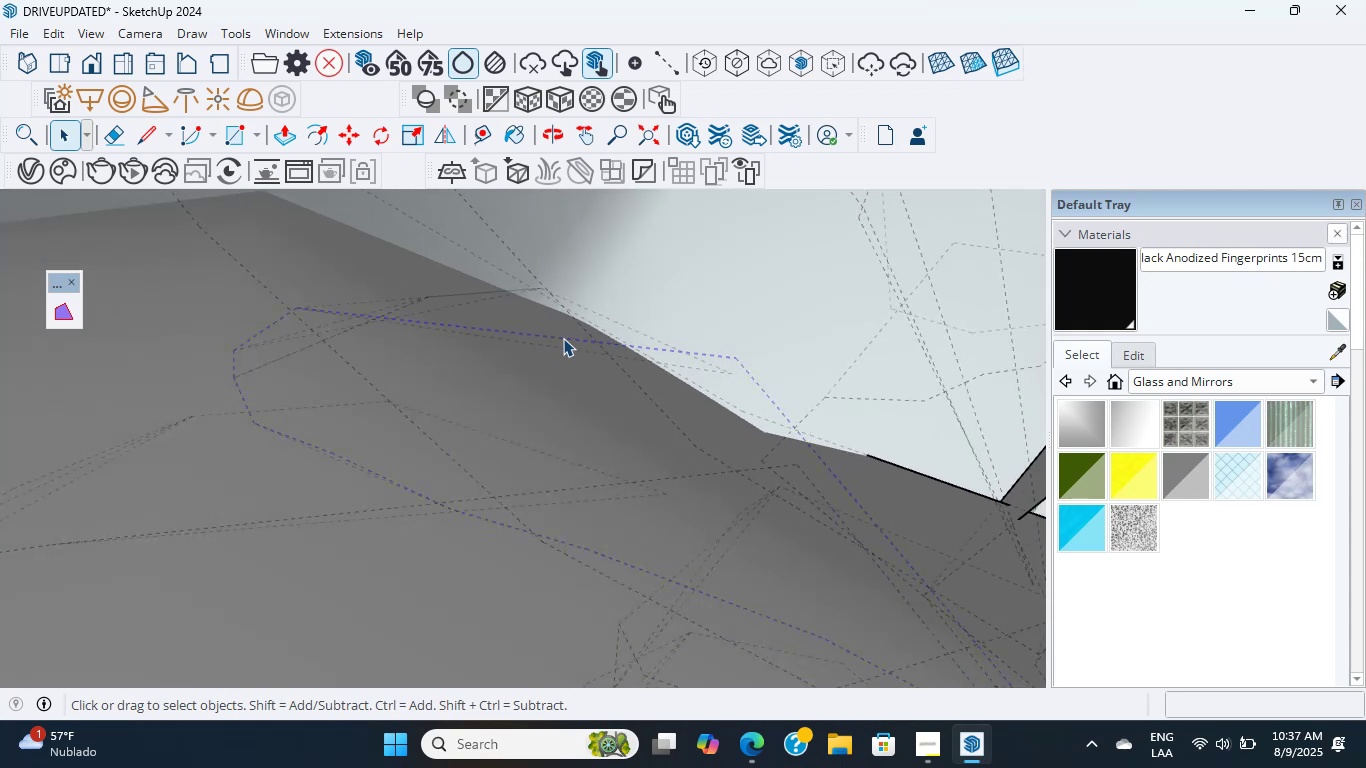 
triple_click([563, 338])
 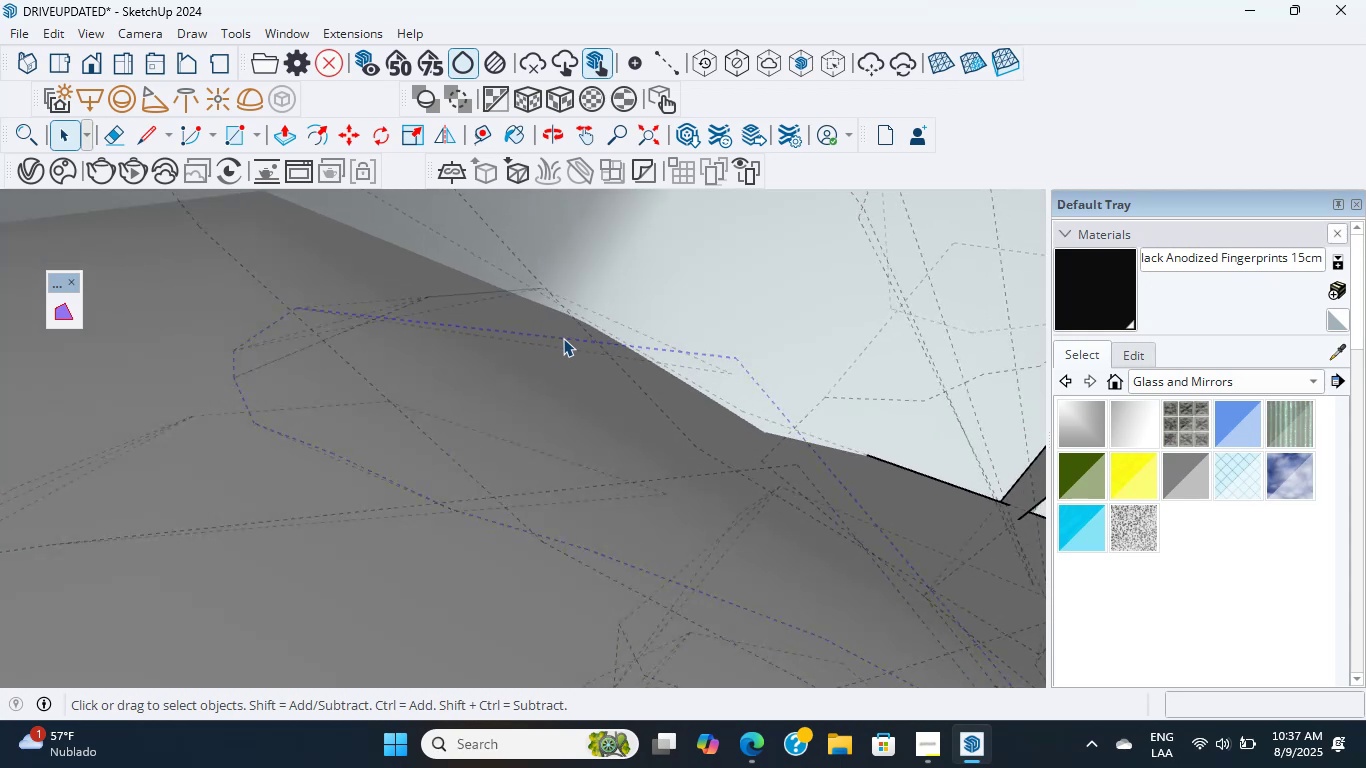 
triple_click([563, 338])
 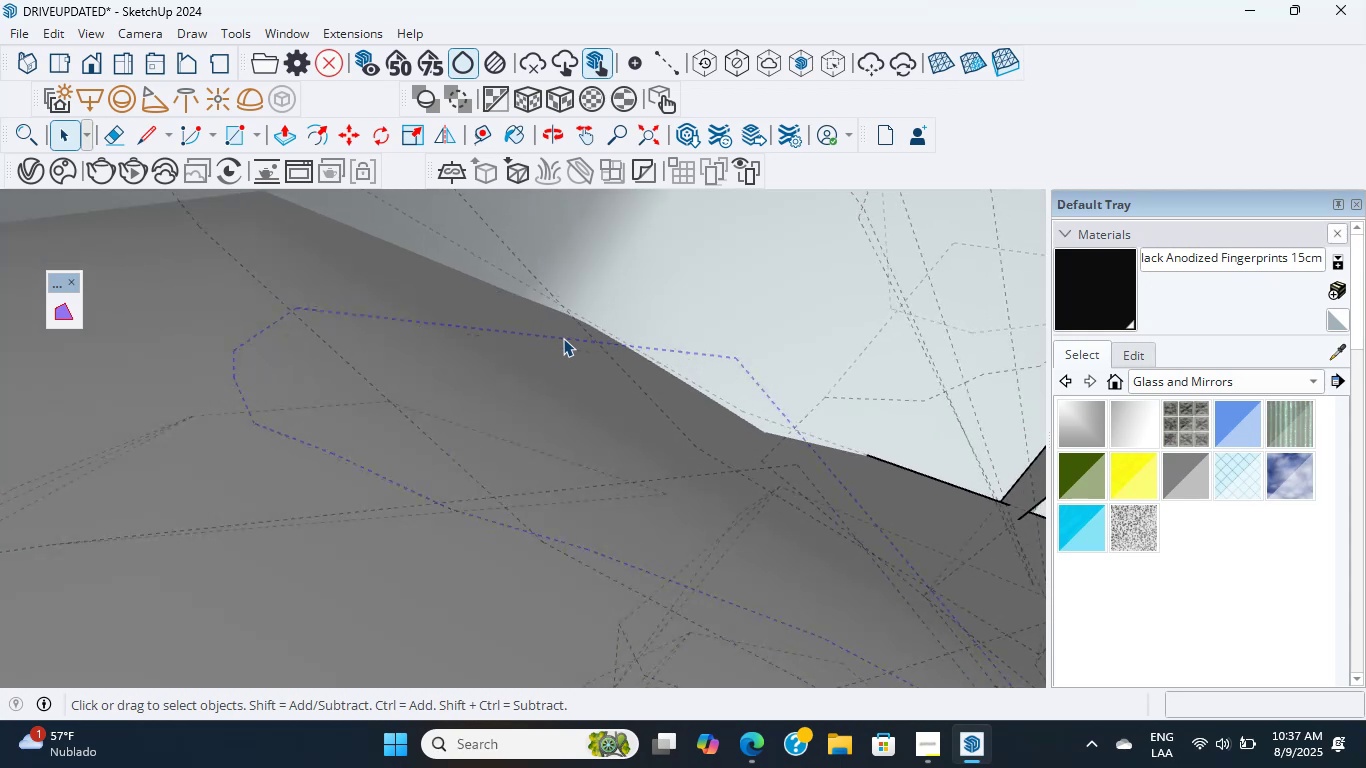 
triple_click([563, 338])
 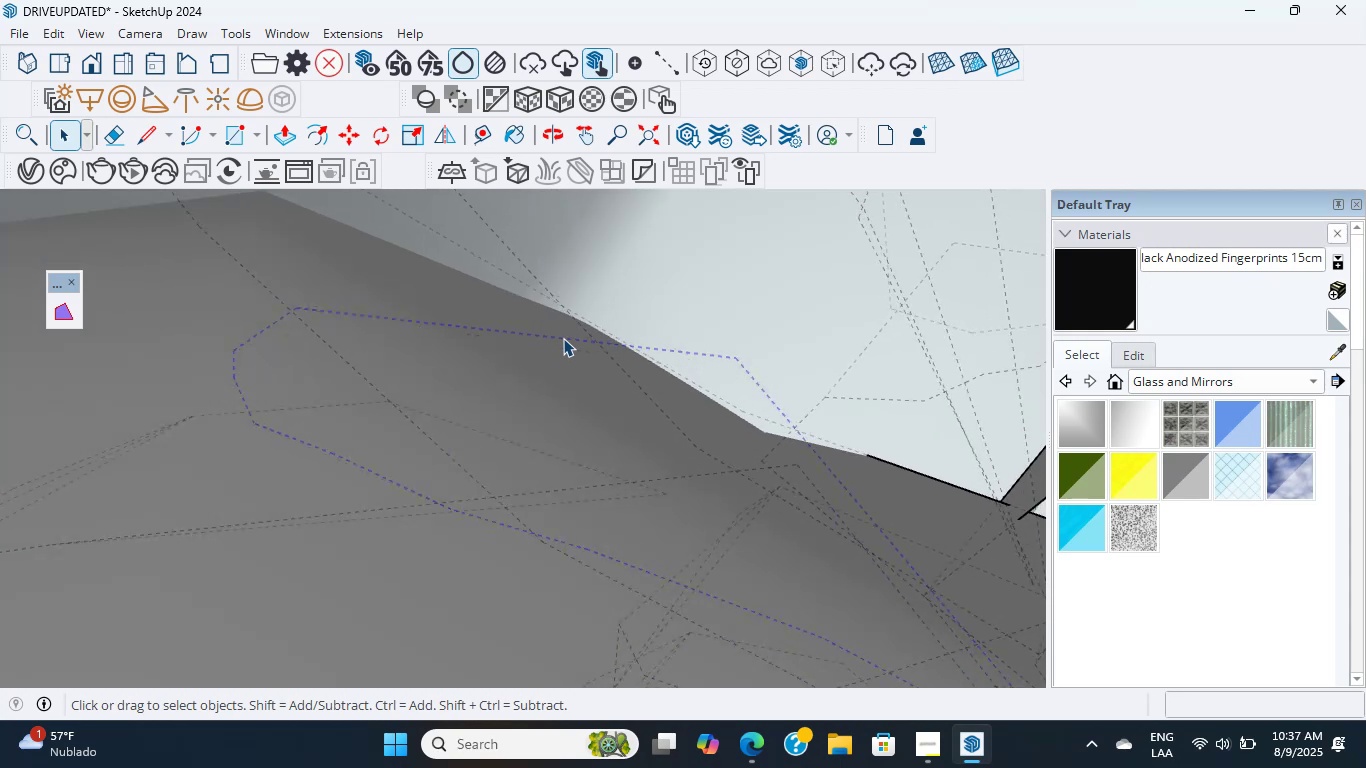 
triple_click([563, 338])
 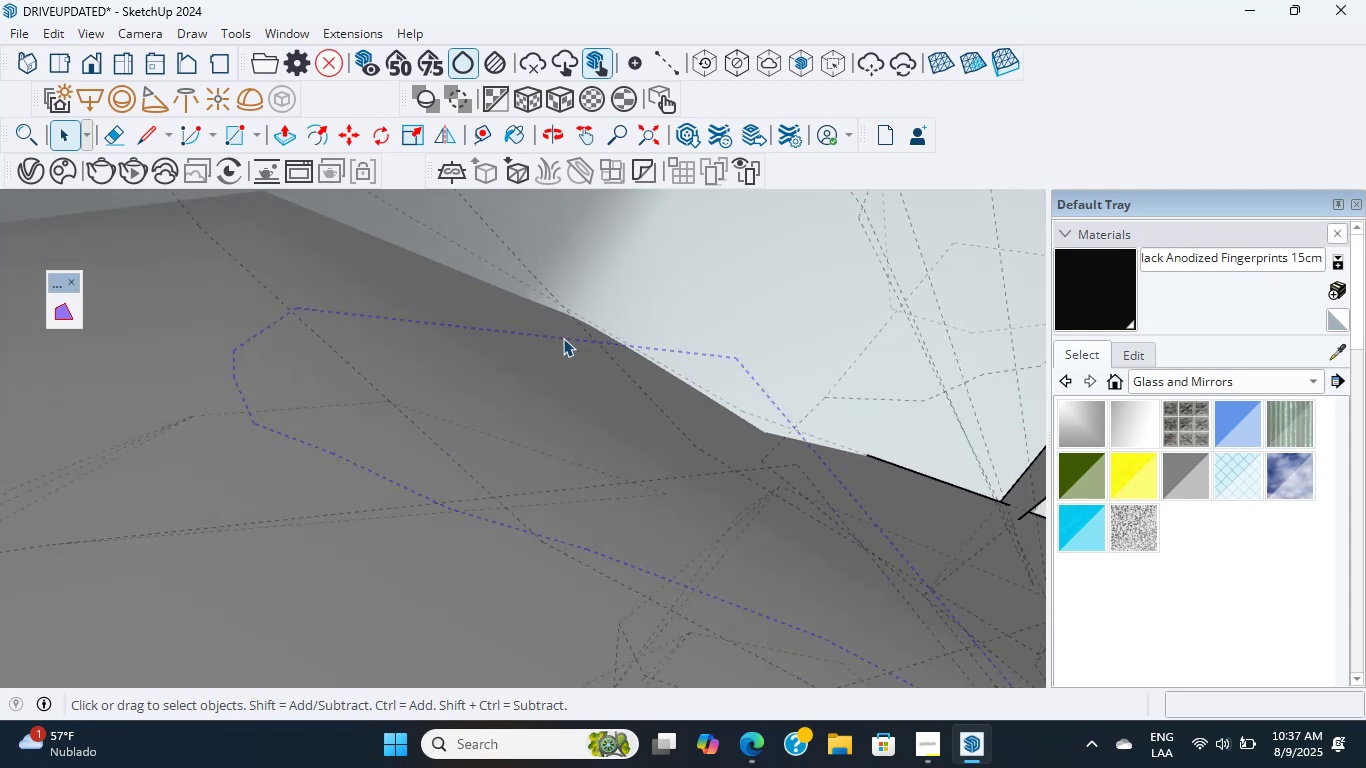 
triple_click([563, 338])
 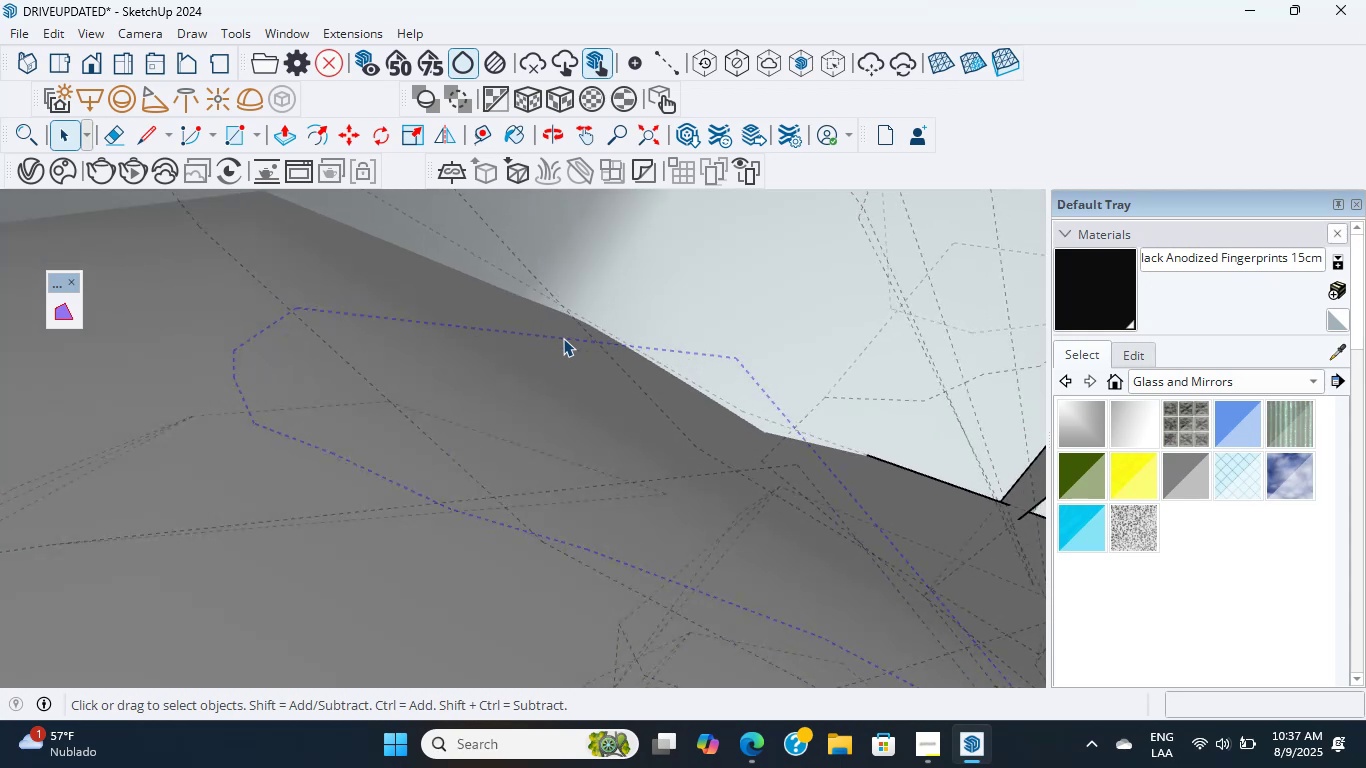 
scroll: coordinate [563, 338], scroll_direction: up, amount: 11.0
 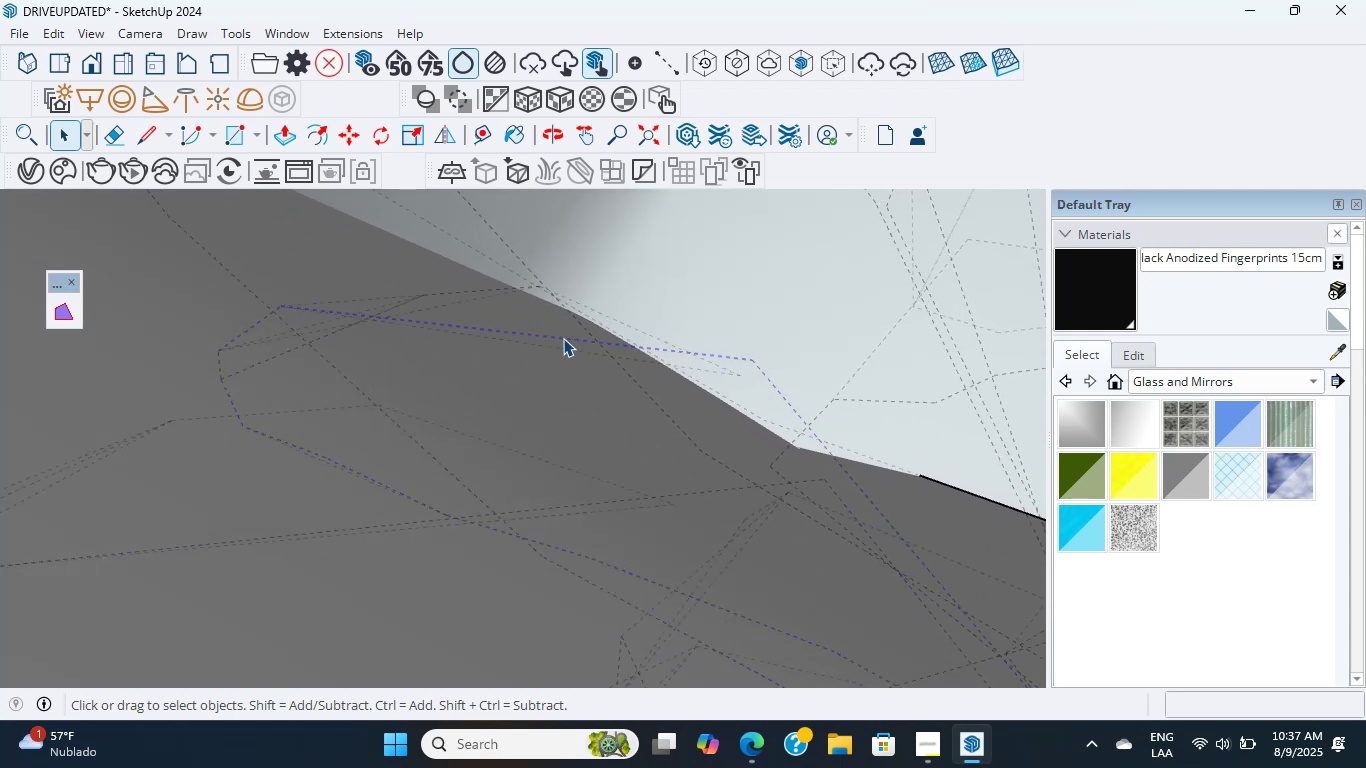 
double_click([563, 338])
 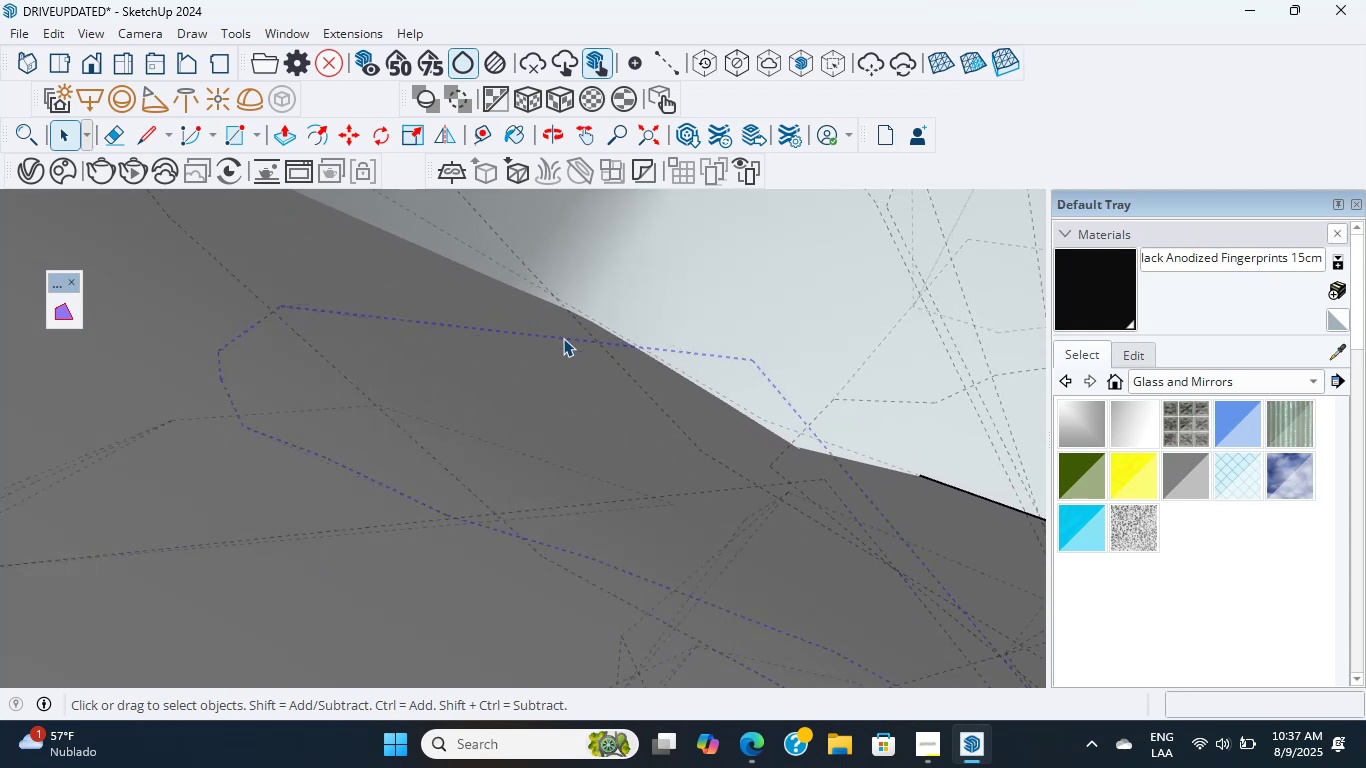 
triple_click([563, 338])
 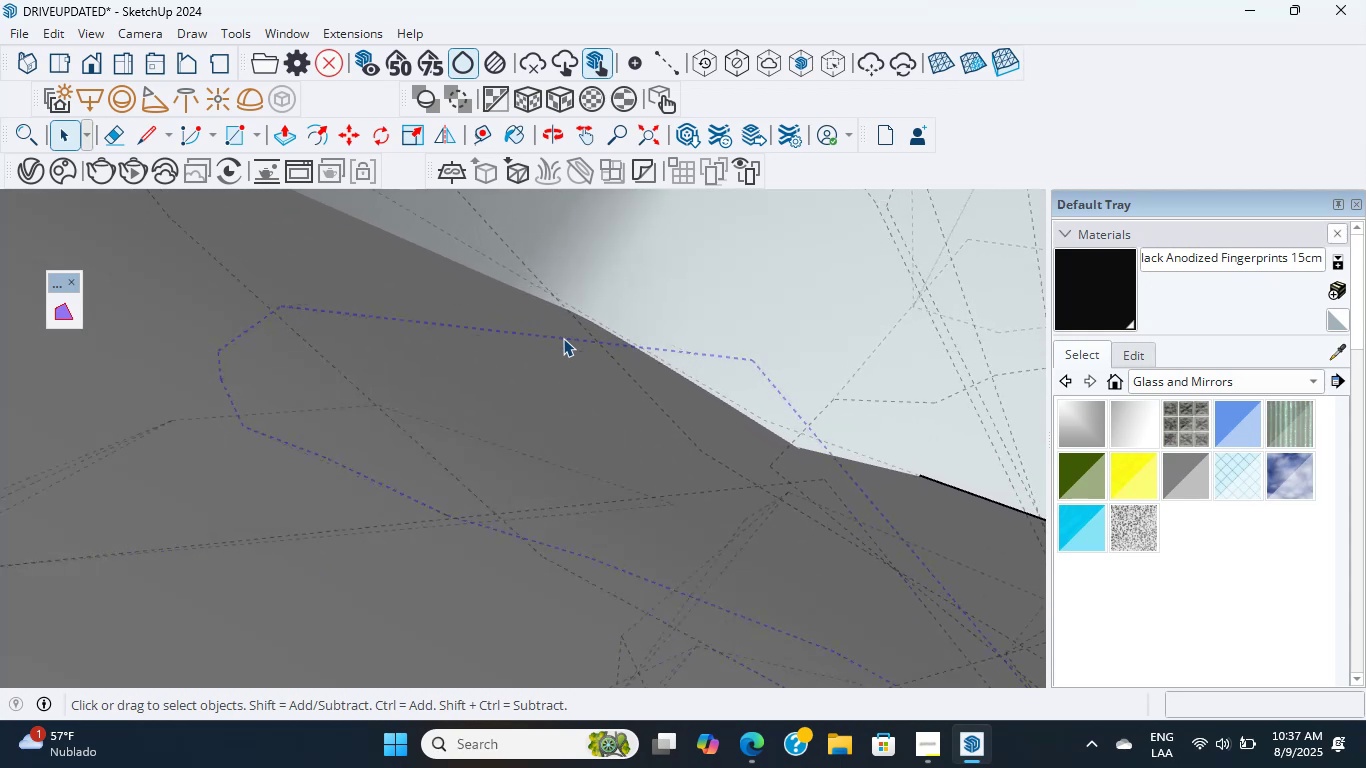 
triple_click([563, 338])
 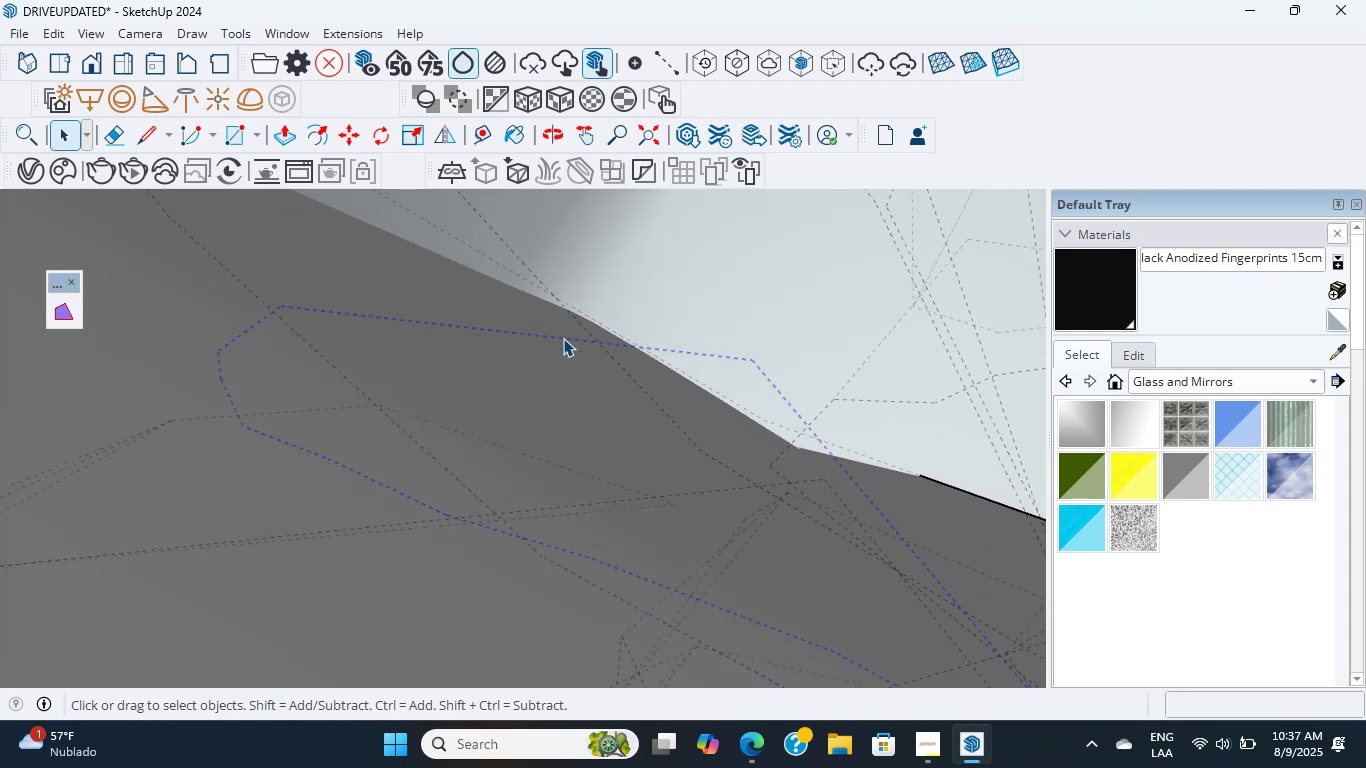 
triple_click([563, 338])
 